 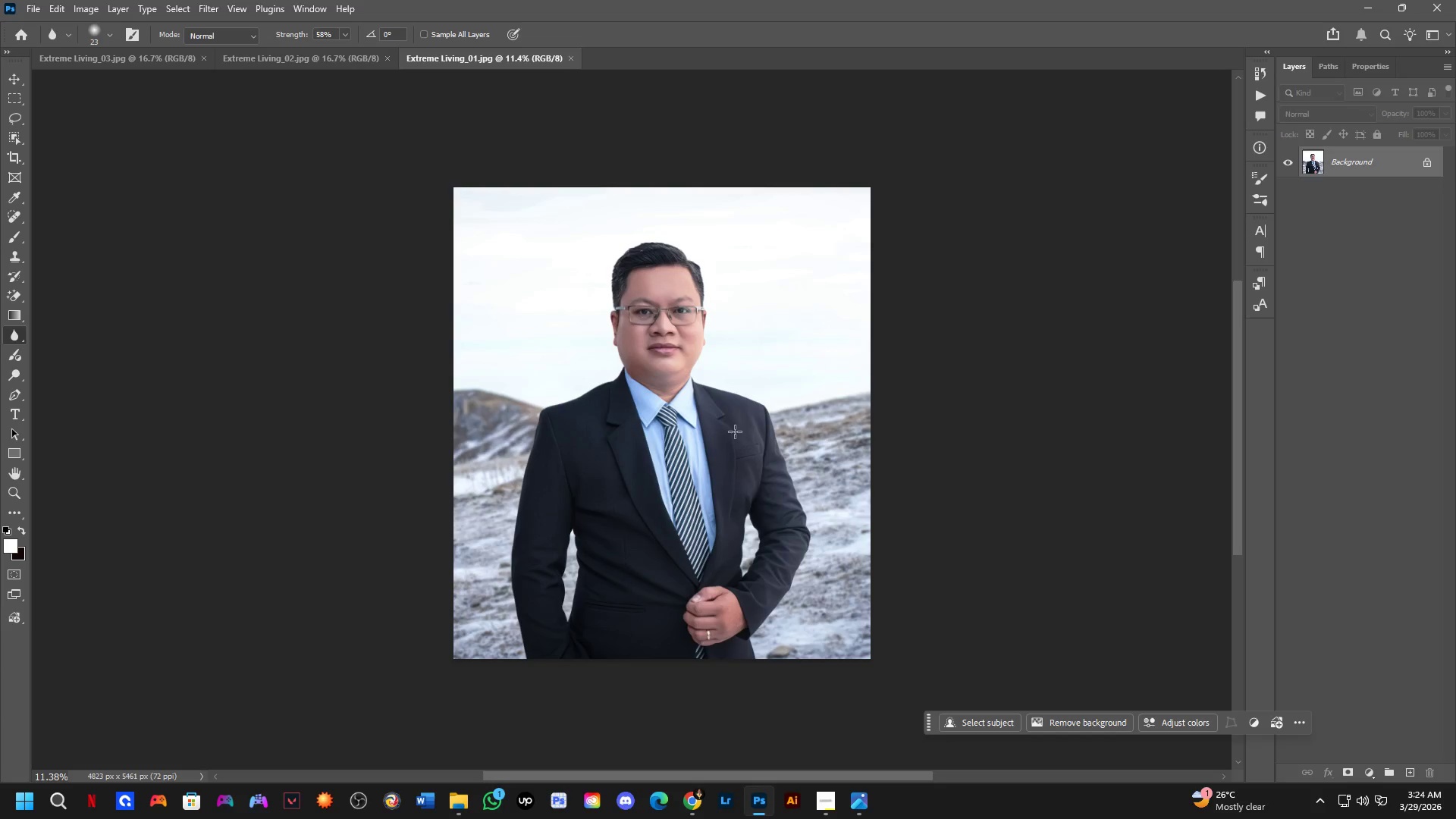 
left_click_drag(start_coordinate=[674, 454], to_coordinate=[744, 448])
 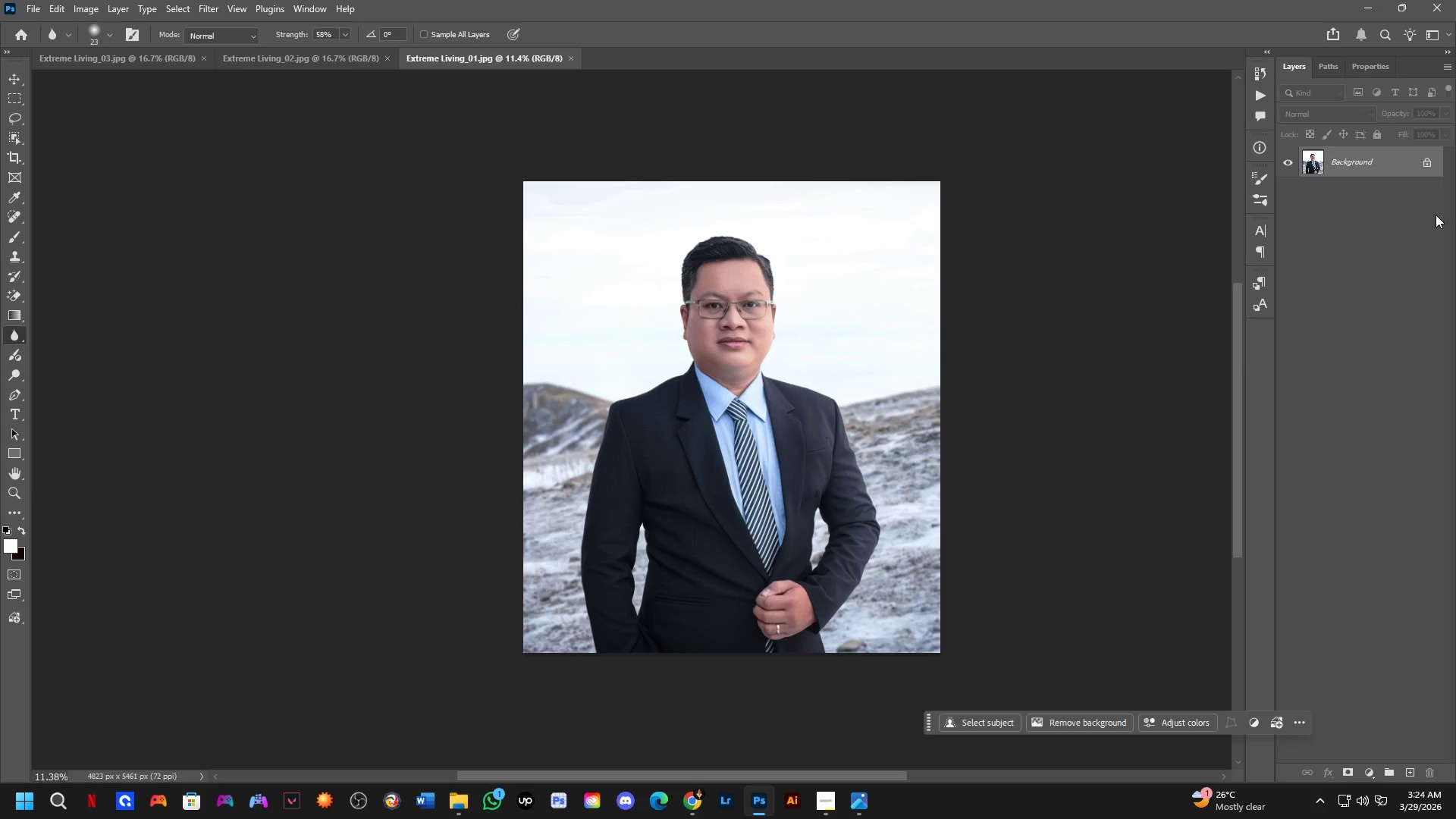 
scroll: coordinate [735, 431], scroll_direction: down, amount: 2.0
 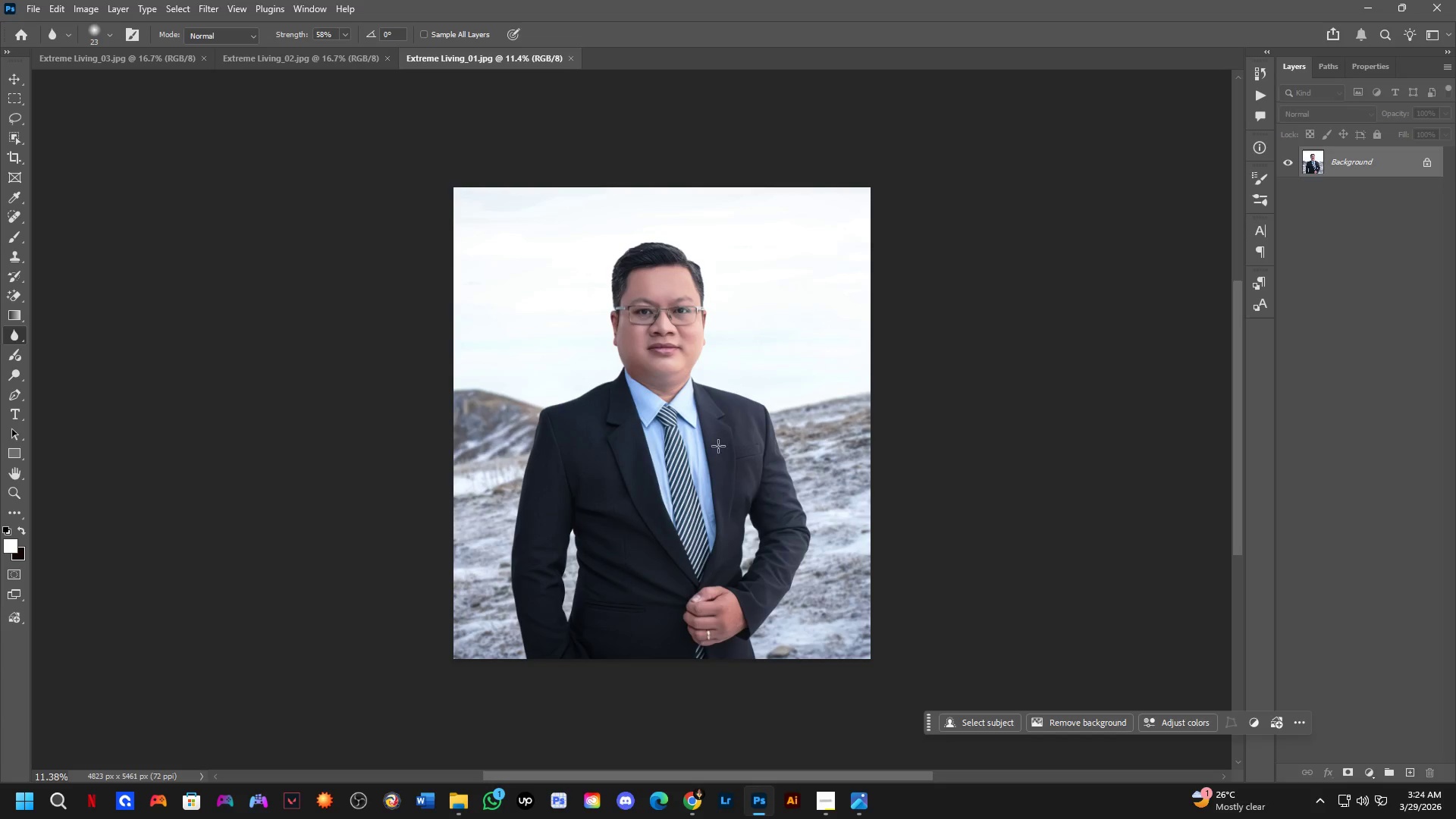 
left_click([1425, 165])
 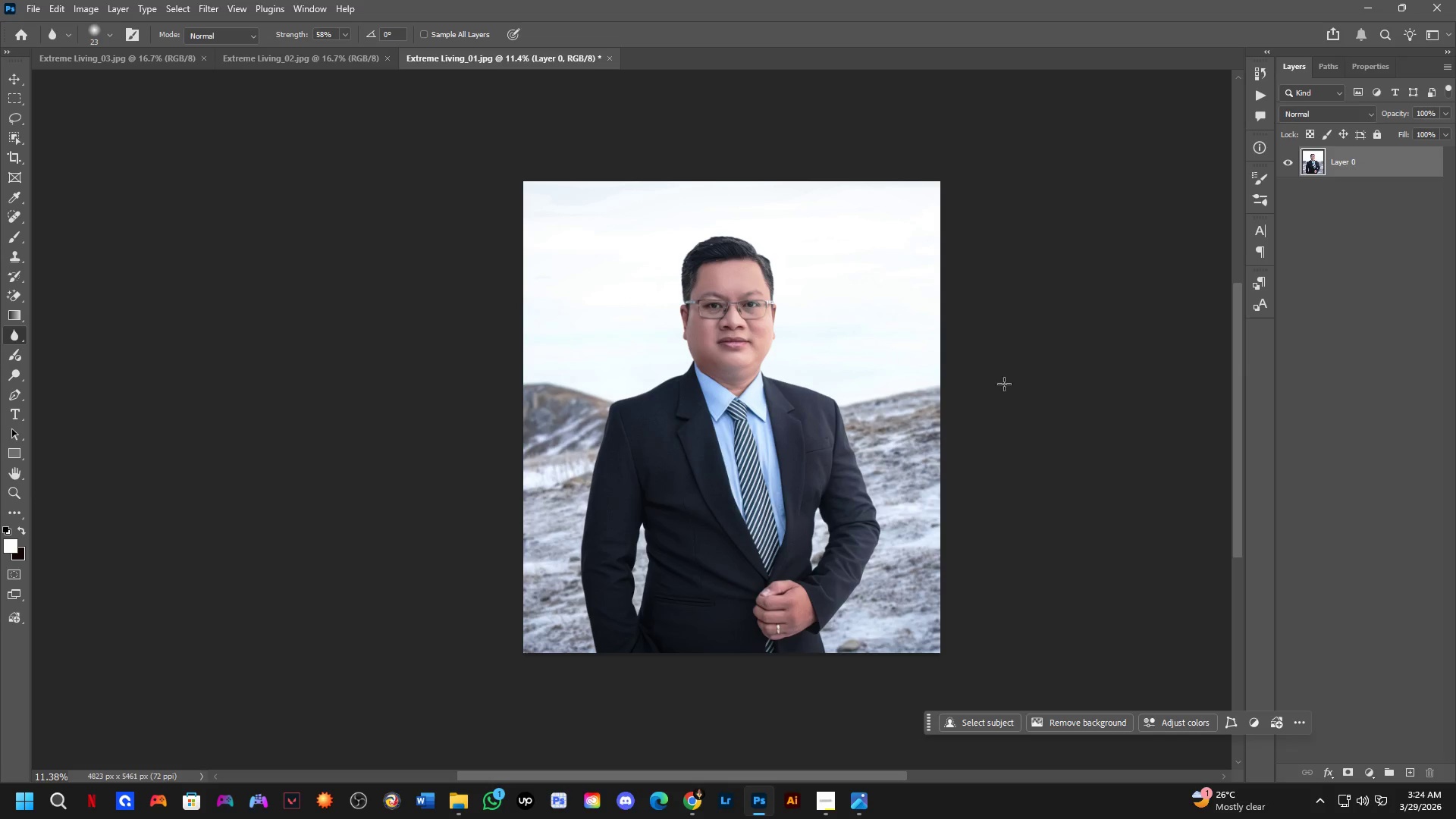 
hold_key(key=Space, duration=0.67)
 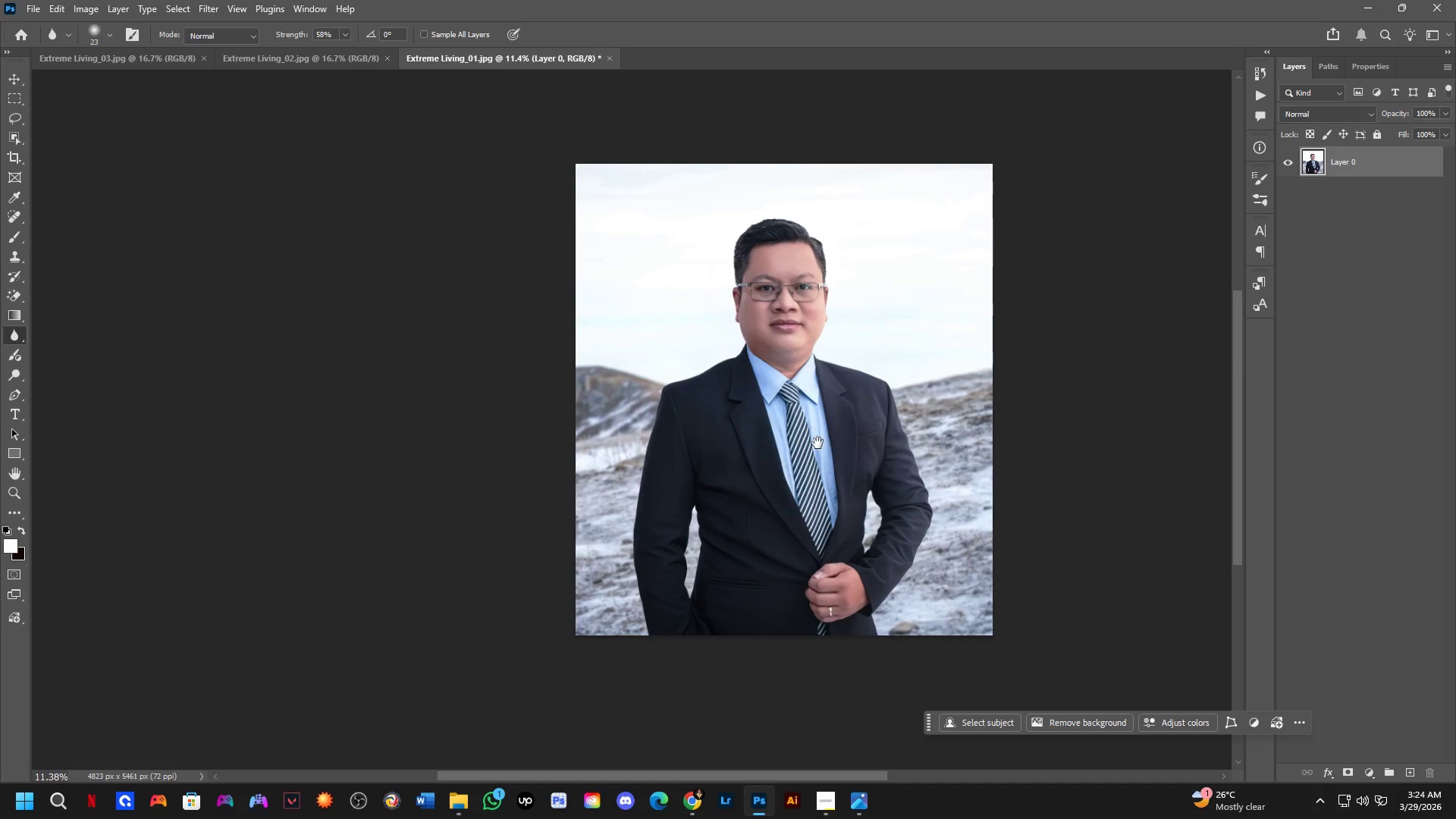 
left_click_drag(start_coordinate=[759, 472], to_coordinate=[817, 444])
 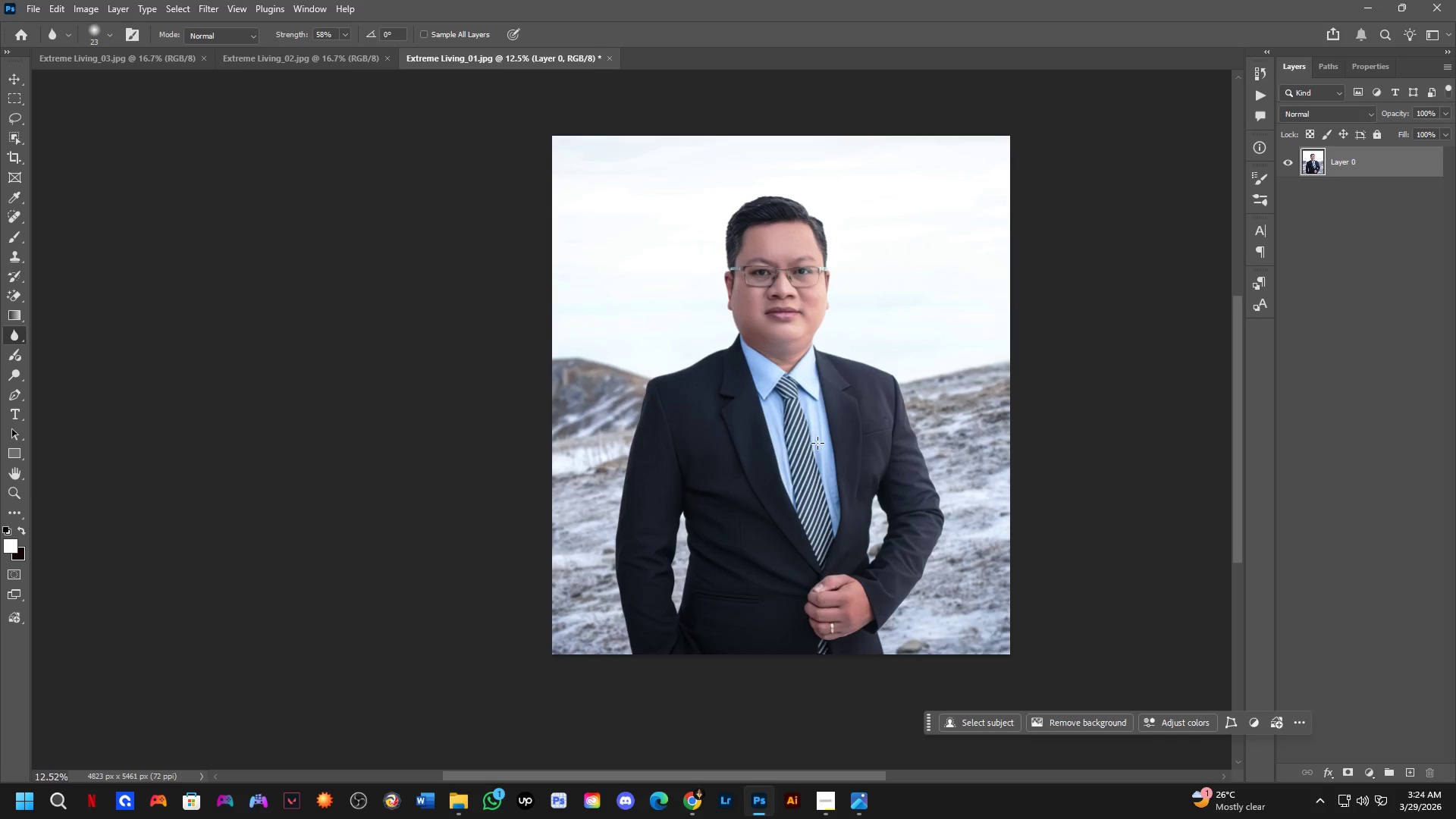 
scroll: coordinate [756, 467], scroll_direction: up, amount: 1.0
 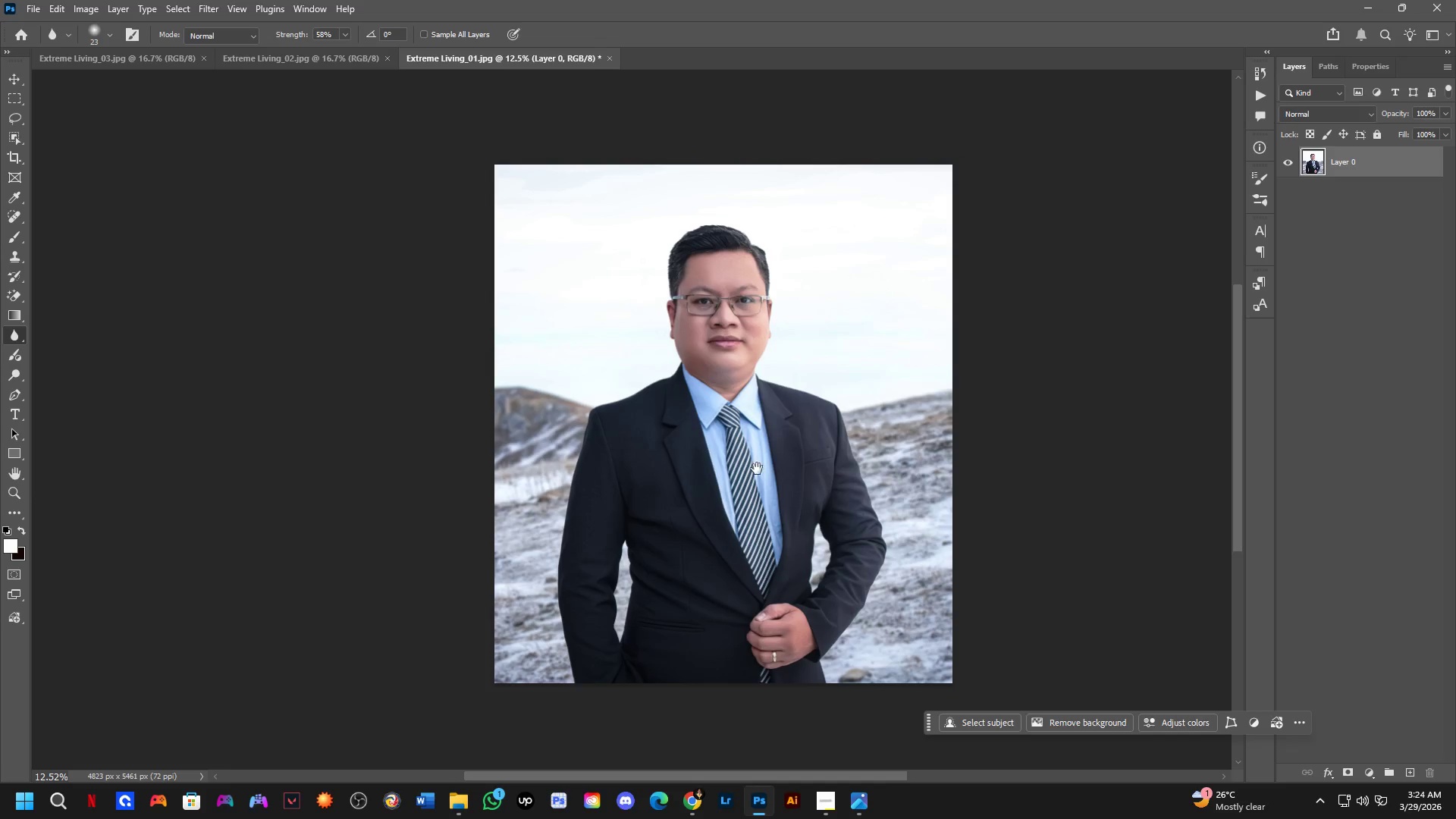 
hold_key(key=Space, duration=1.5)
 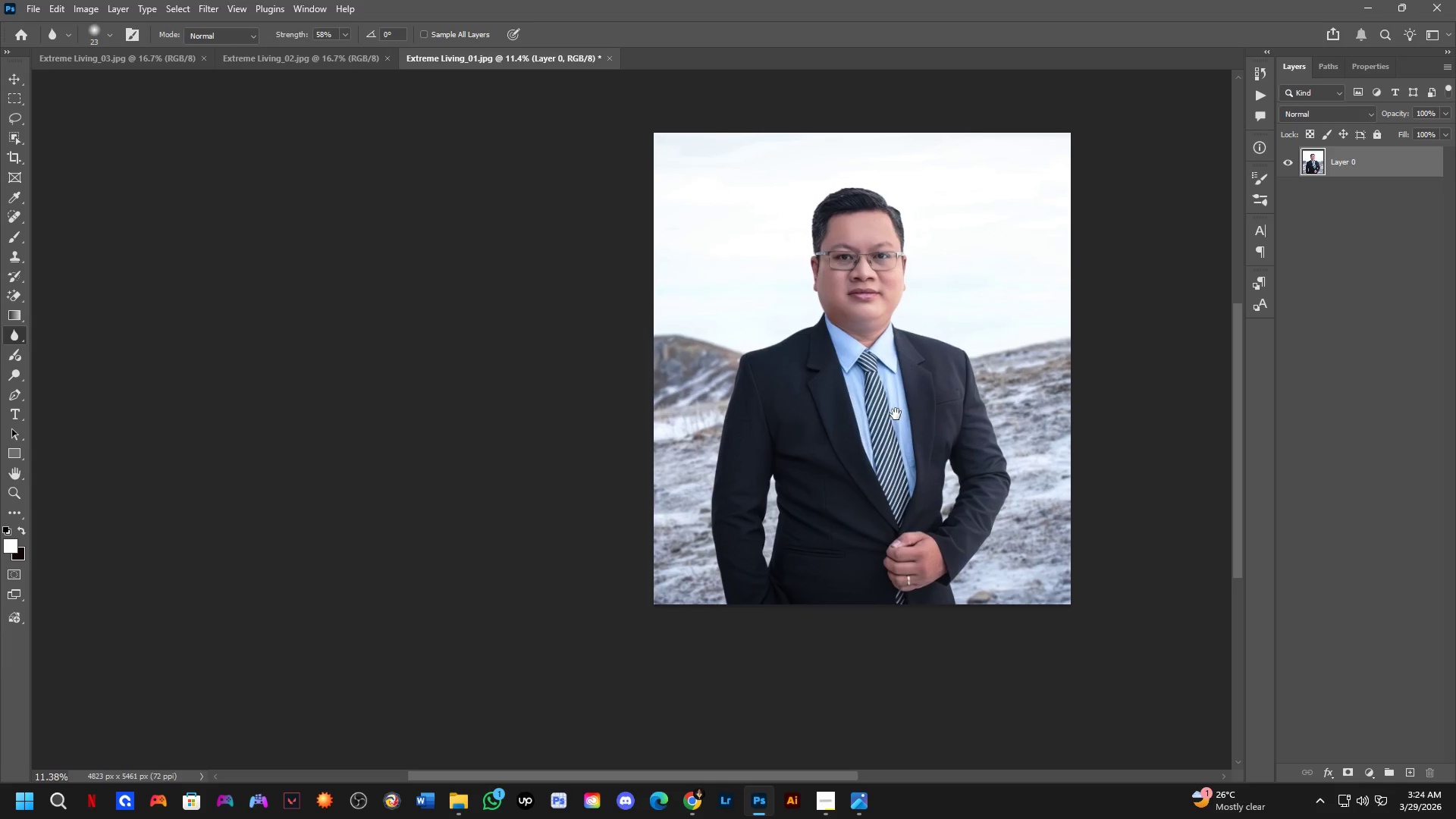 
left_click_drag(start_coordinate=[817, 443], to_coordinate=[896, 414])
 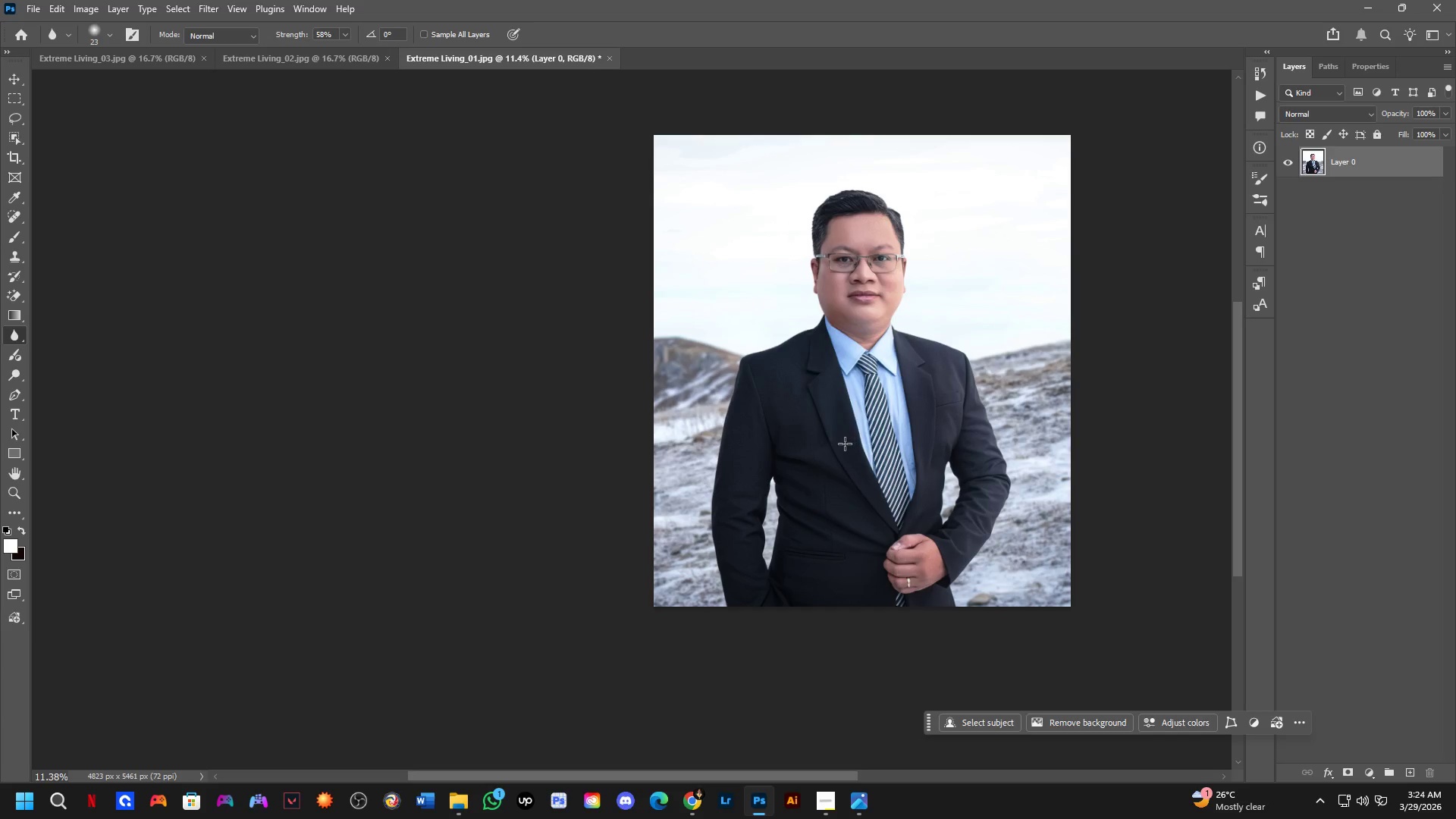 
scroll: coordinate [817, 443], scroll_direction: down, amount: 1.0
 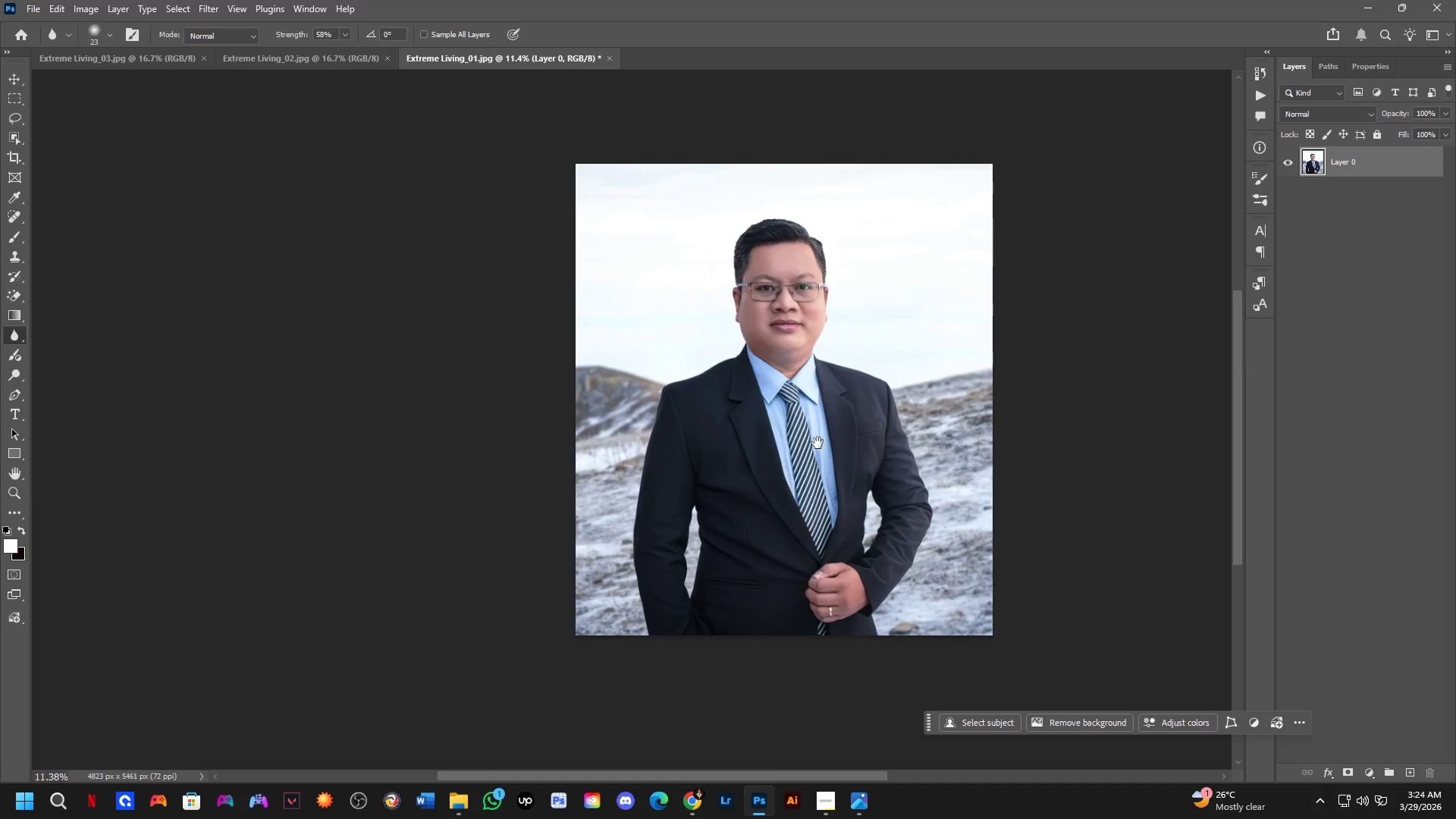 
hold_key(key=Space, duration=1.0)
 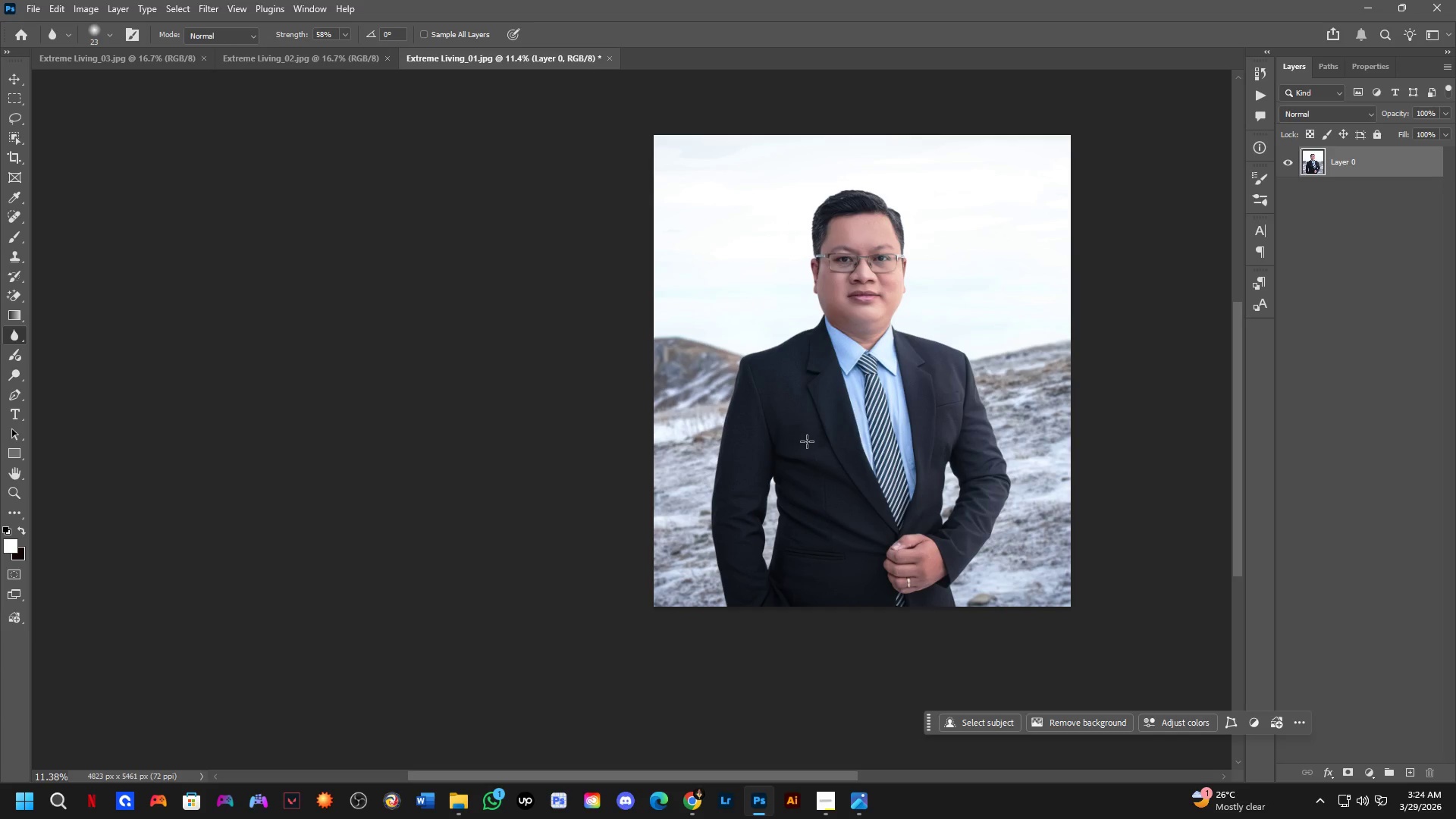 
key(C)
 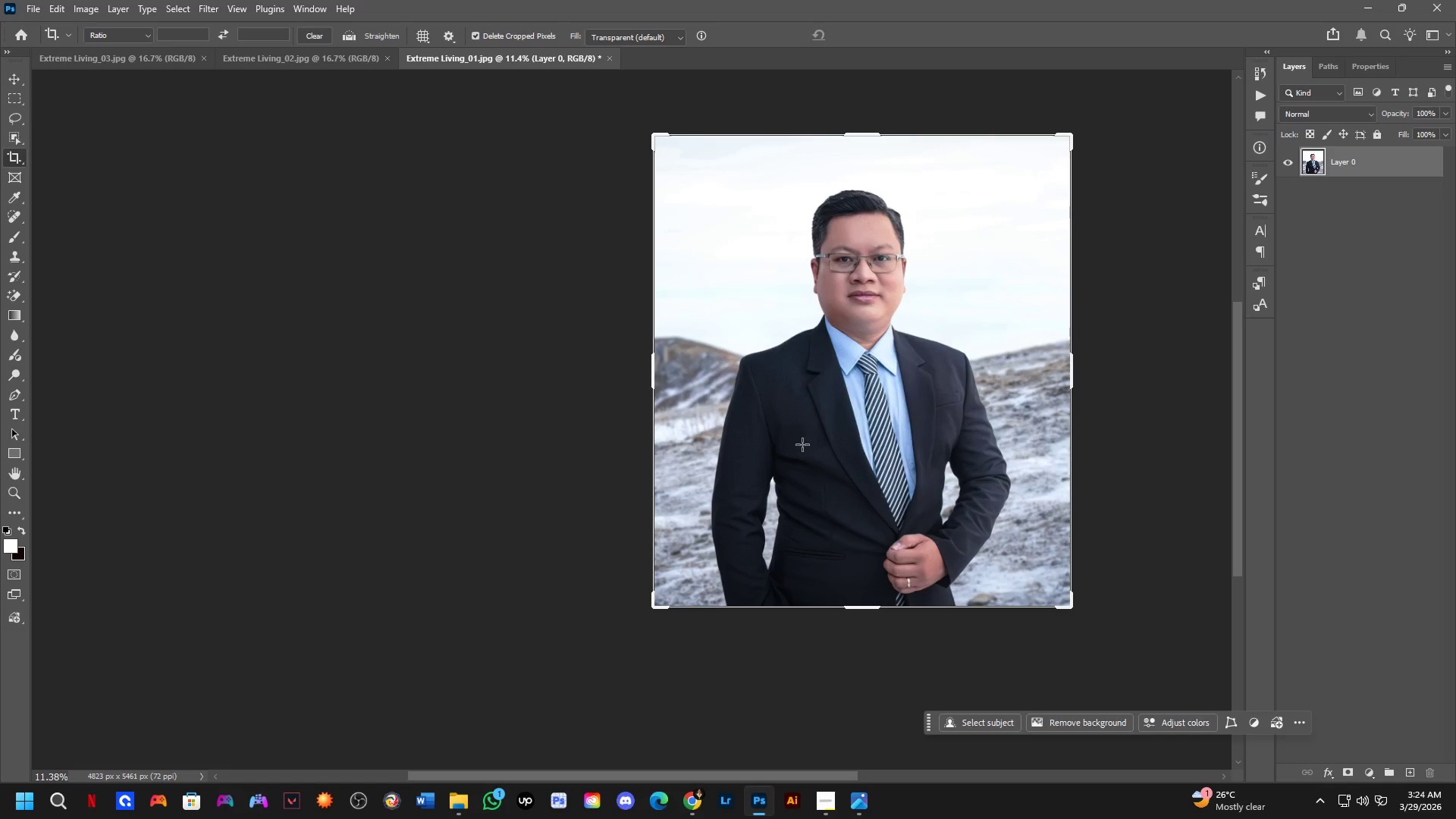 
hold_key(key=Space, duration=1.17)
 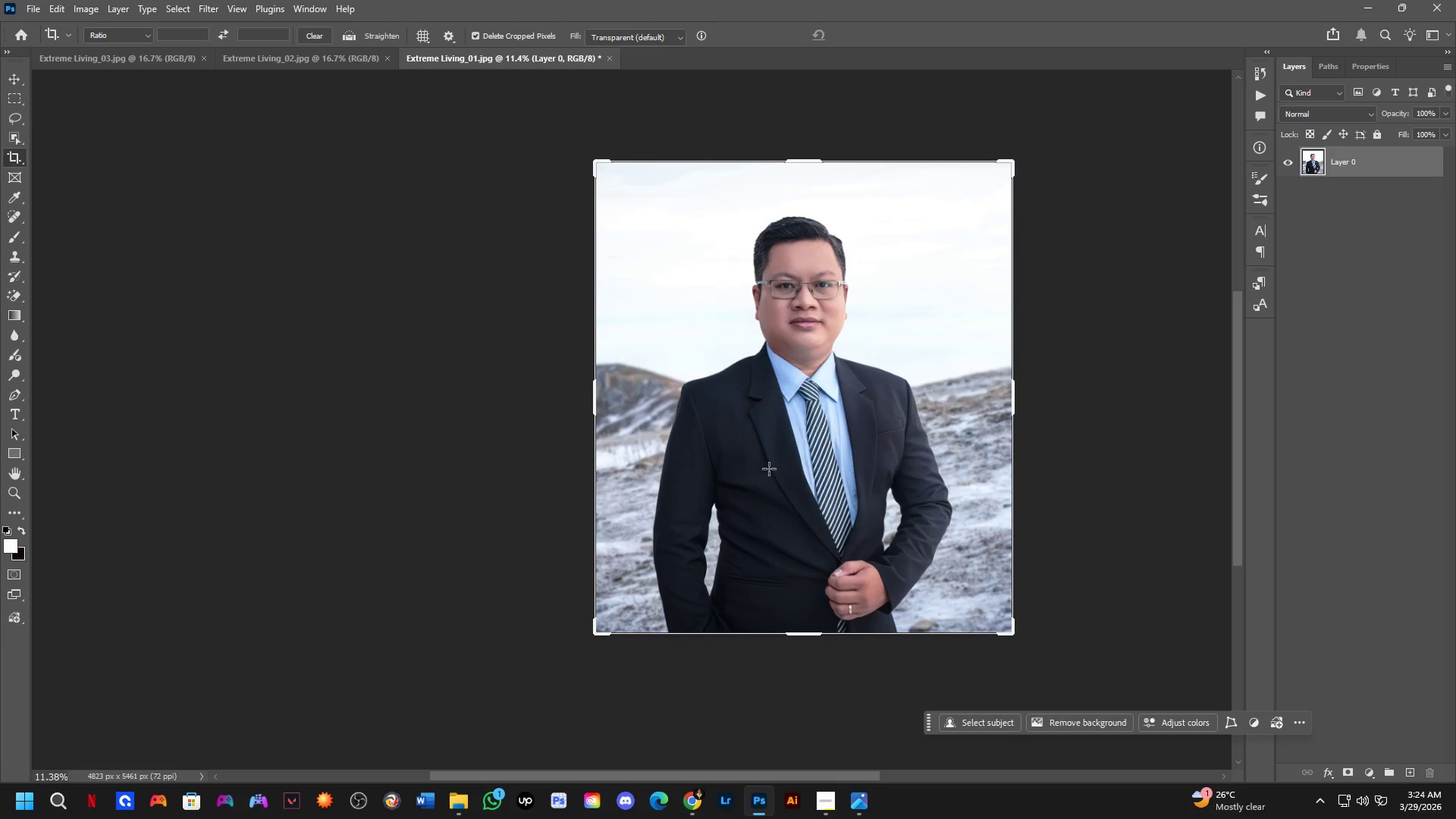 
left_click_drag(start_coordinate=[826, 442], to_coordinate=[770, 469])
 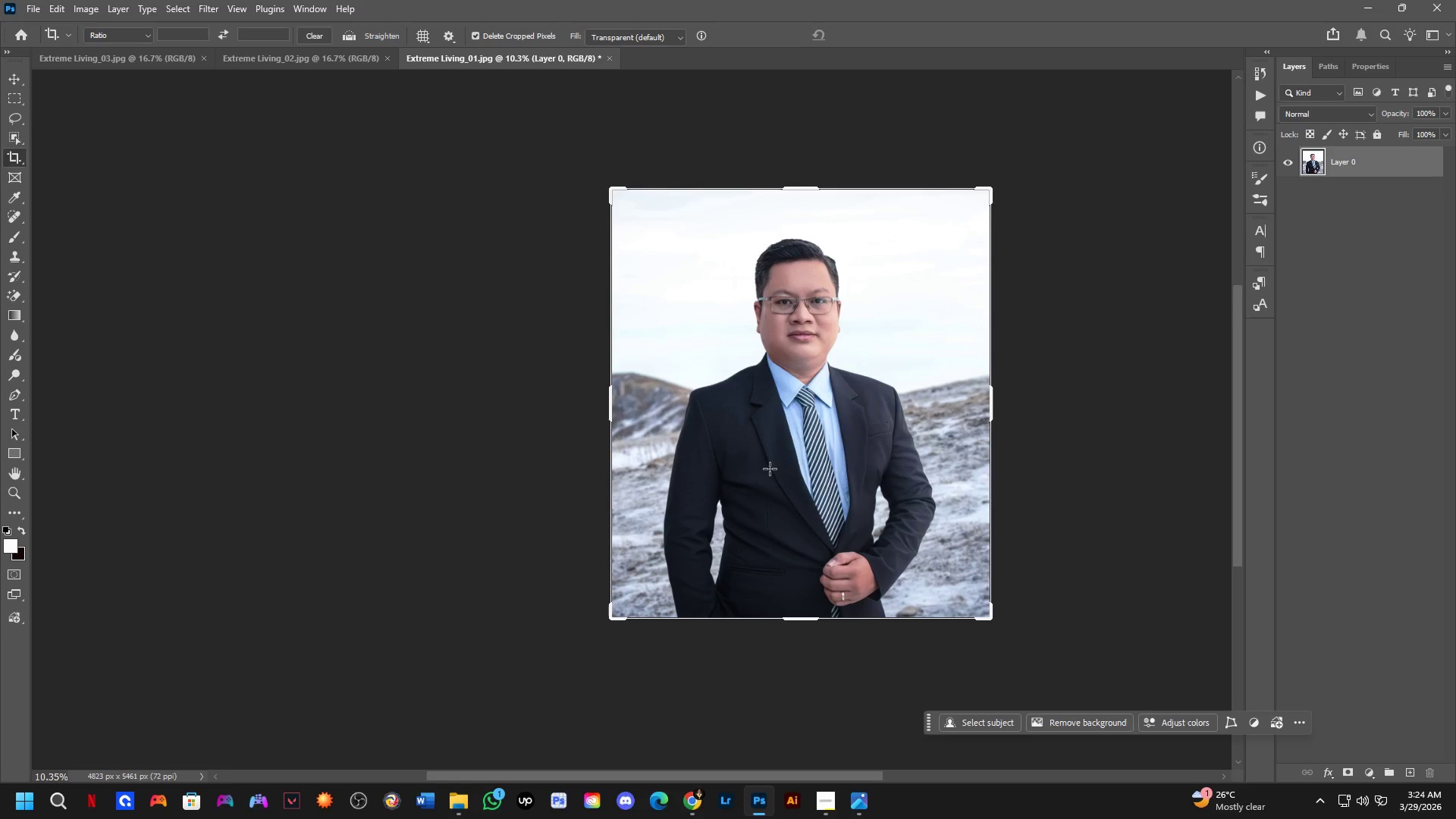 
scroll: coordinate [802, 445], scroll_direction: down, amount: 1.0
 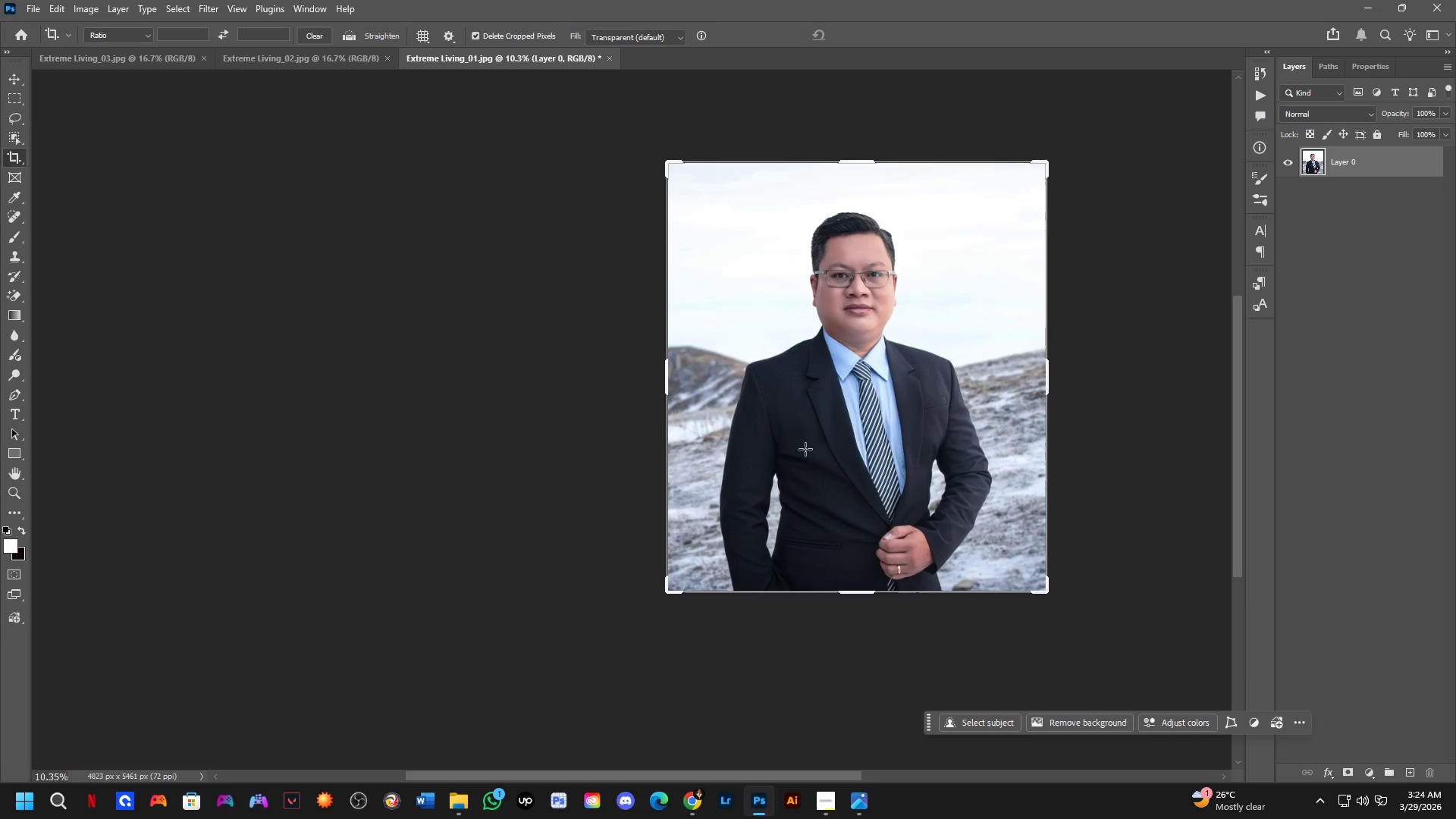 
scroll: coordinate [769, 469], scroll_direction: up, amount: 1.0
 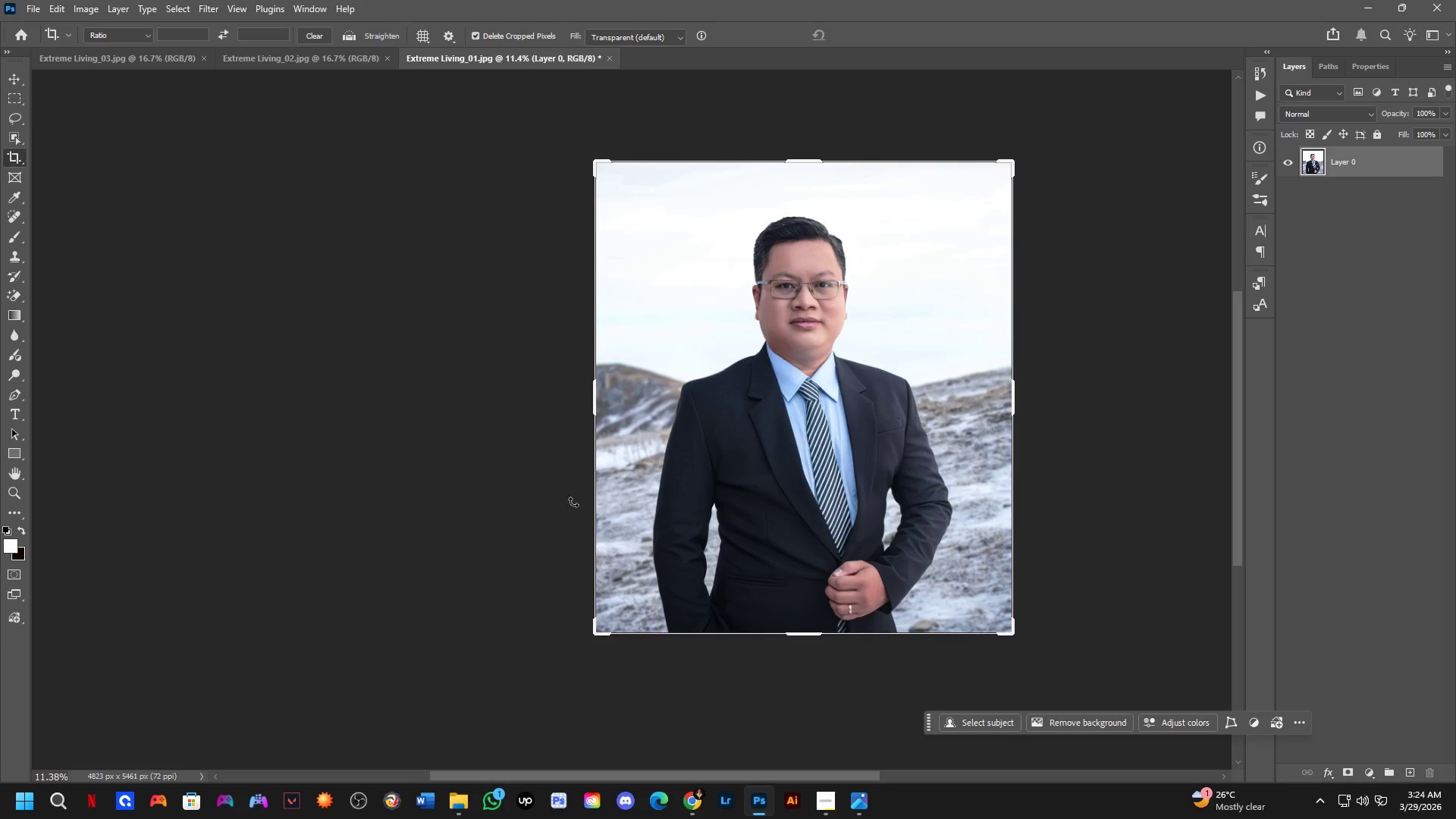 
left_click([456, 816])
 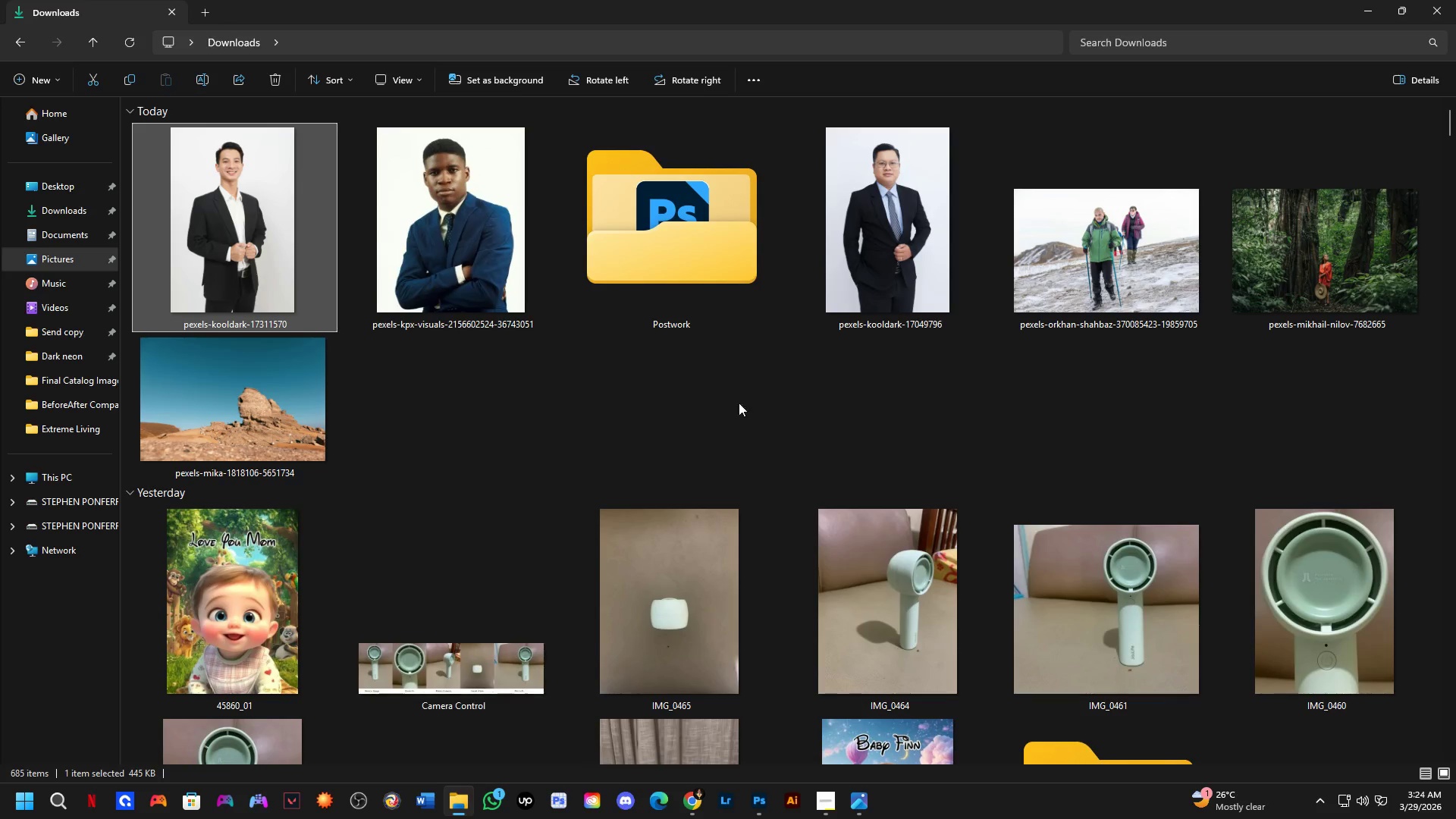 
left_click_drag(start_coordinate=[880, 202], to_coordinate=[705, 370])
 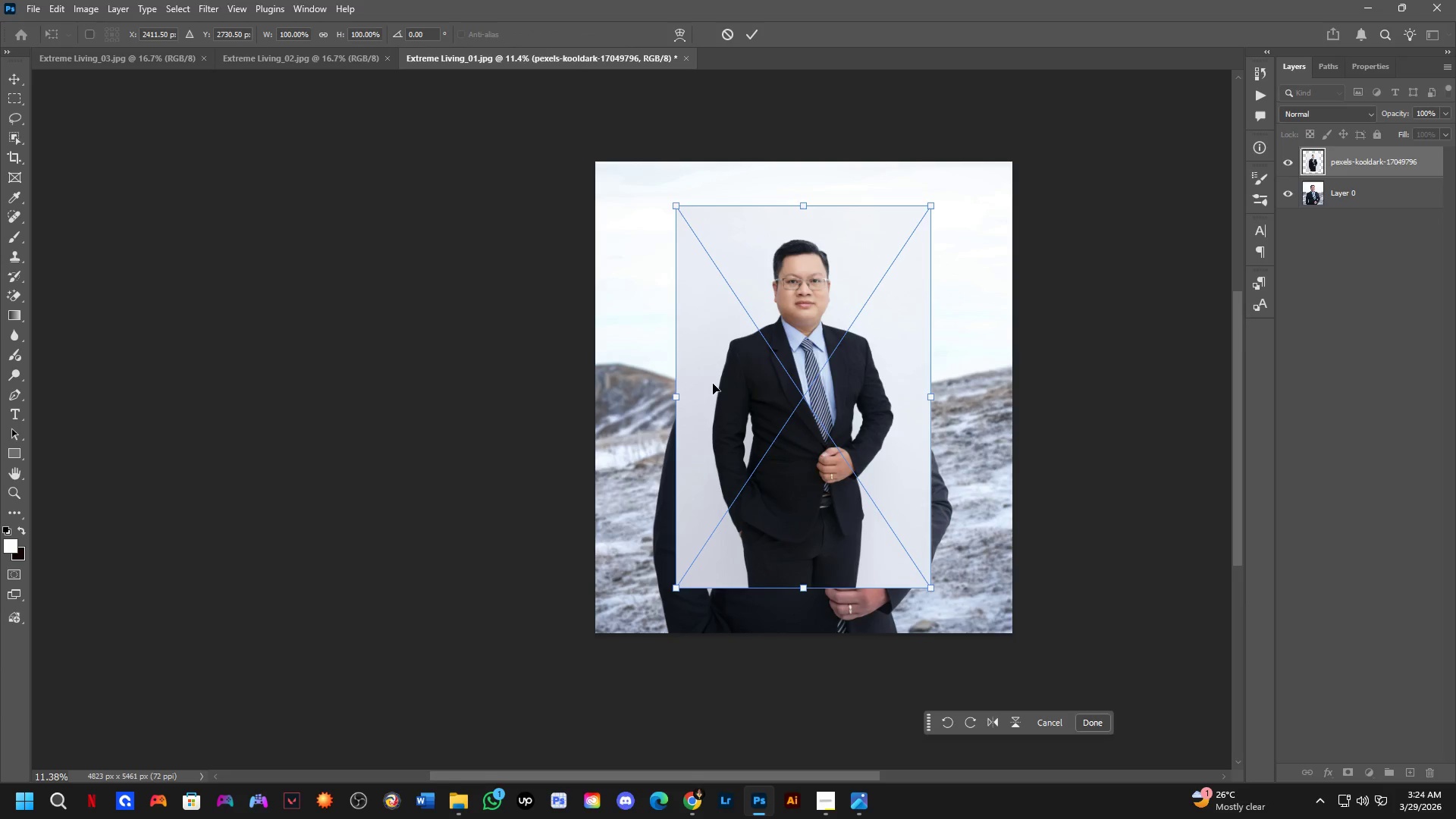 
key(Alt+AltLeft)
 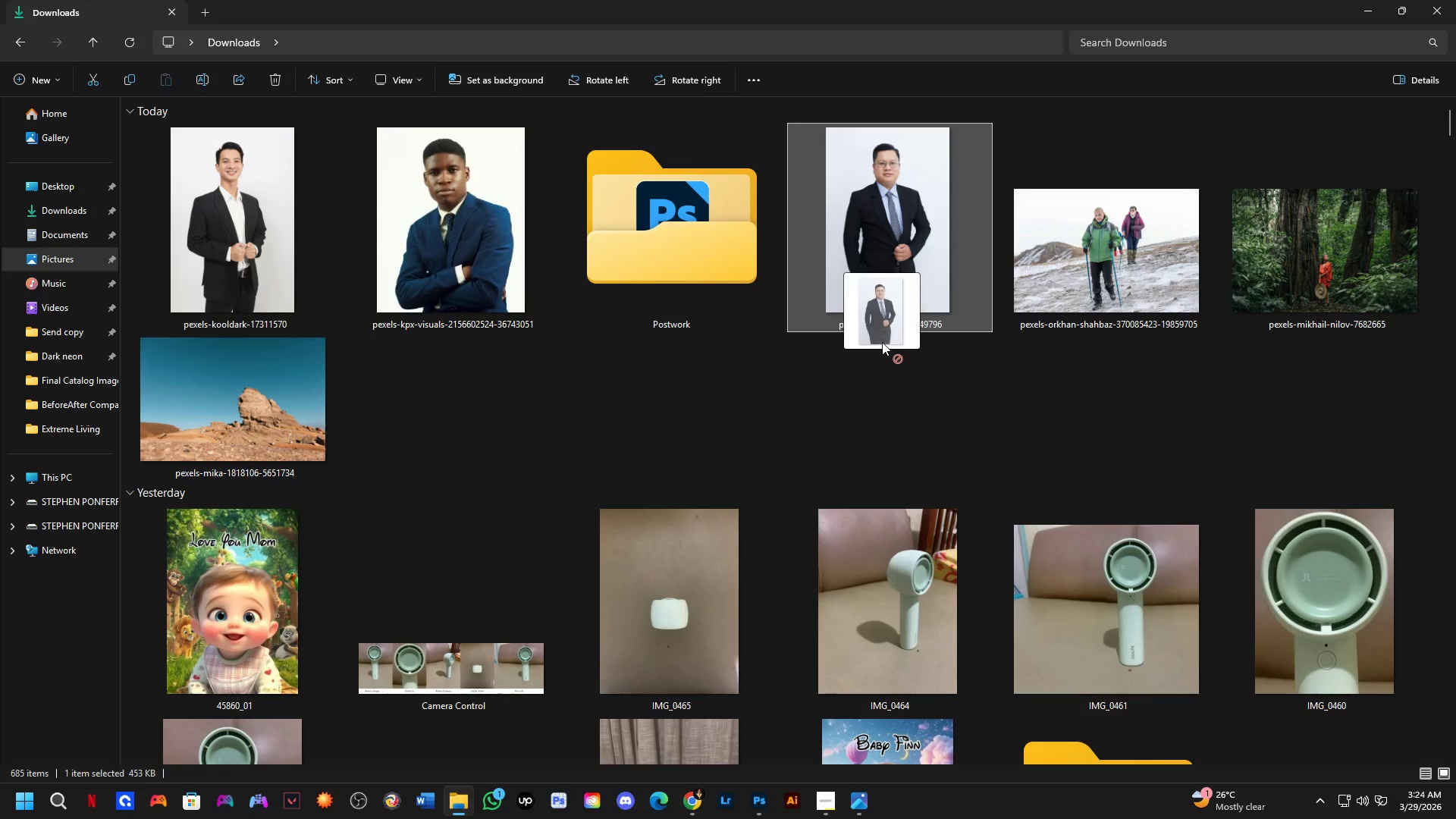 
key(Alt+Tab)
 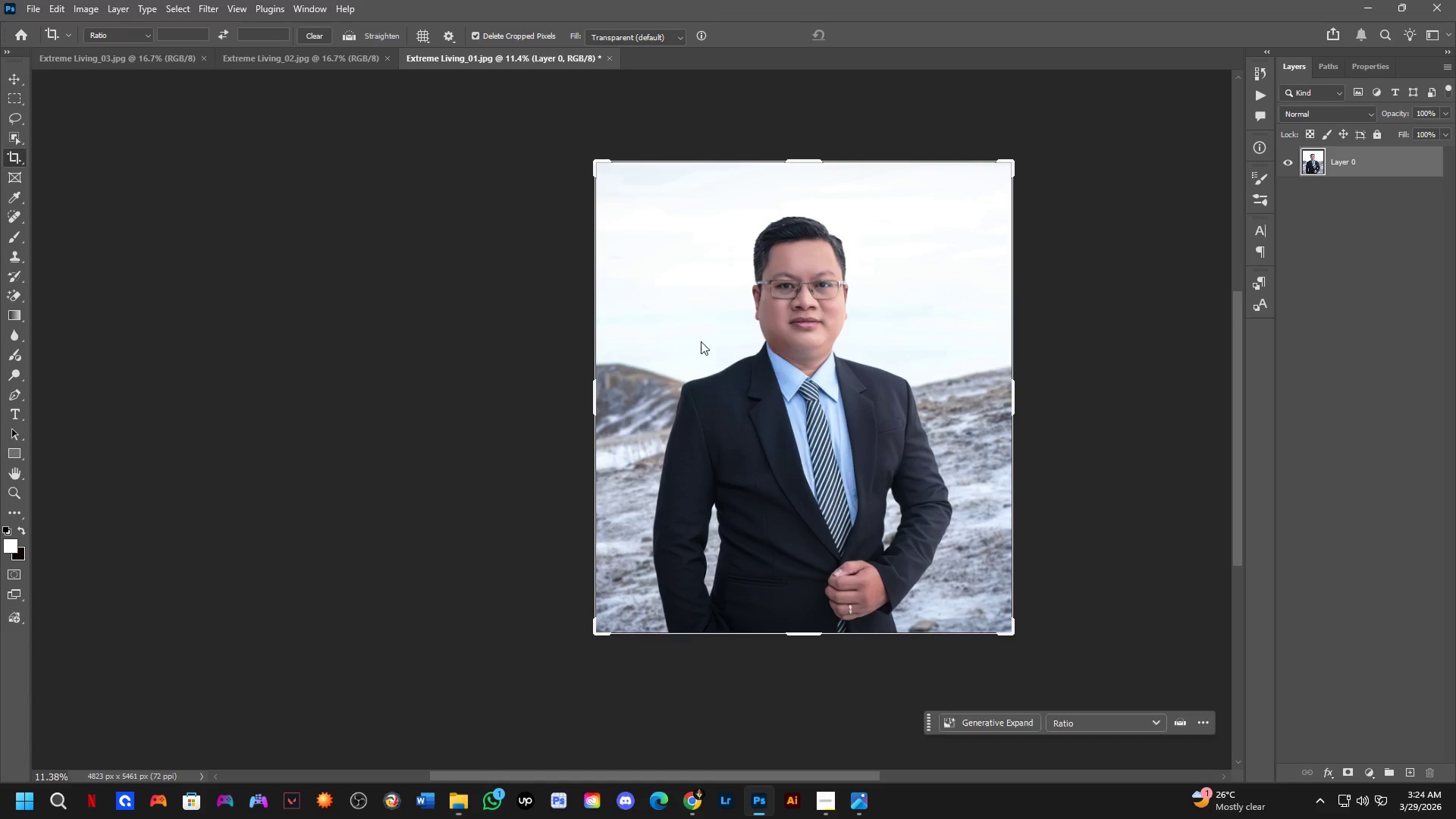 
hold_key(key=ShiftLeft, duration=0.88)
 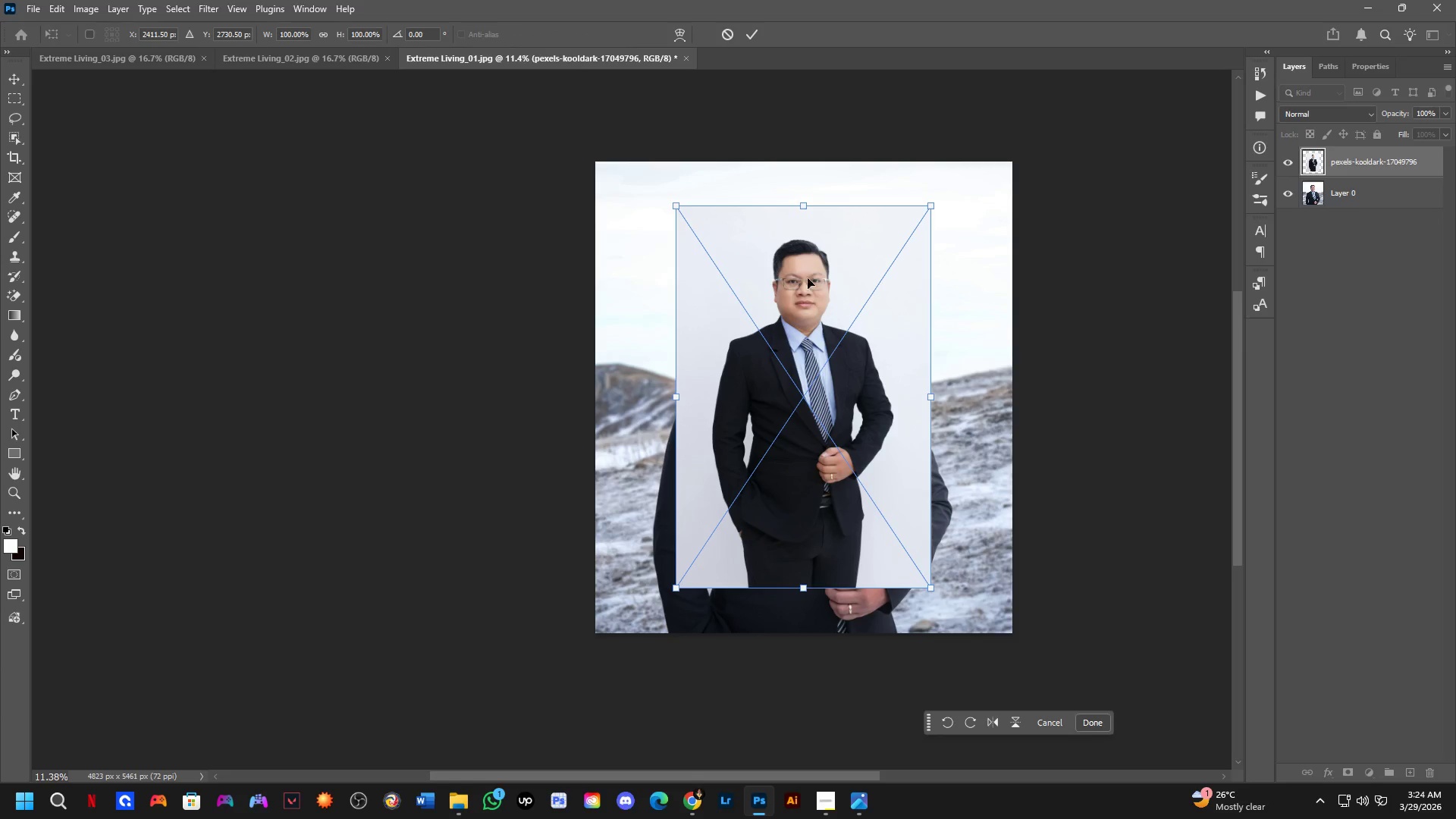 
hold_key(key=ShiftLeft, duration=7.41)
left_click_drag(start_coordinate=[808, 206], to_coordinate=[808, 161])
 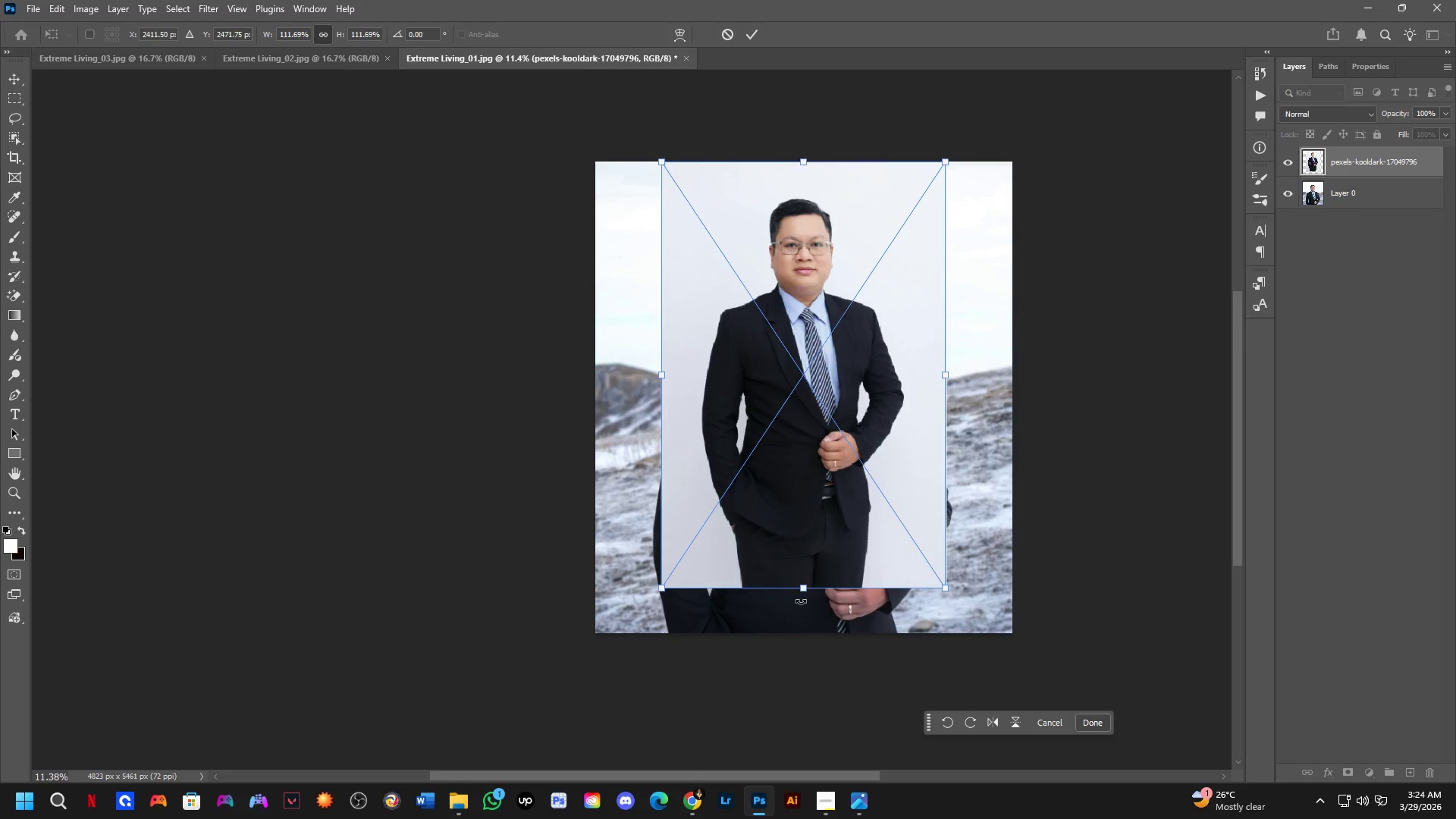 
left_click_drag(start_coordinate=[801, 592], to_coordinate=[803, 639])
 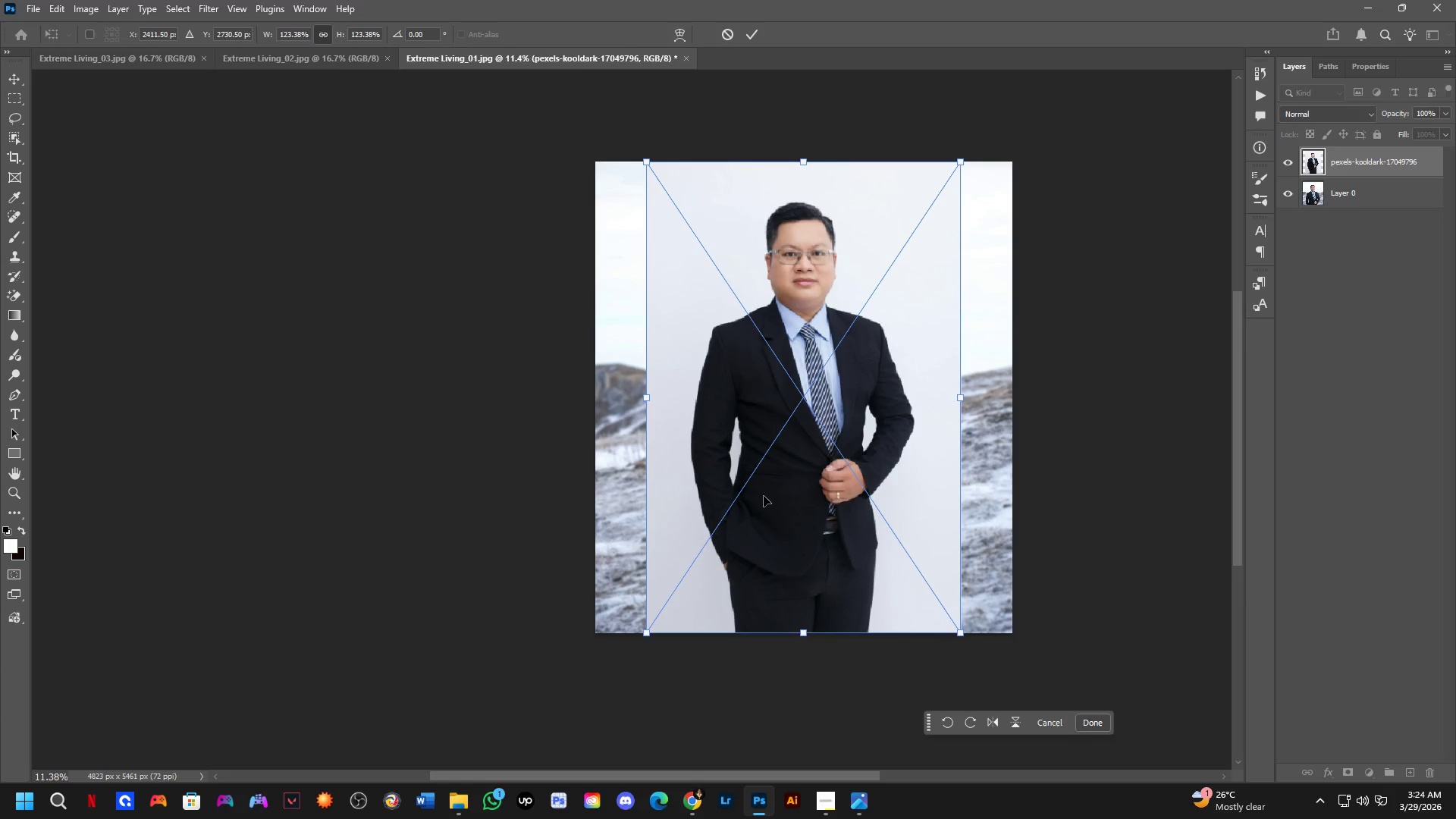 
key(NumpadEnter)
 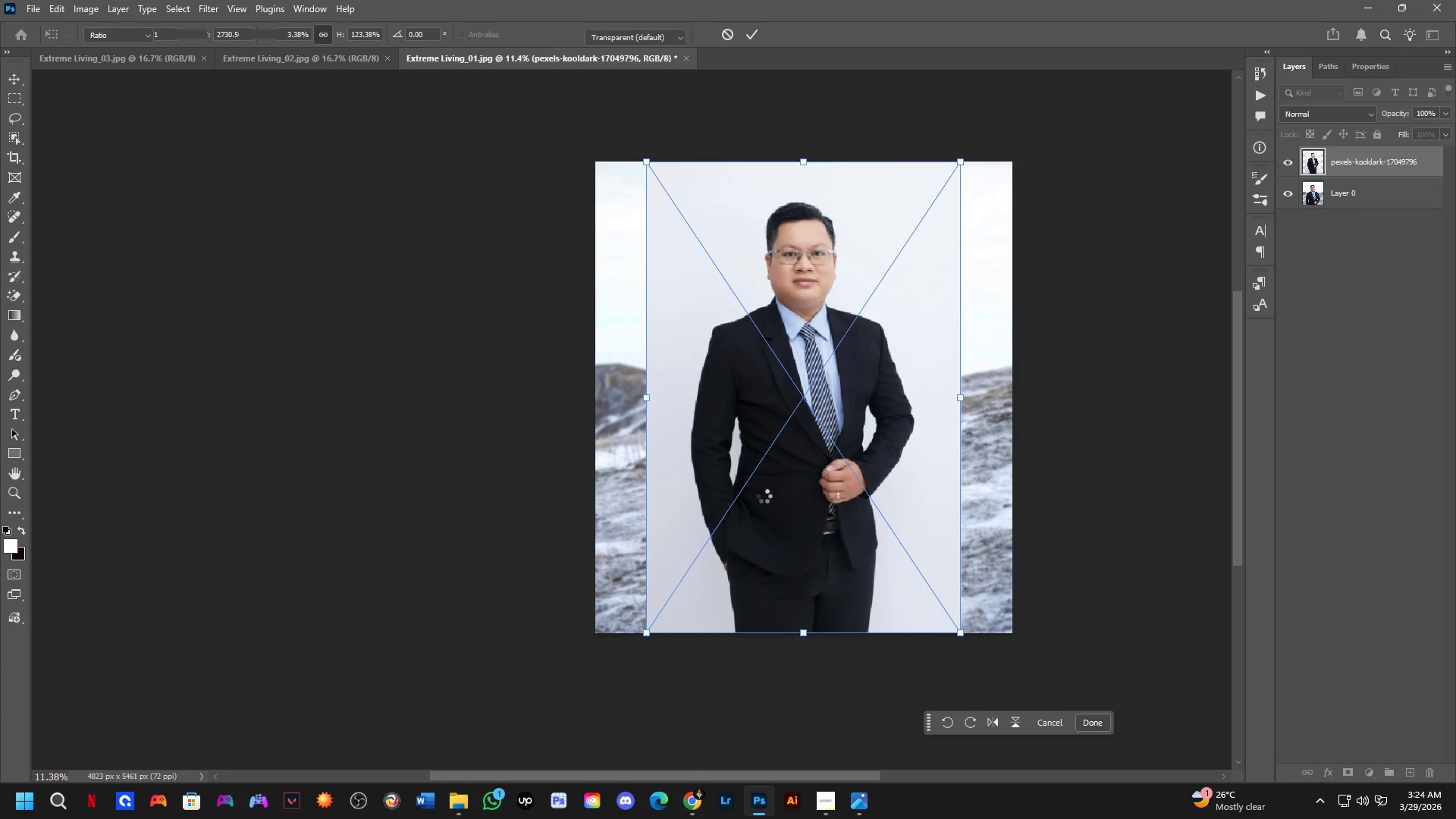 
key(Alt+Tab)
 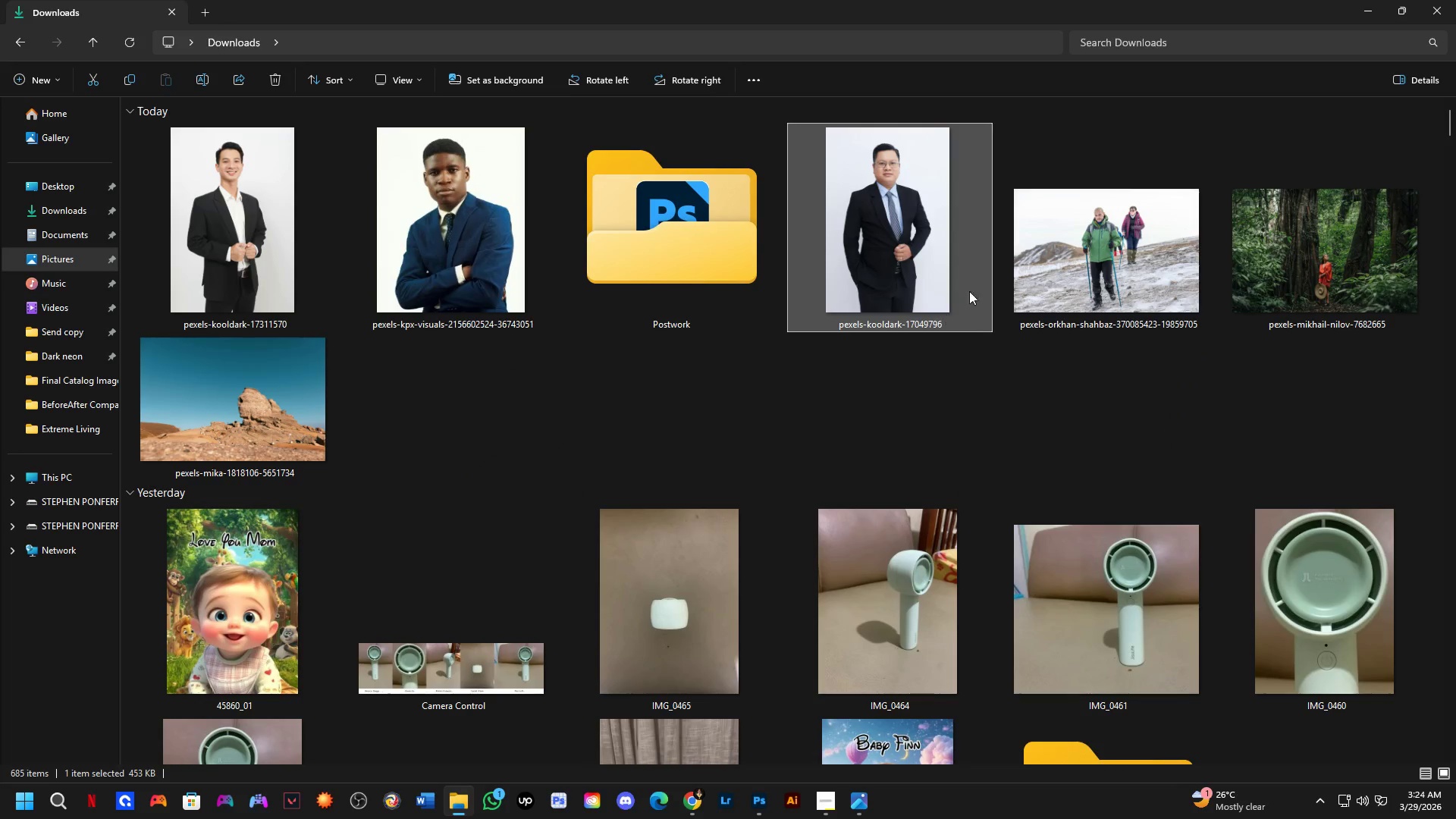 
left_click_drag(start_coordinate=[1112, 240], to_coordinate=[811, 412])
 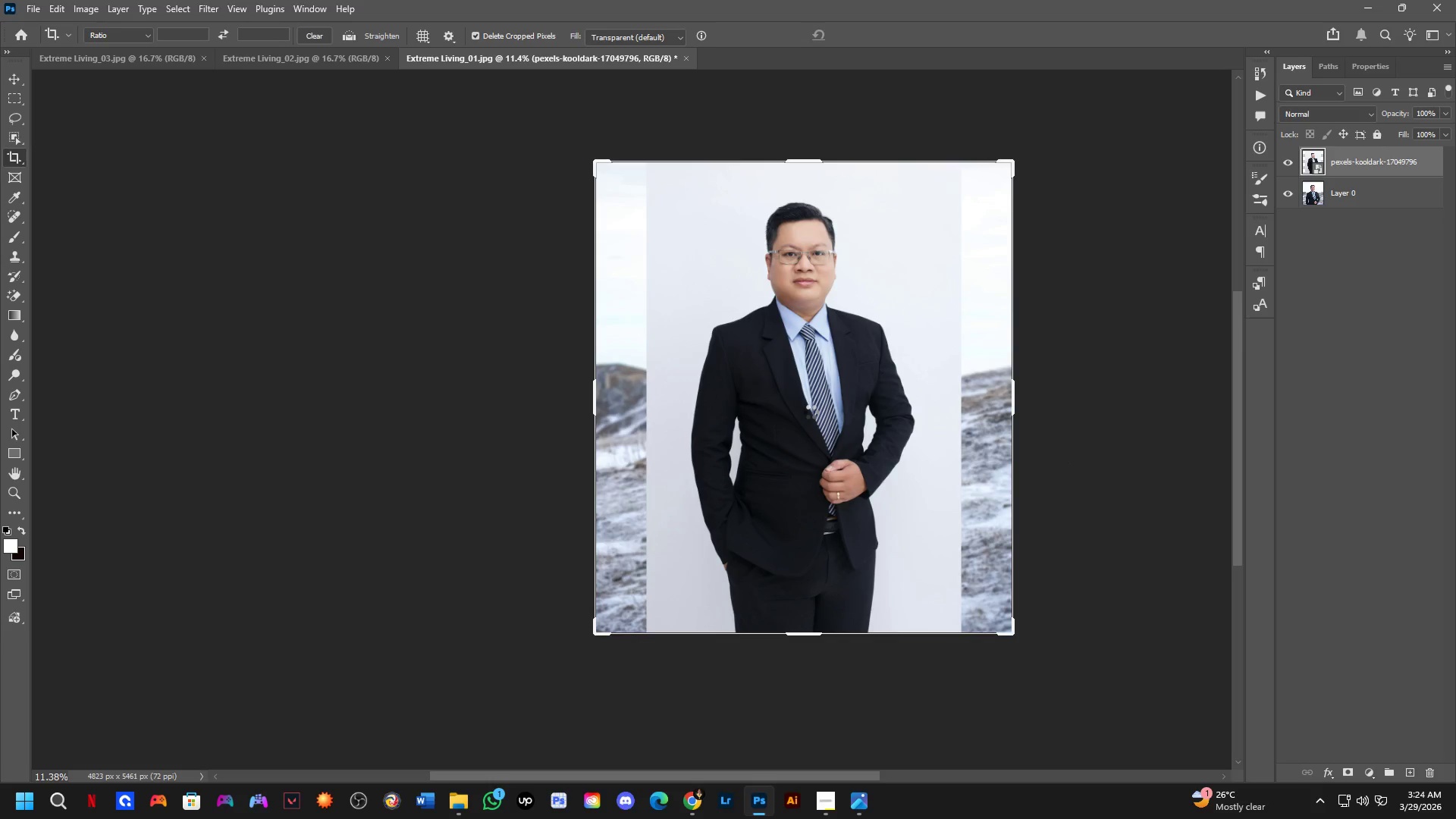 
key(Alt+AltLeft)
 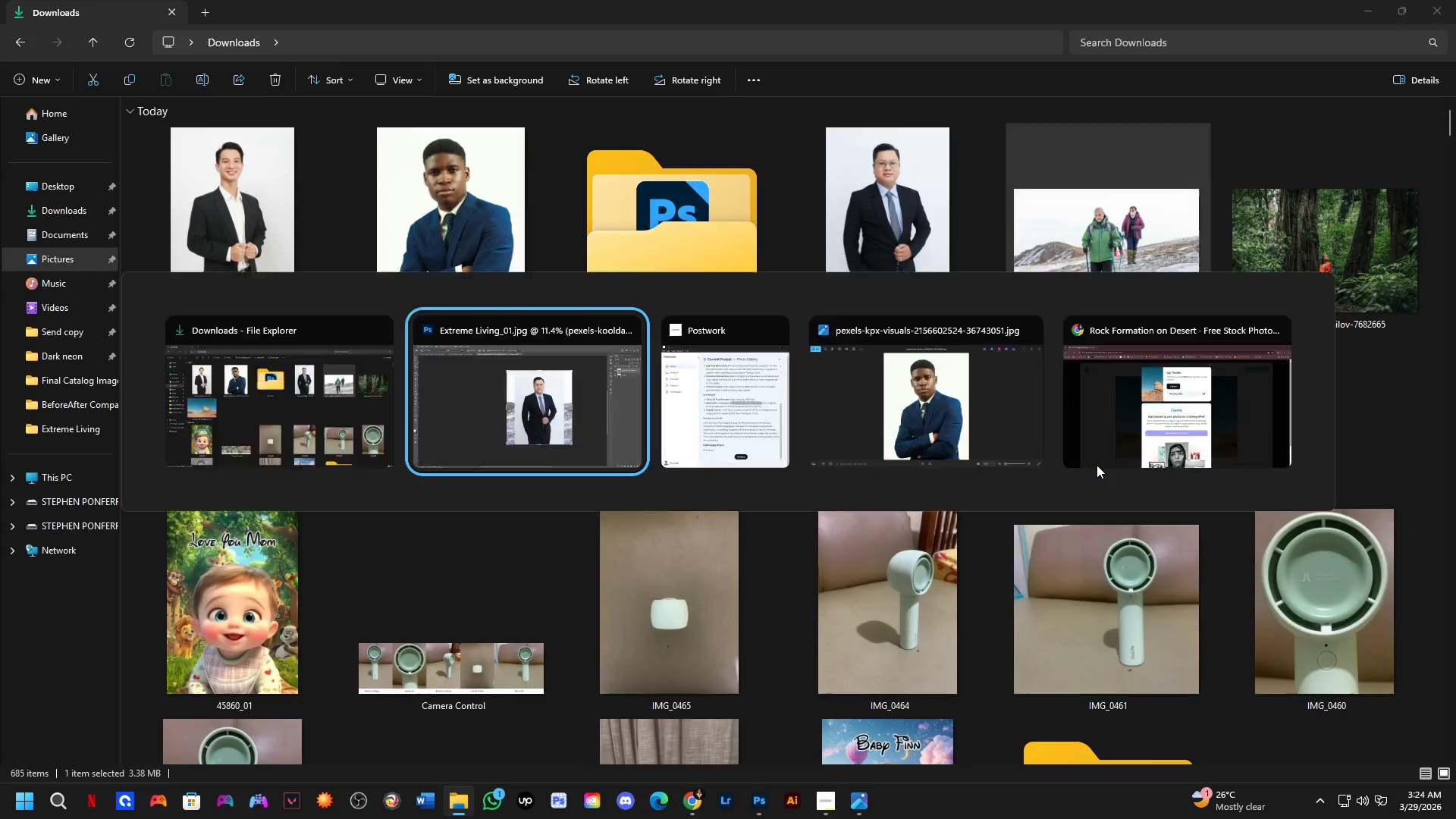 
key(Alt+Tab)
 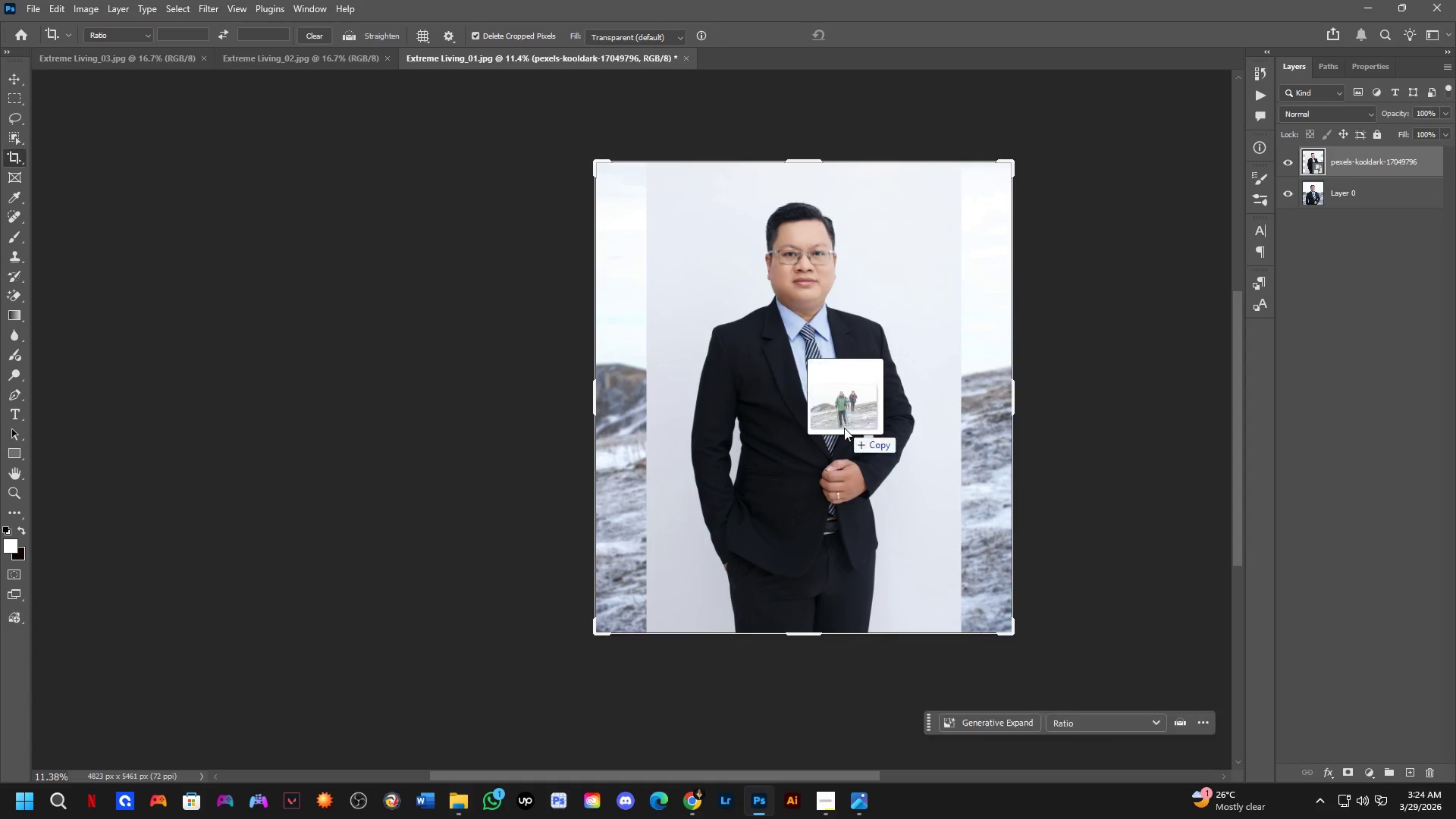 
hold_key(key=ShiftLeft, duration=1.5)
 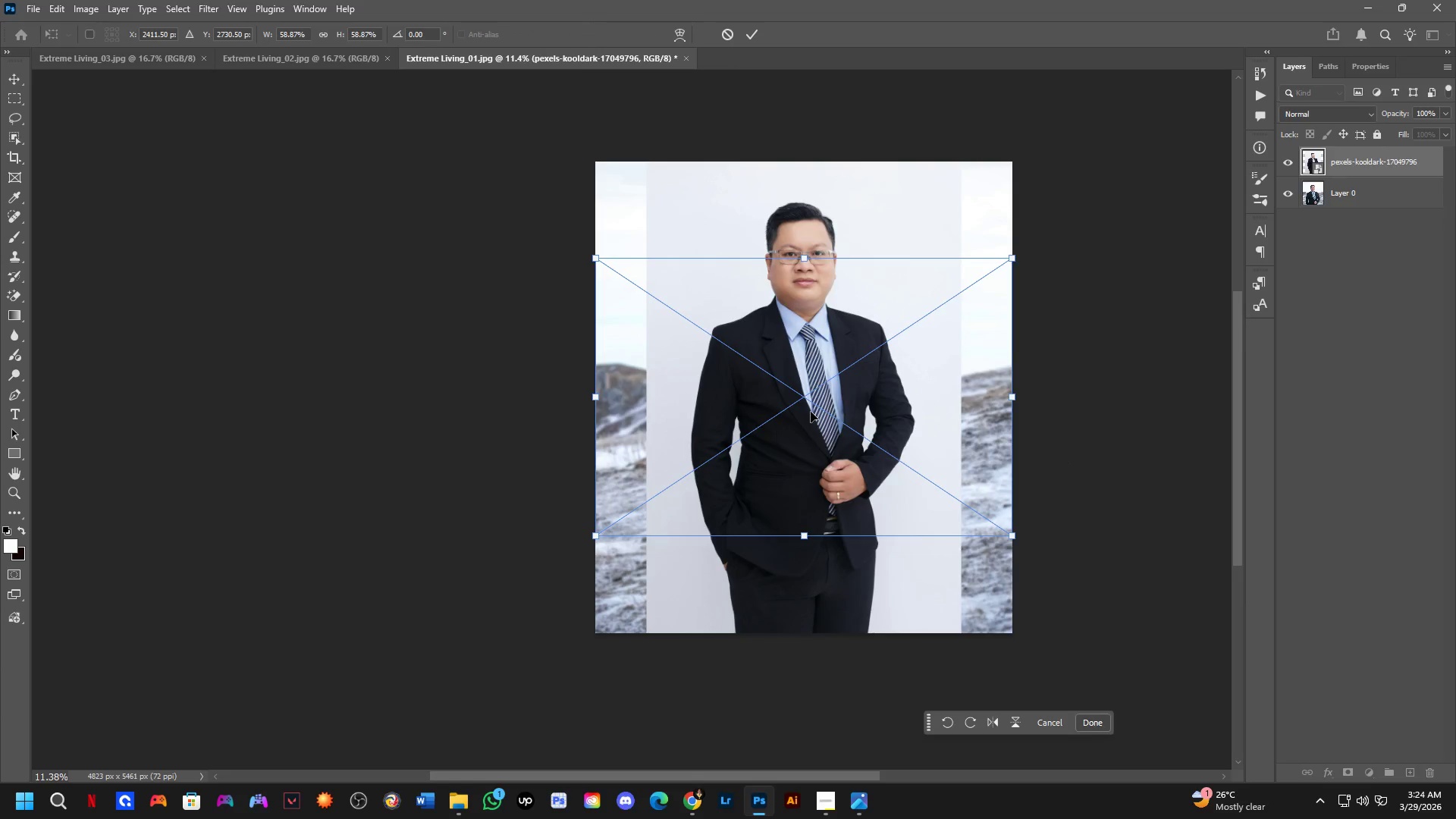 
key(Shift+ShiftLeft)
 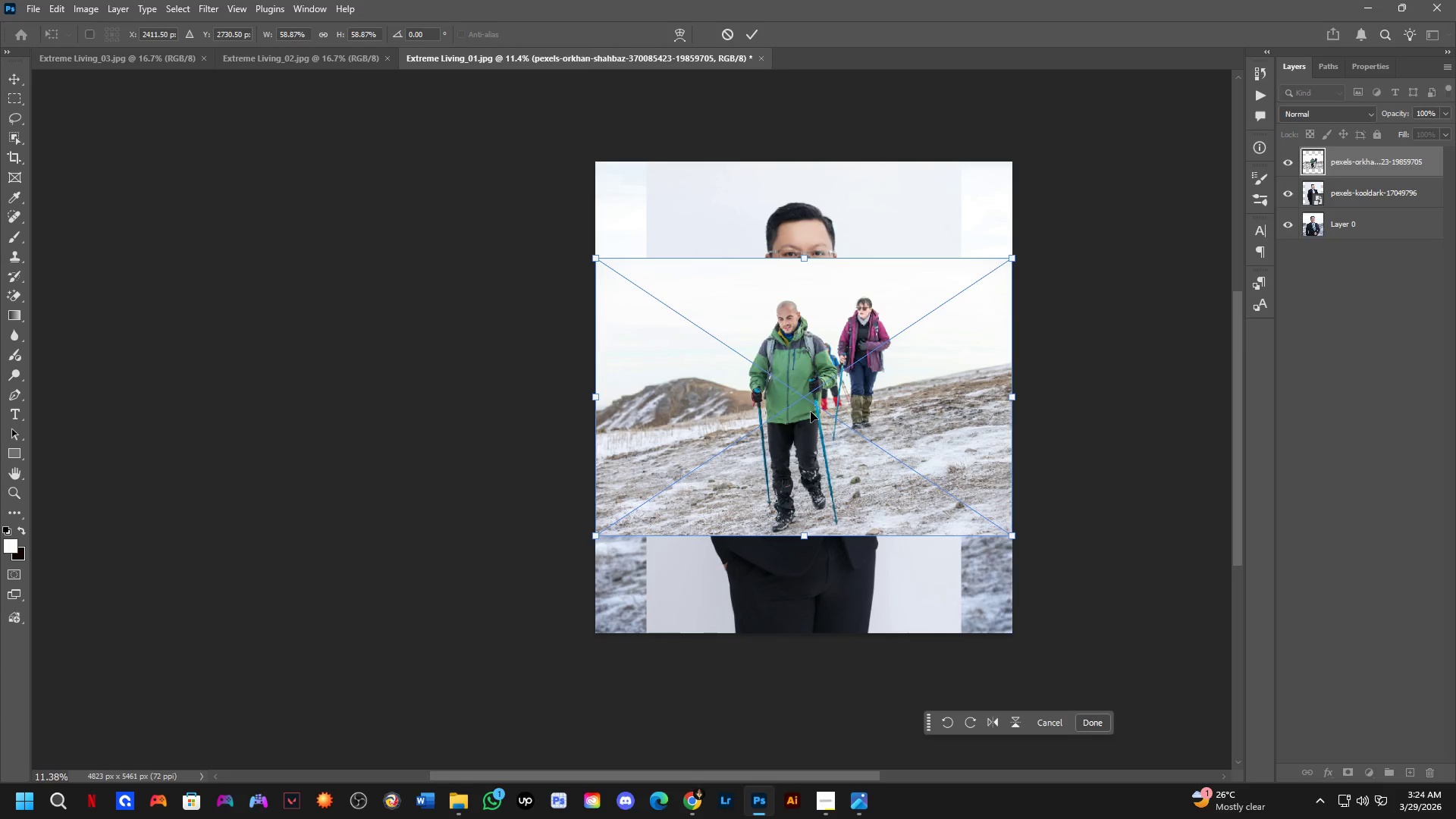 
key(Shift+ShiftLeft)
 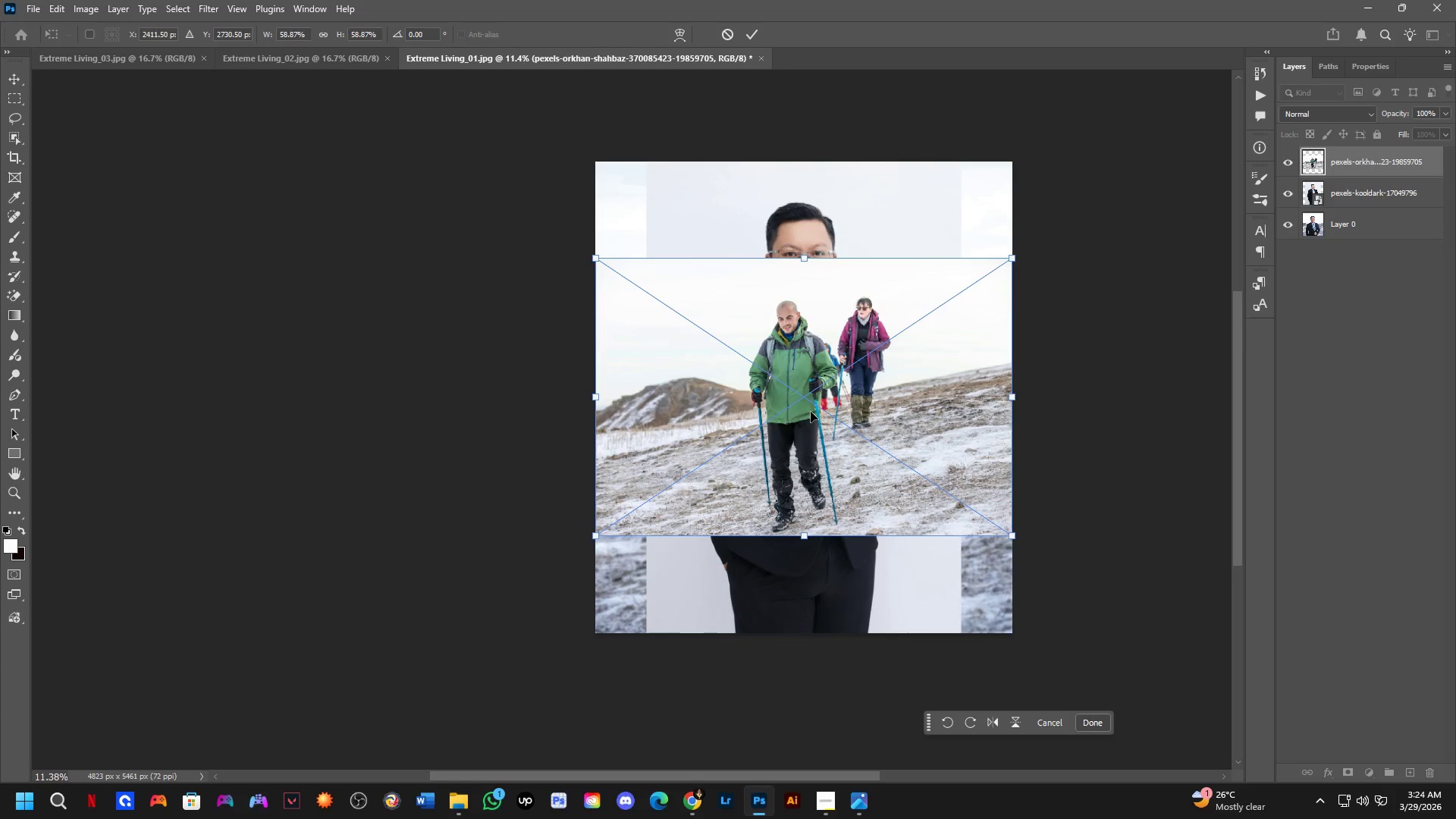 
key(Shift+ShiftLeft)
 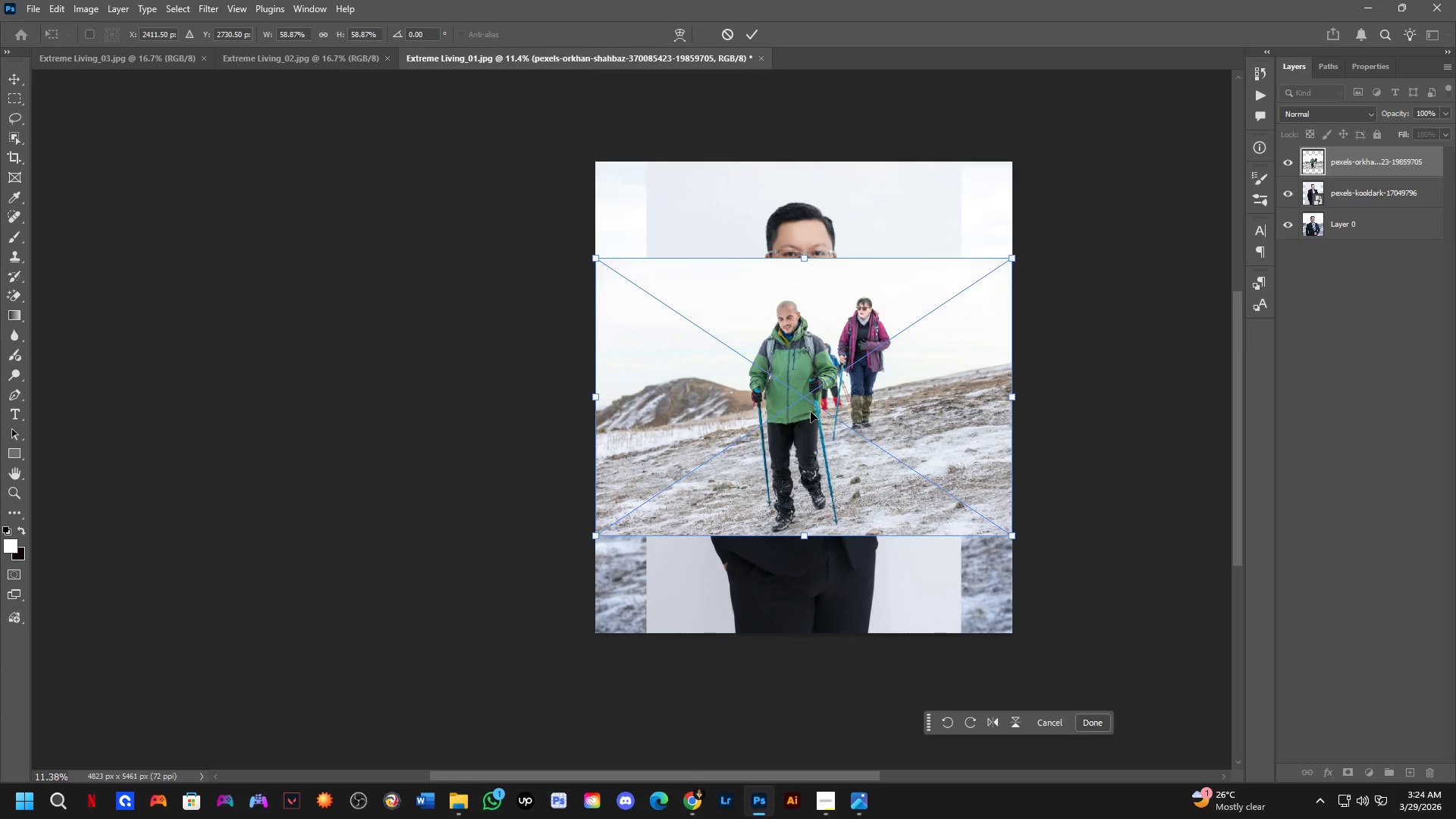 
key(Shift+ShiftLeft)
 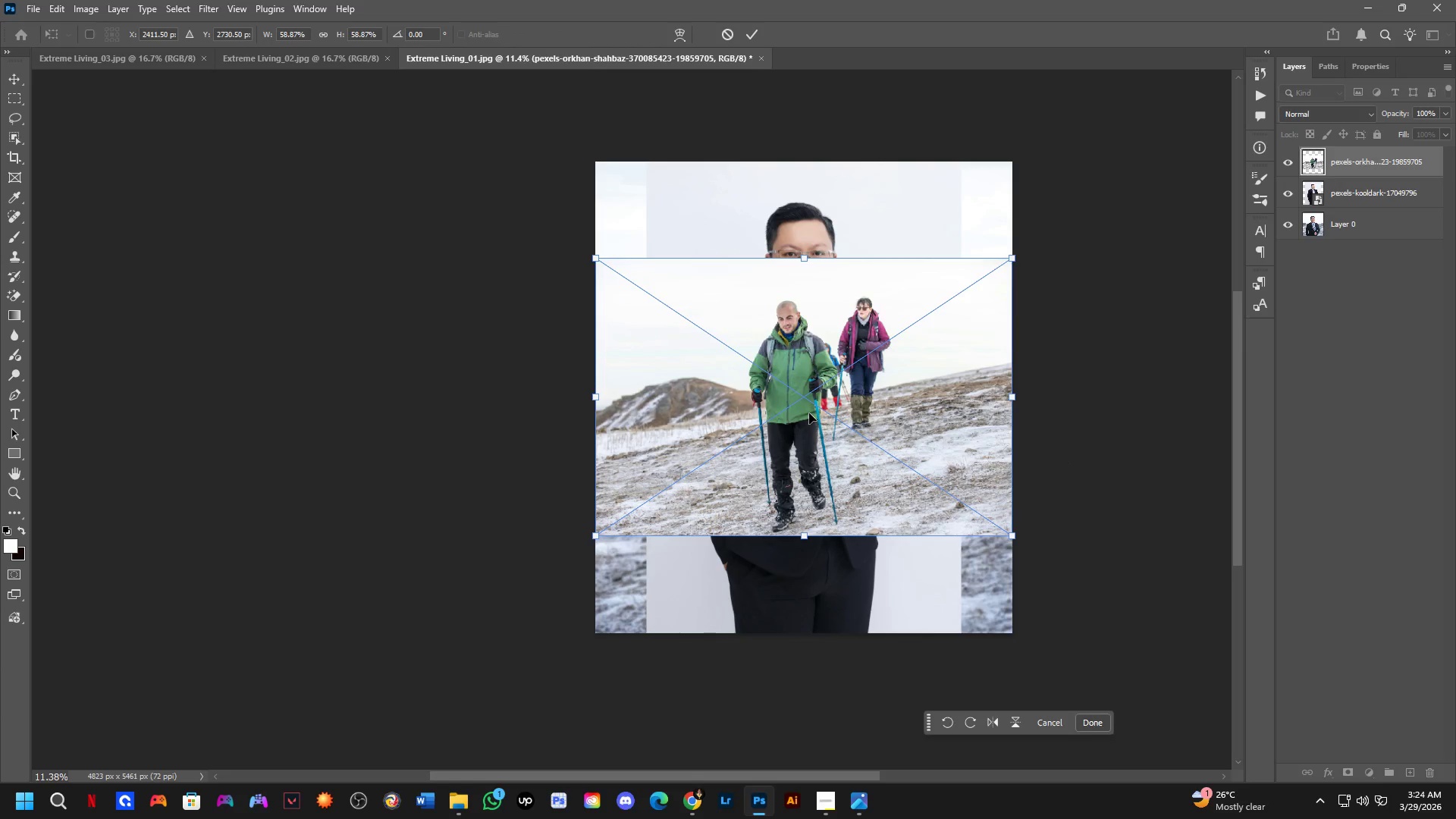 
key(NumpadEnter)
 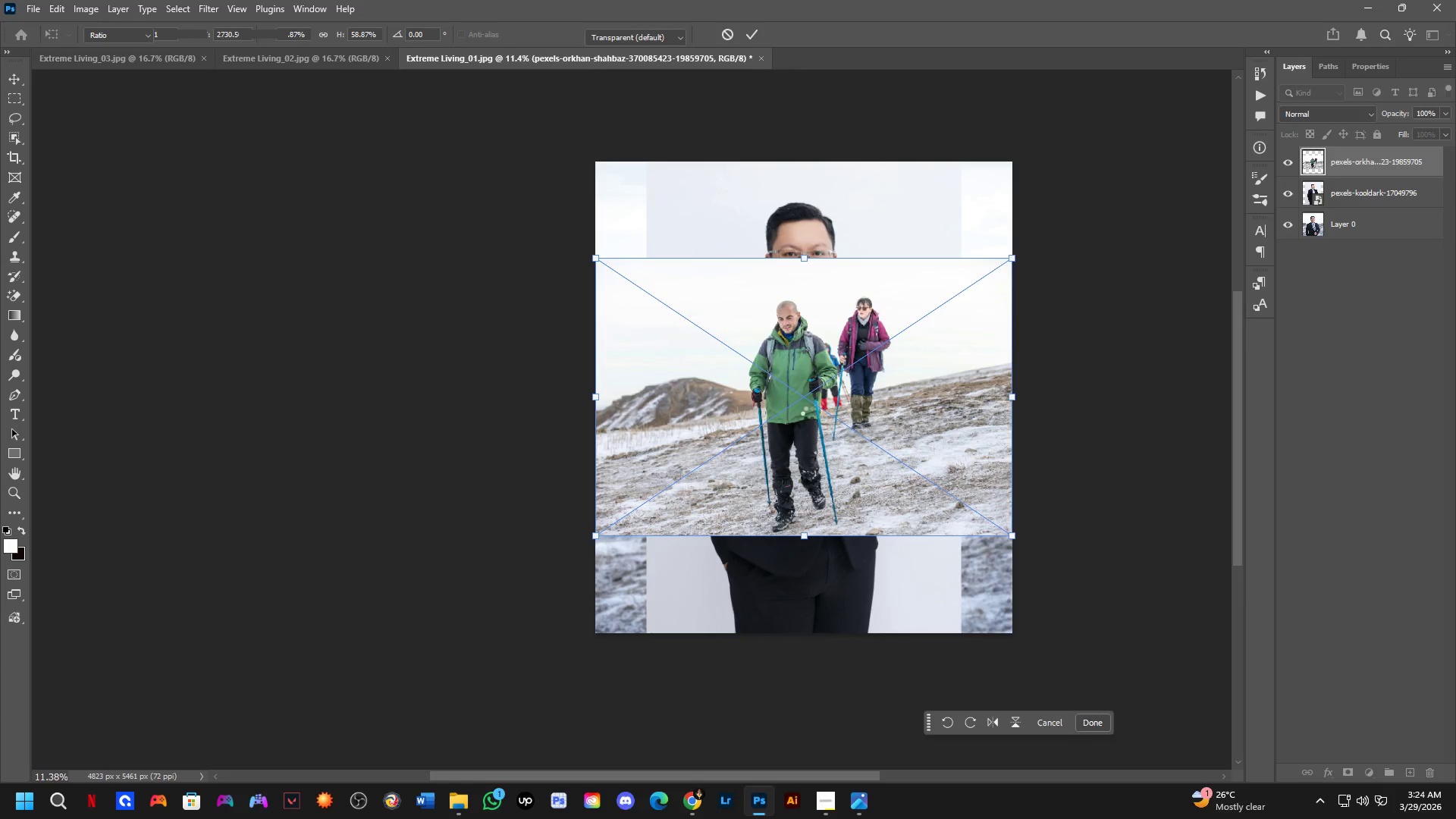 
key(Backspace)
 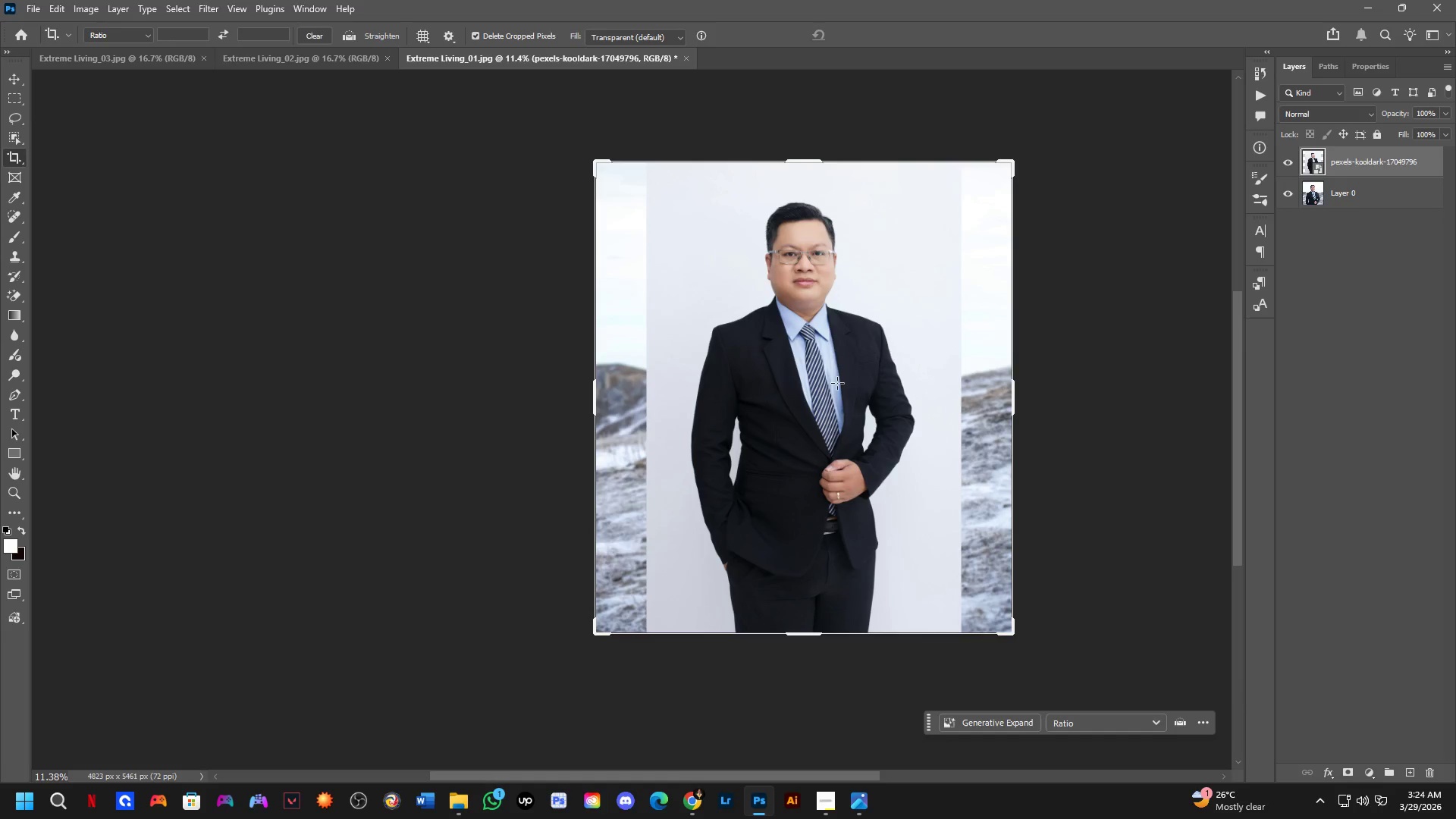 
key(Control+ControlLeft)
 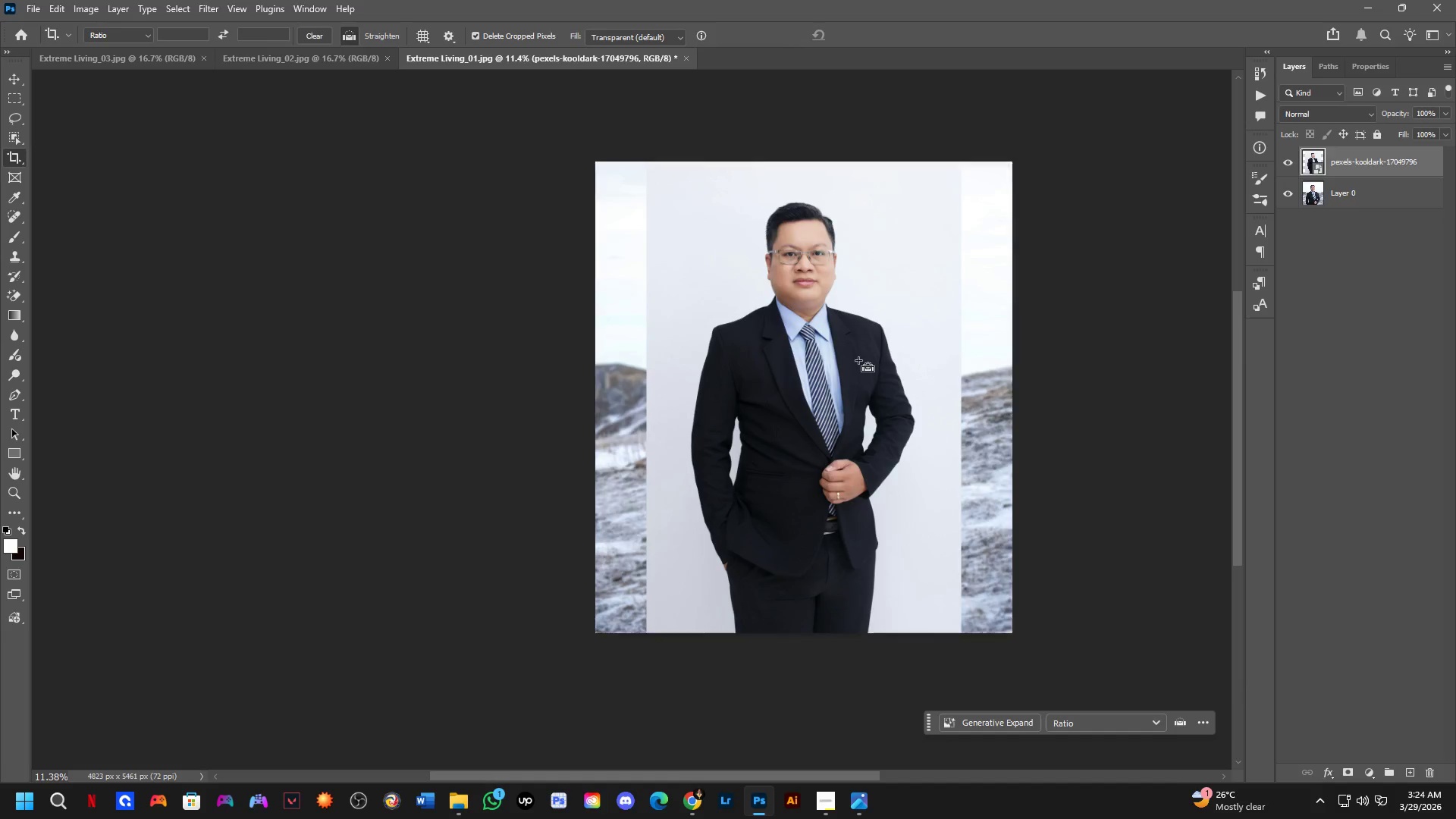 
key(Control+Tab)
 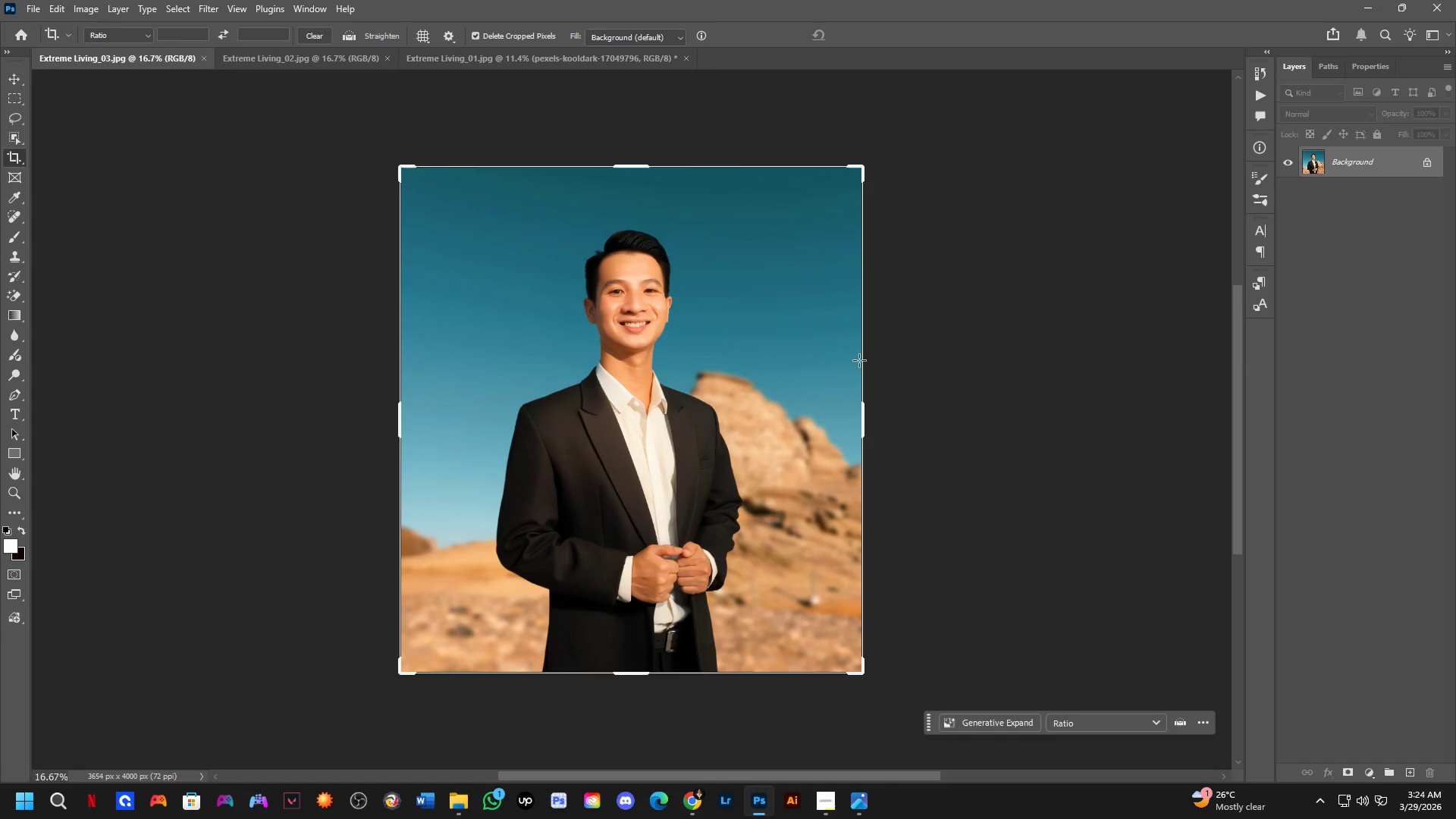 
key(Control+ControlLeft)
 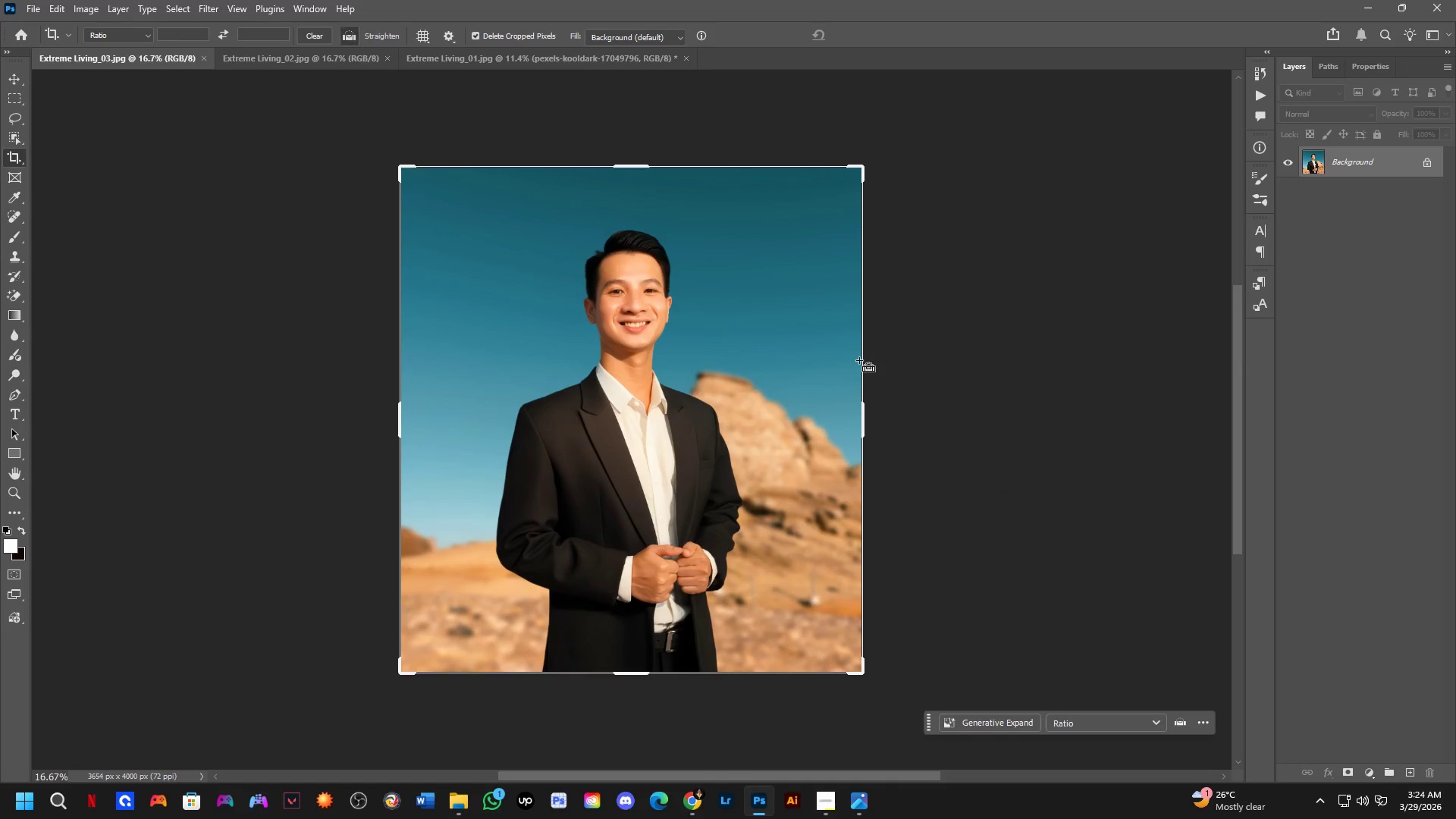 
key(Control+Tab)
 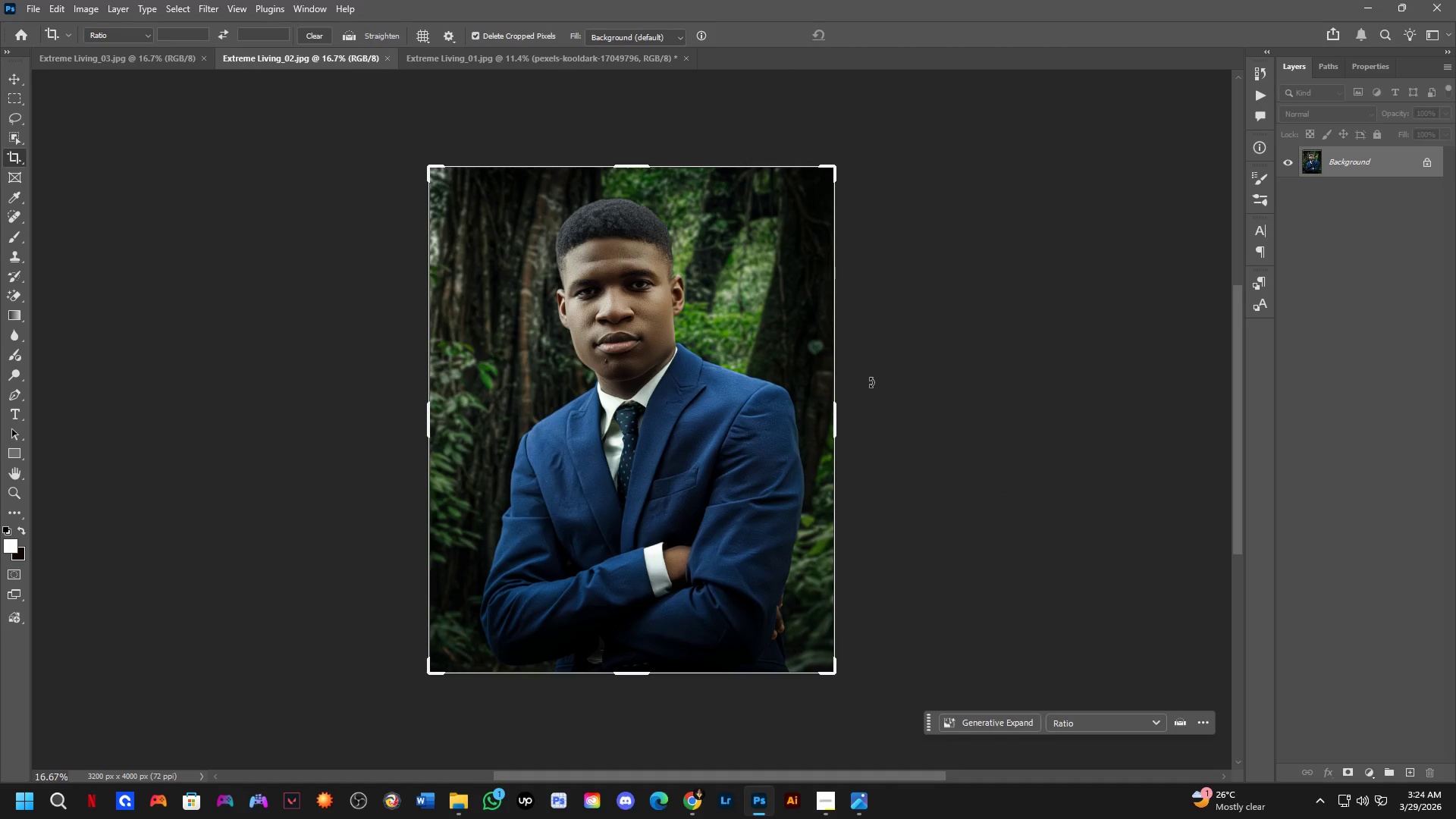 
key(Control+ControlLeft)
 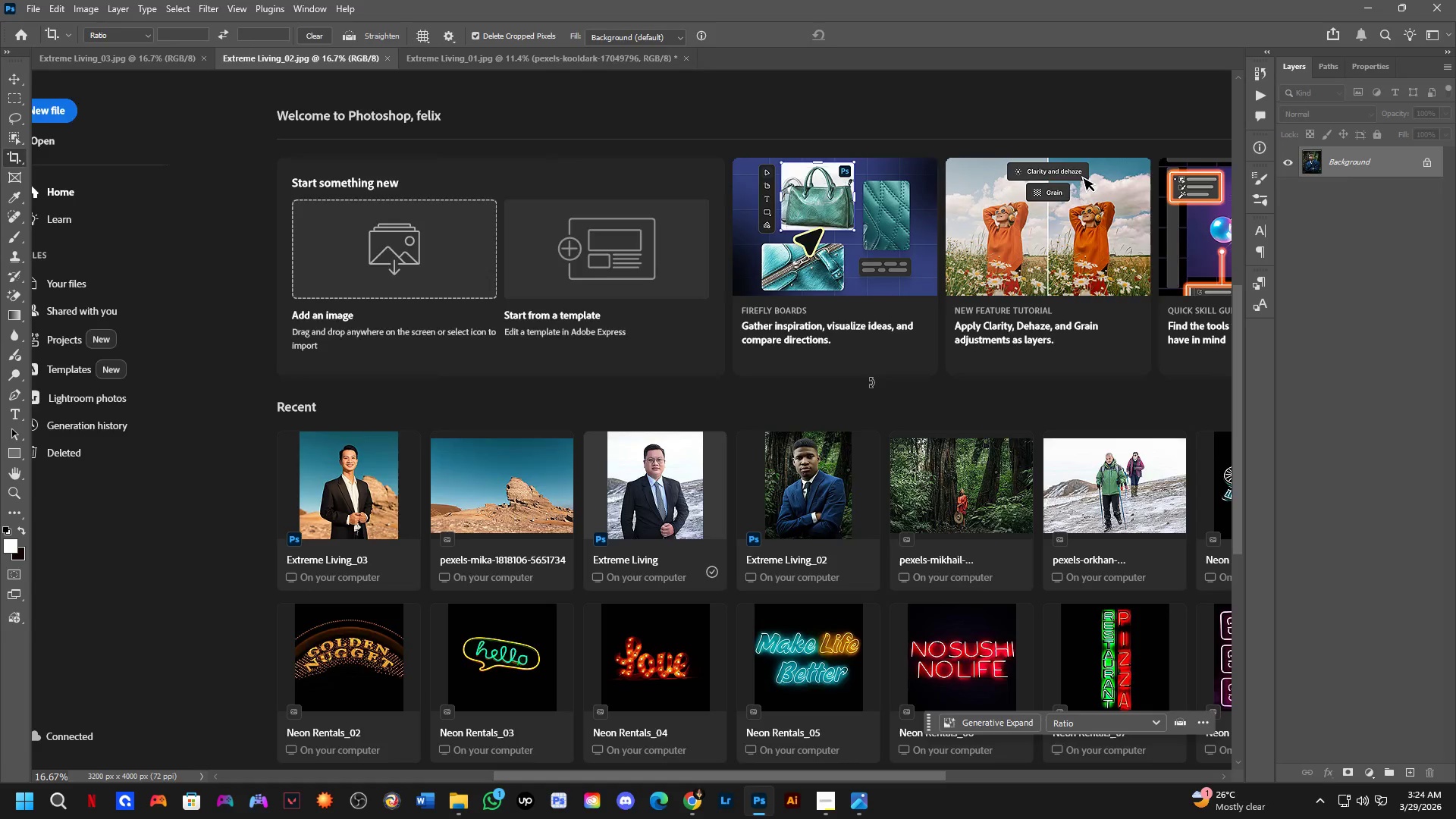 
key(Control+Tab)
 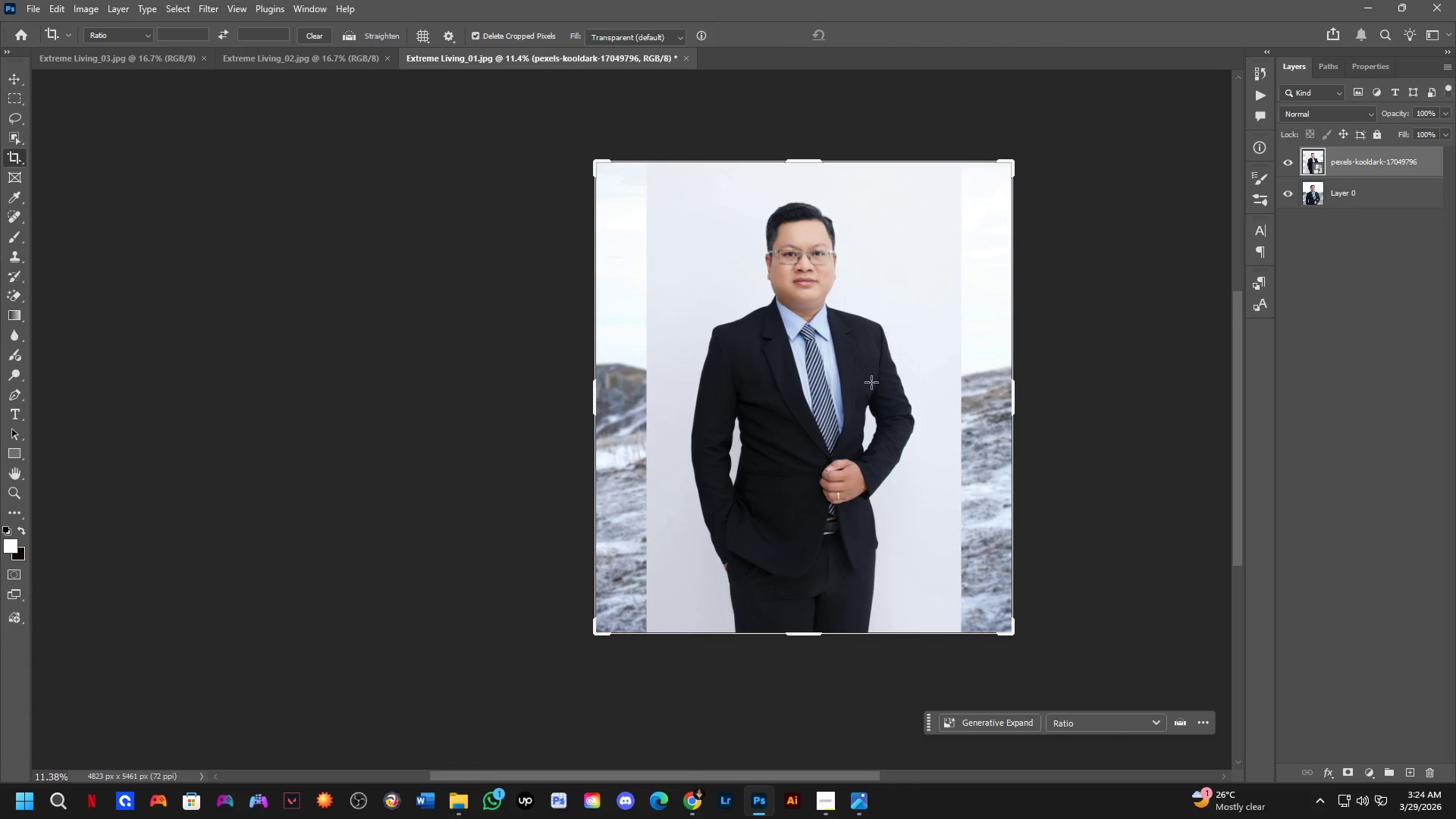 
key(Alt+AltLeft)
 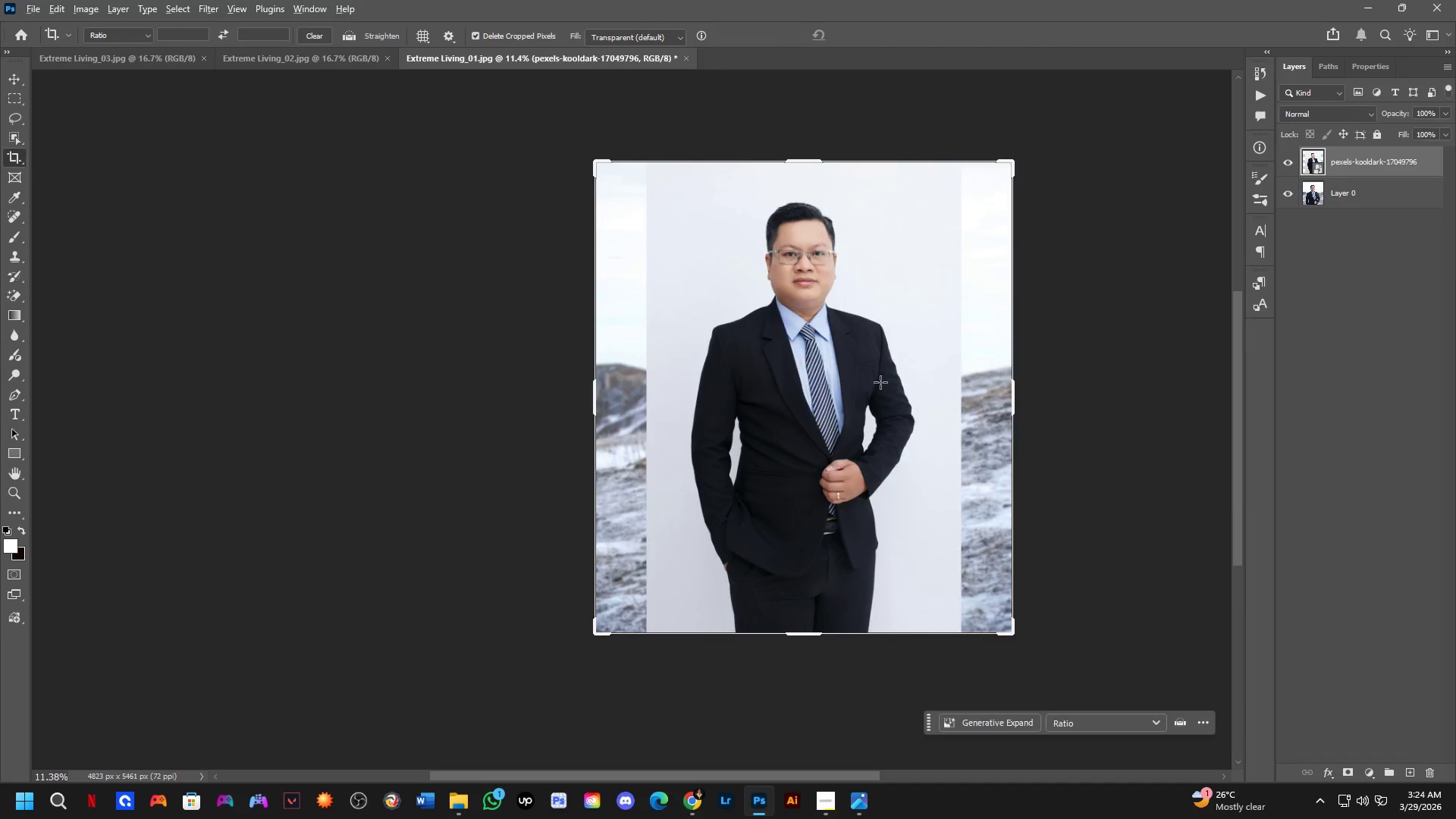 
key(Alt+Tab)
 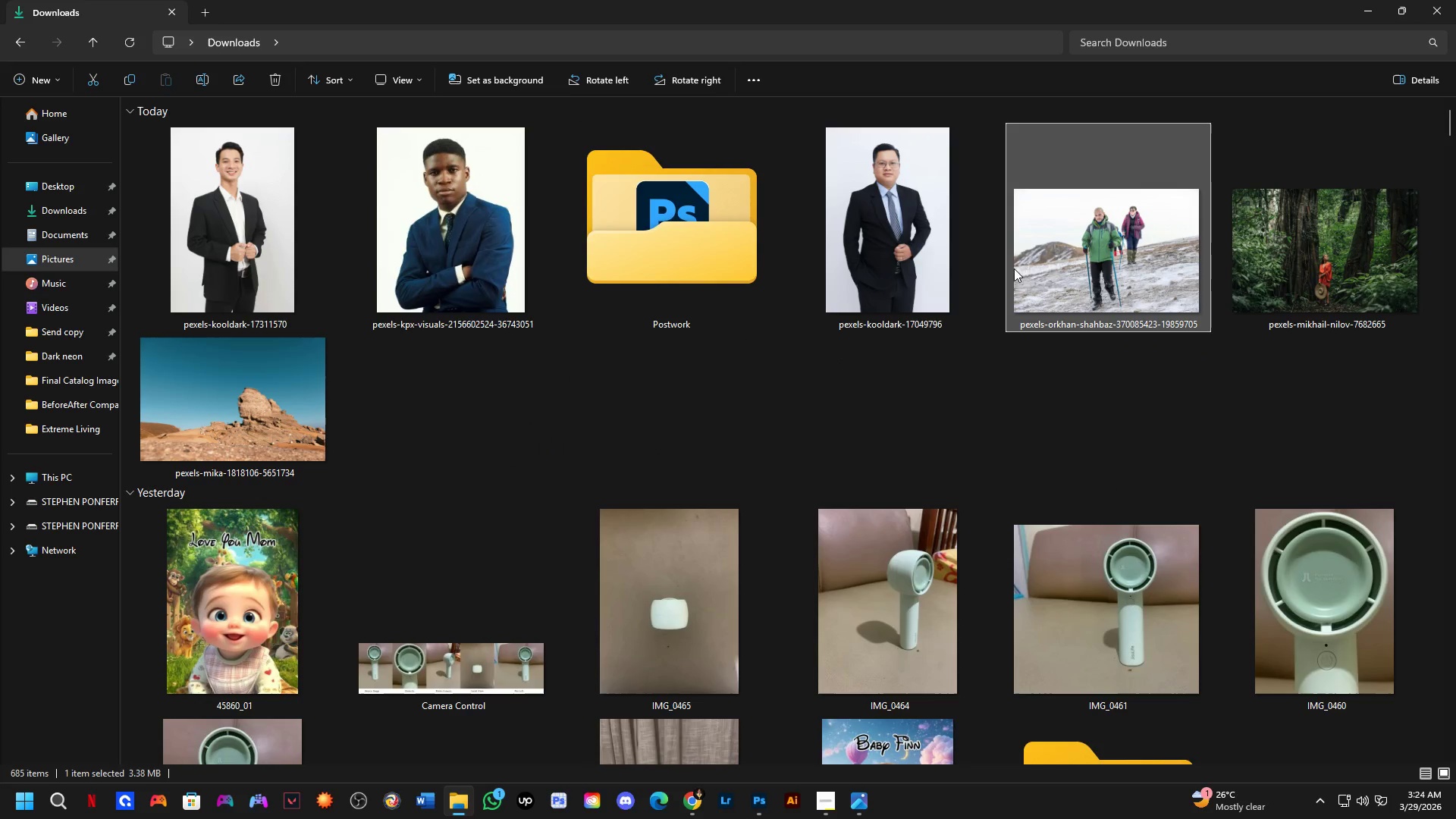 
left_click_drag(start_coordinate=[1122, 251], to_coordinate=[836, 364])
 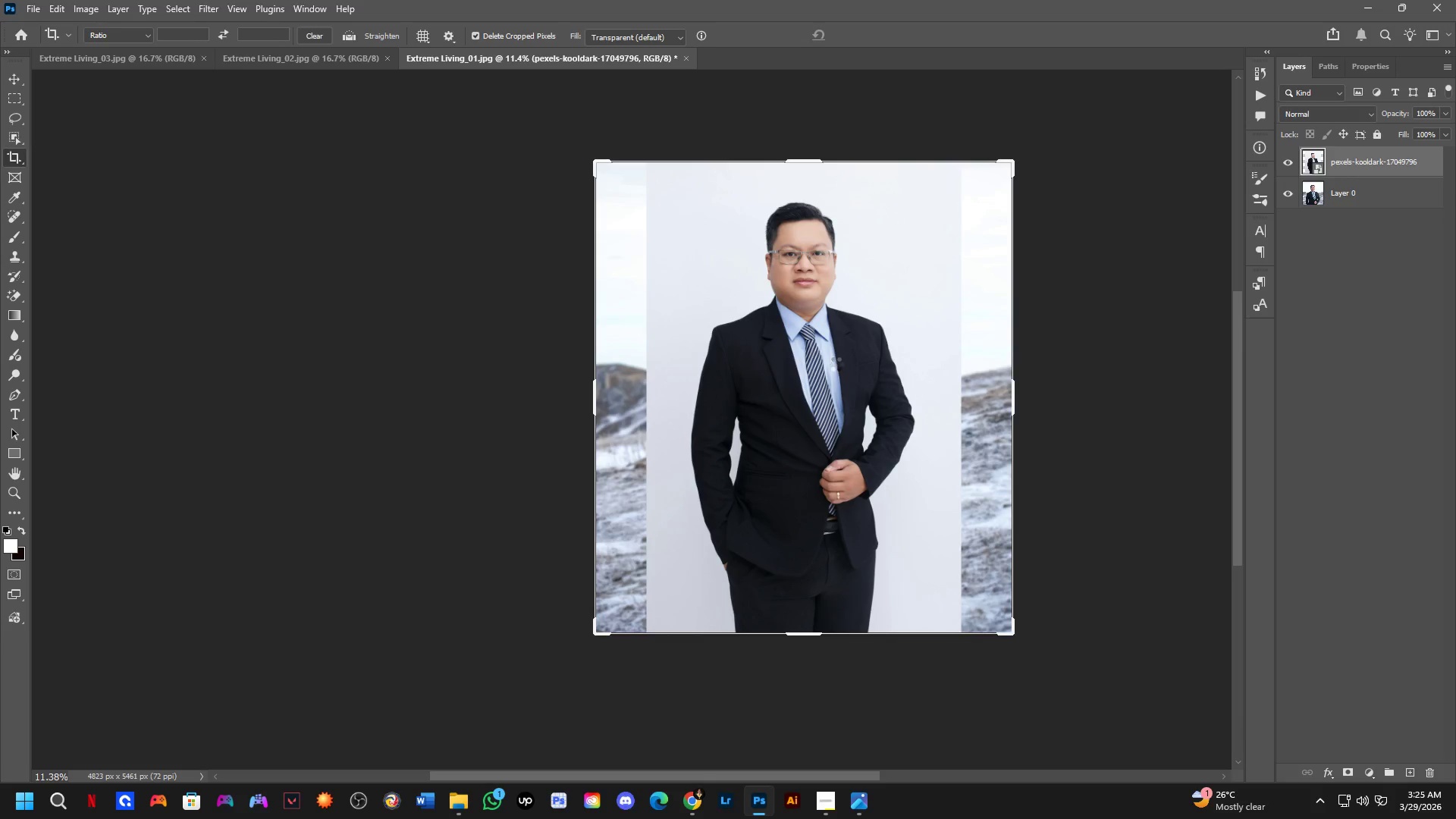 
key(Alt+AltLeft)
 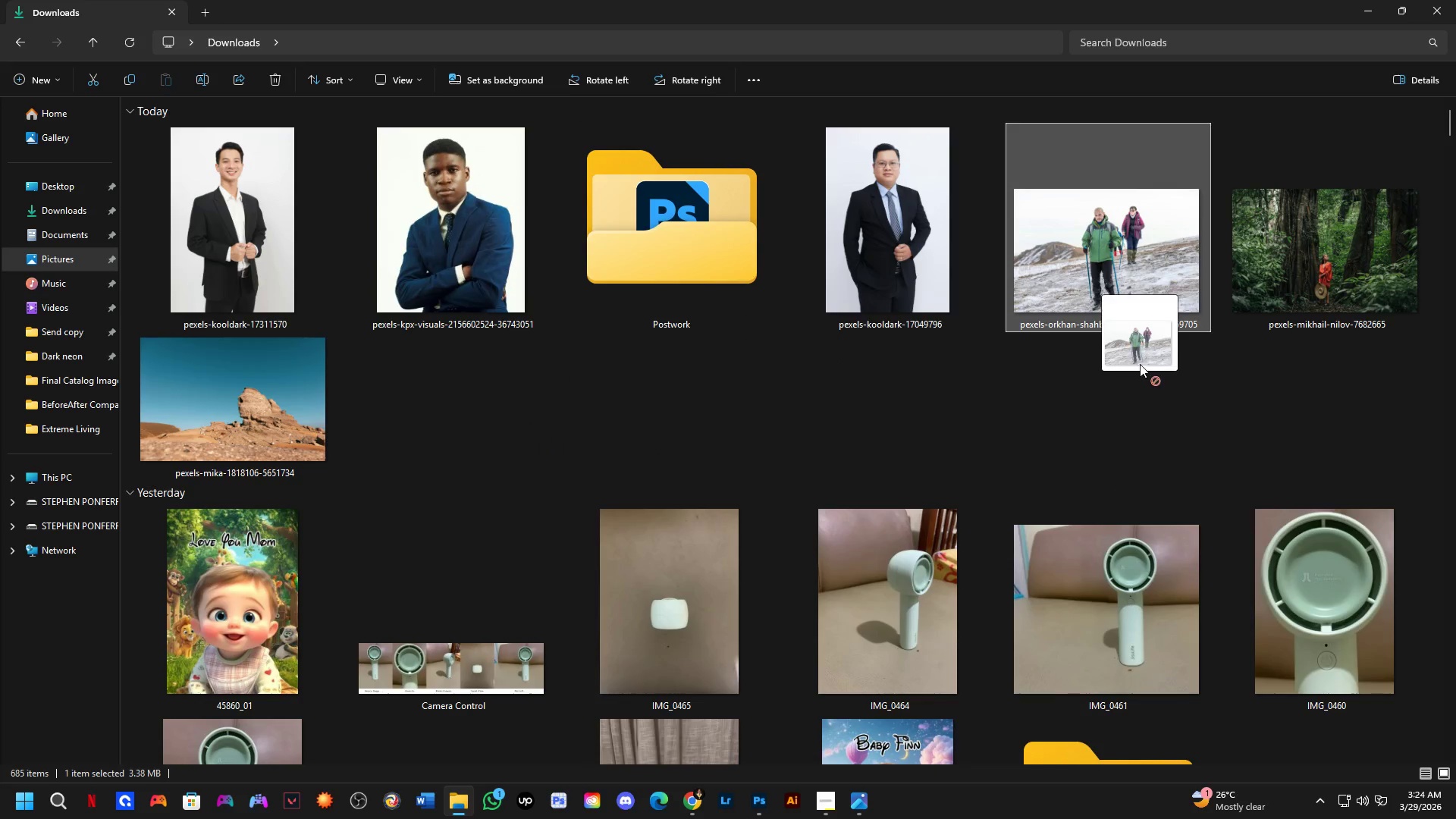 
key(Alt+Tab)
 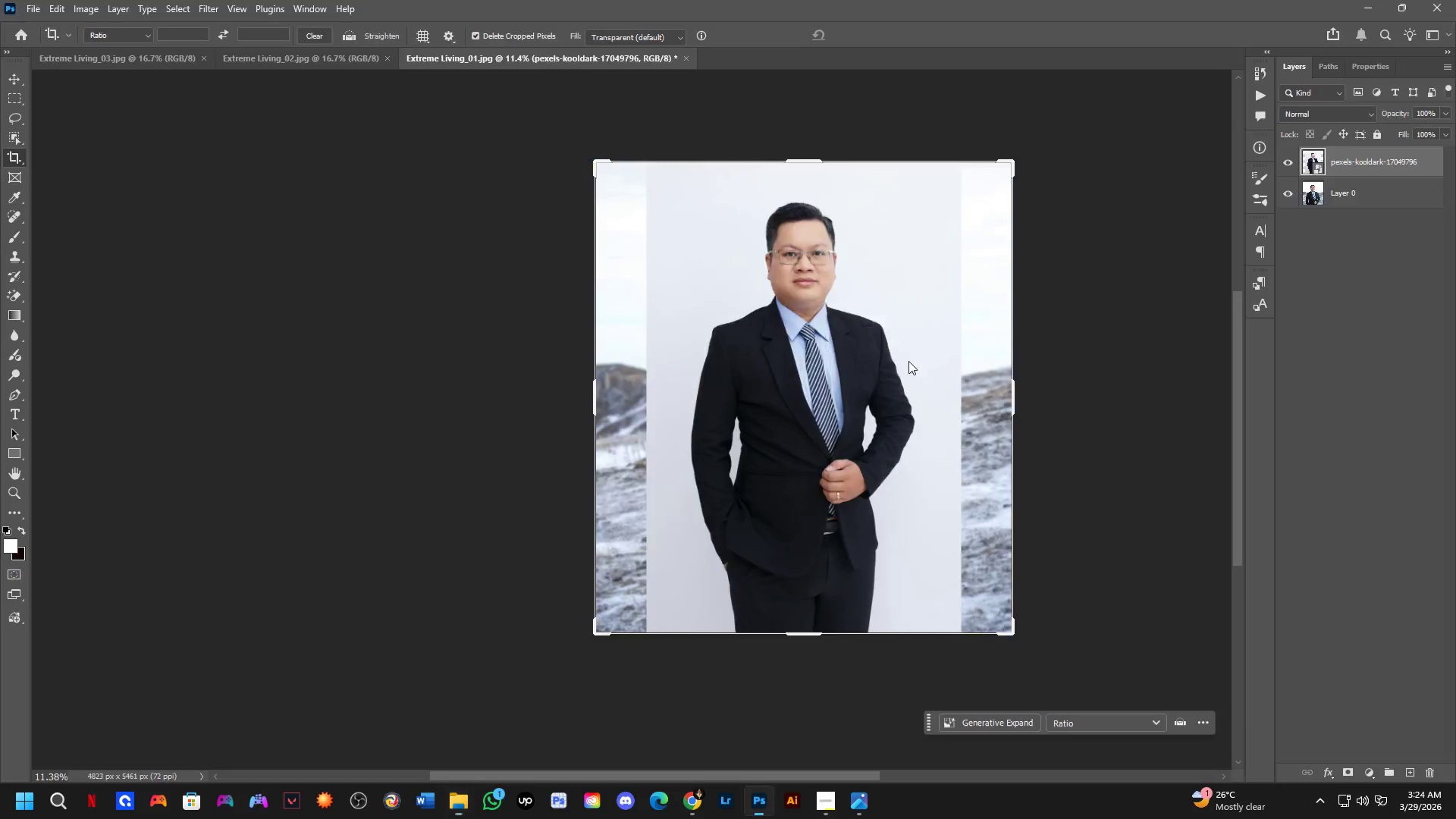 
hold_key(key=ShiftLeft, duration=0.5)
 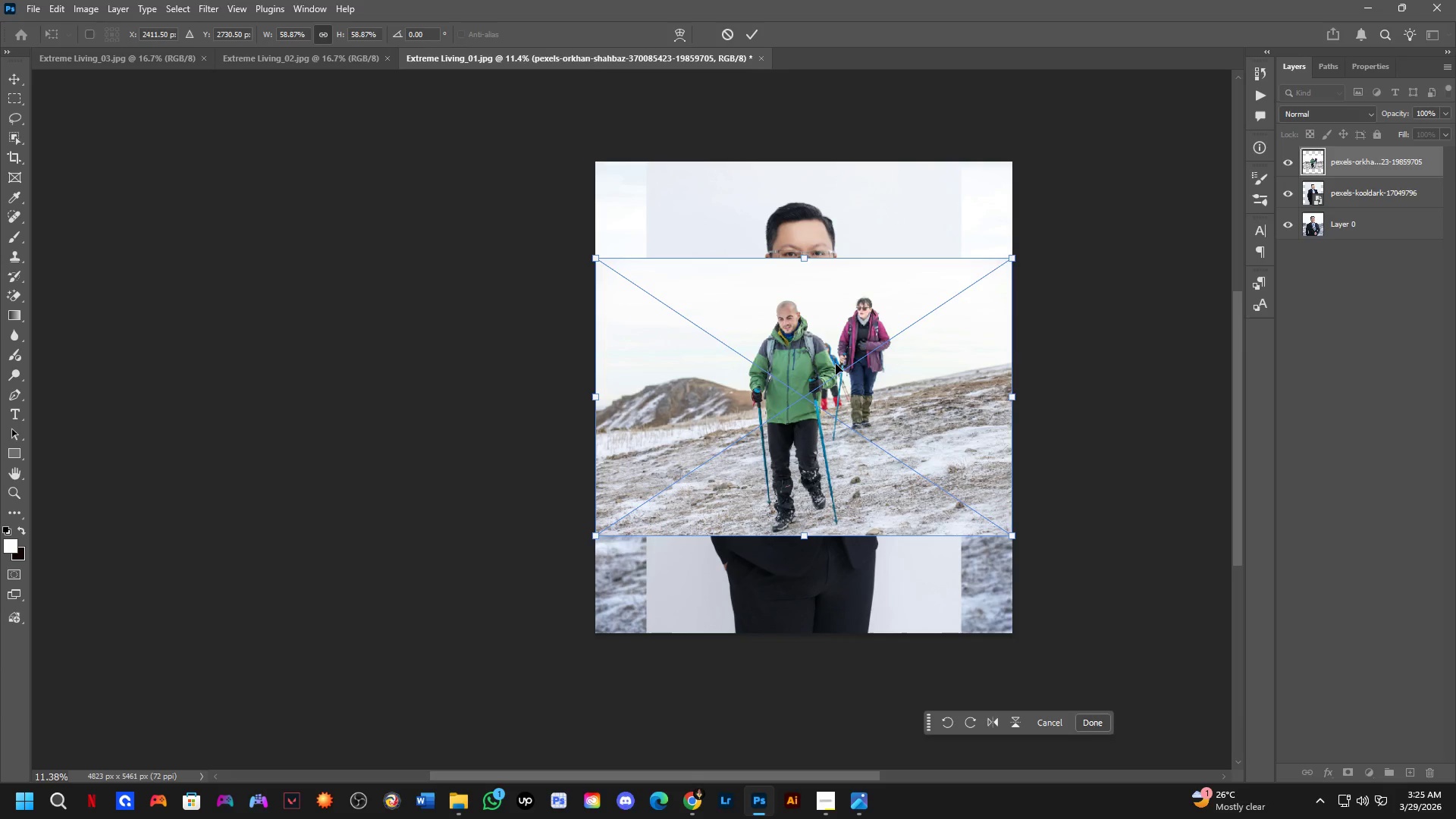 
key(NumpadEnter)
 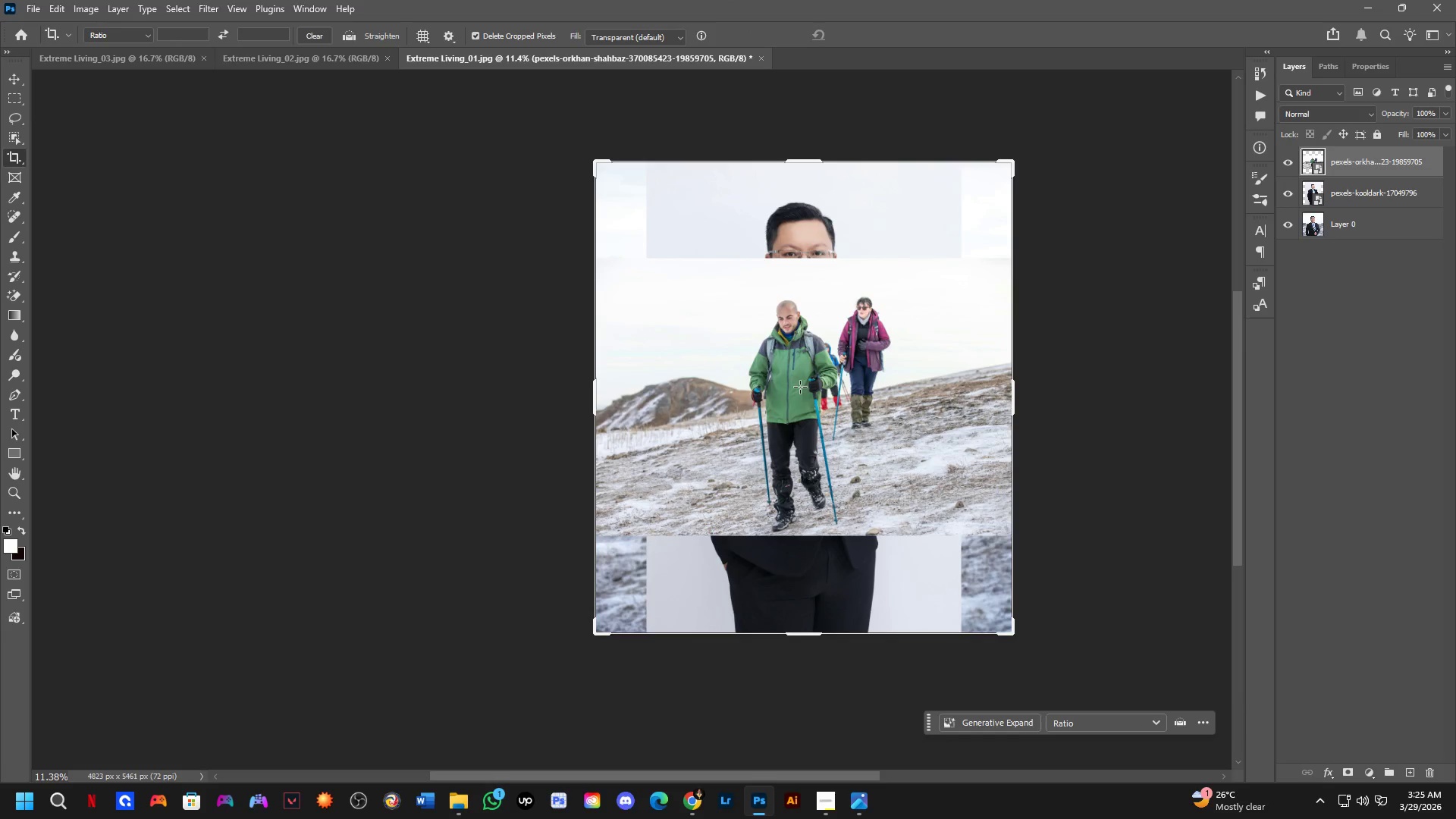 
key(Control+T)
 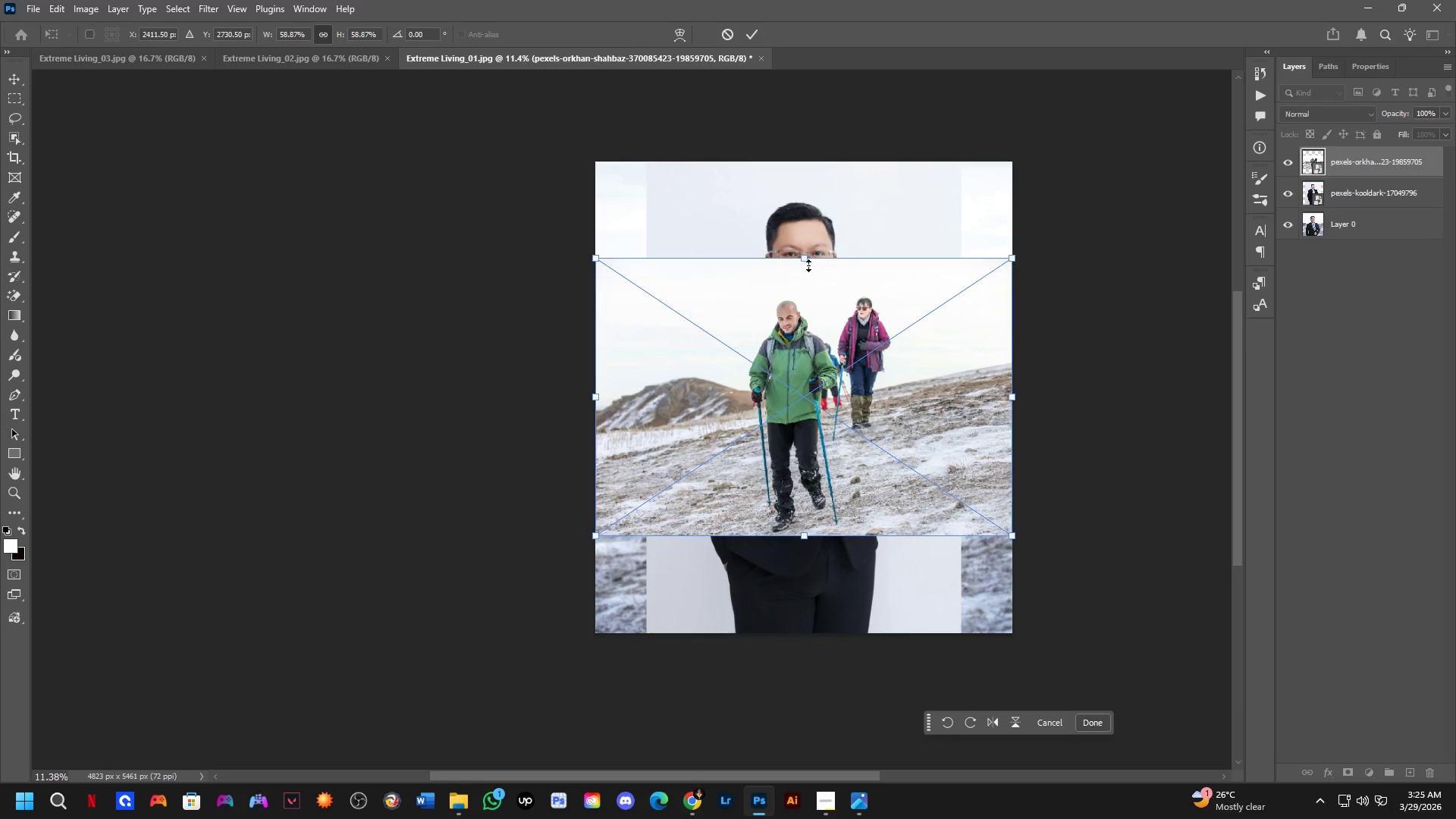 
left_click_drag(start_coordinate=[808, 261], to_coordinate=[824, 159])
 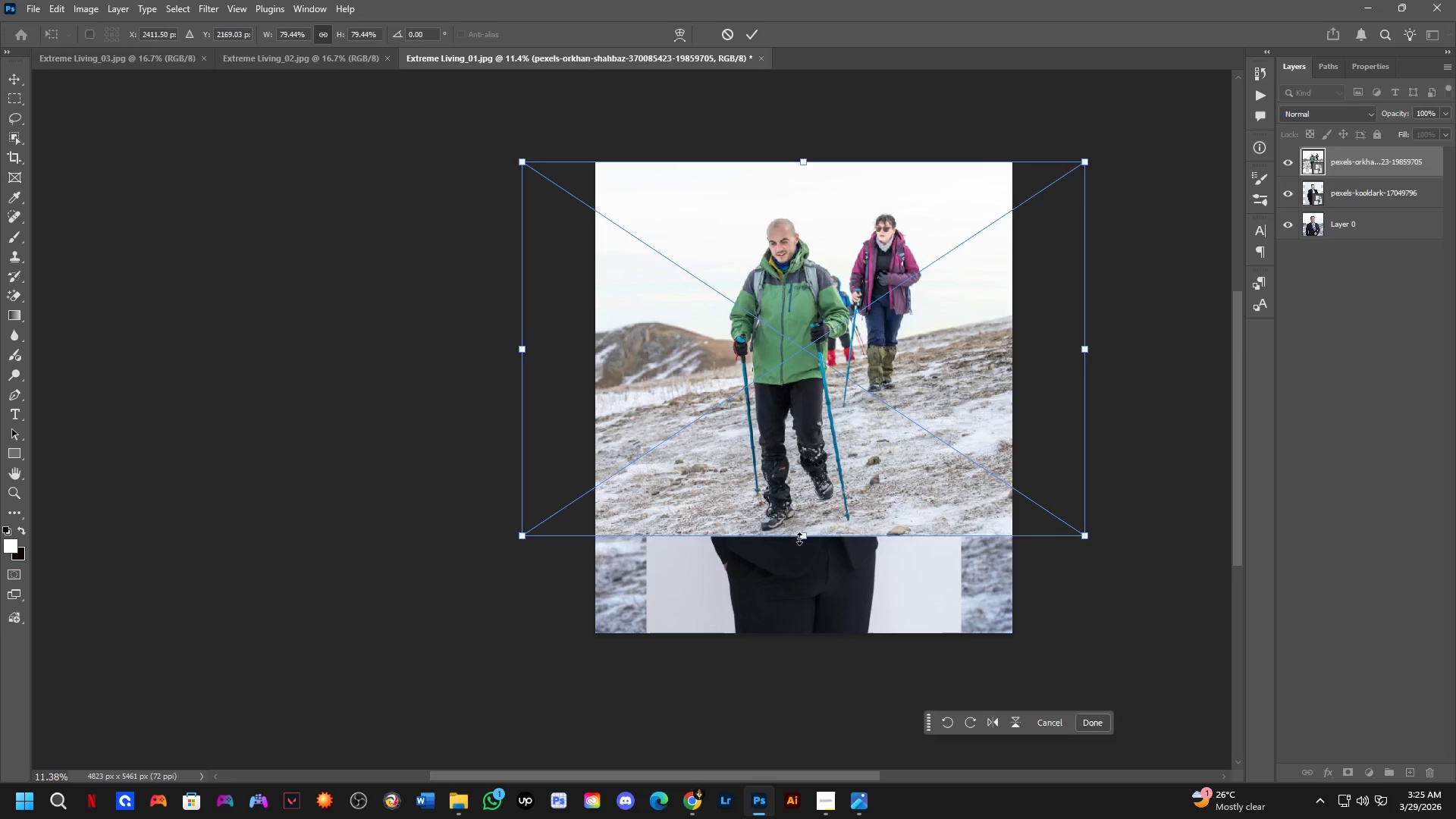 
left_click_drag(start_coordinate=[799, 538], to_coordinate=[813, 635])
 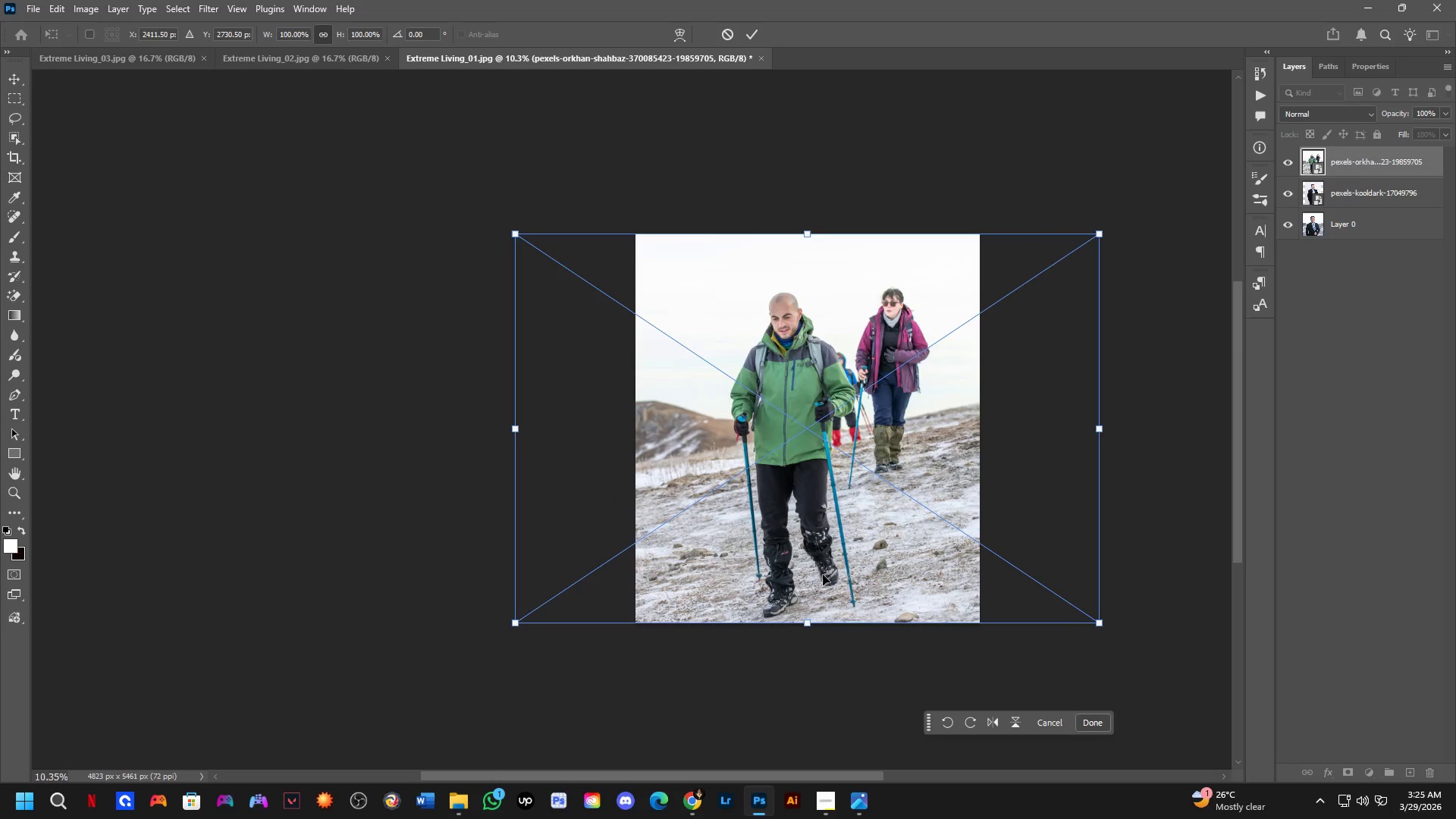 
hold_key(key=ShiftLeft, duration=1.5)
left_click_drag(start_coordinate=[938, 466], to_coordinate=[488, 453])
 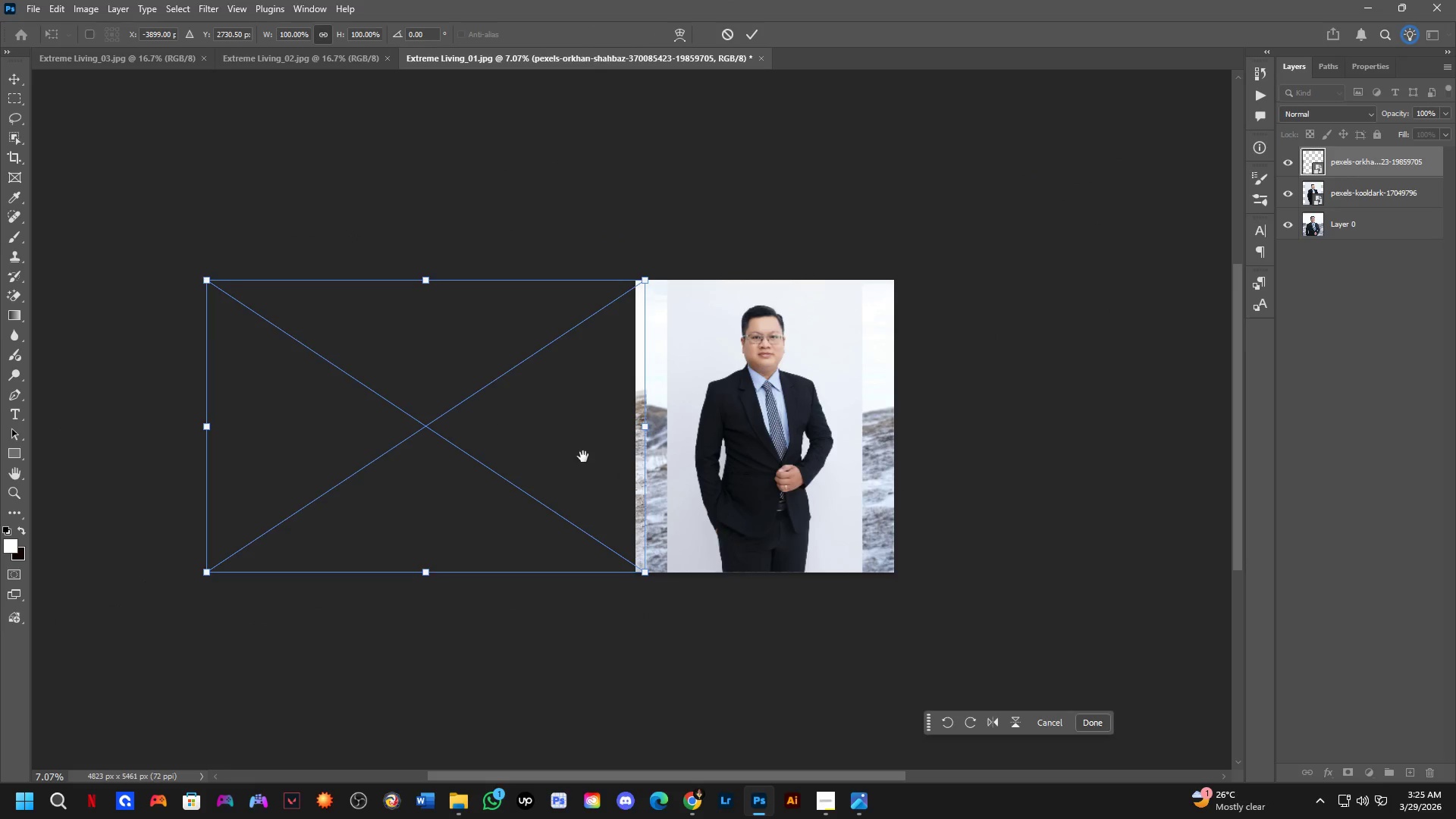 
scroll: coordinate [823, 575], scroll_direction: down, amount: 2.0
 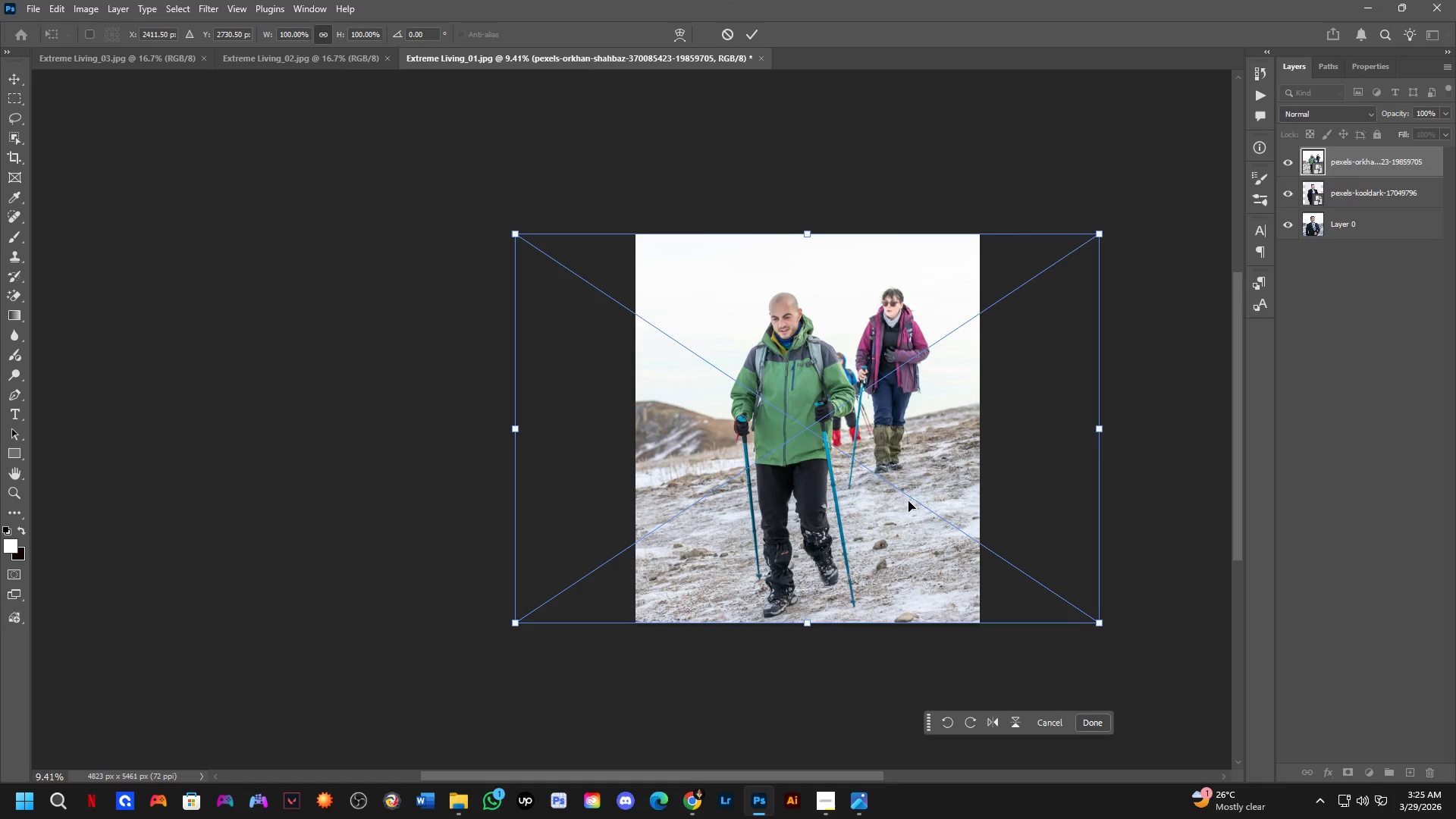 
hold_key(key=ShiftLeft, duration=0.62)
 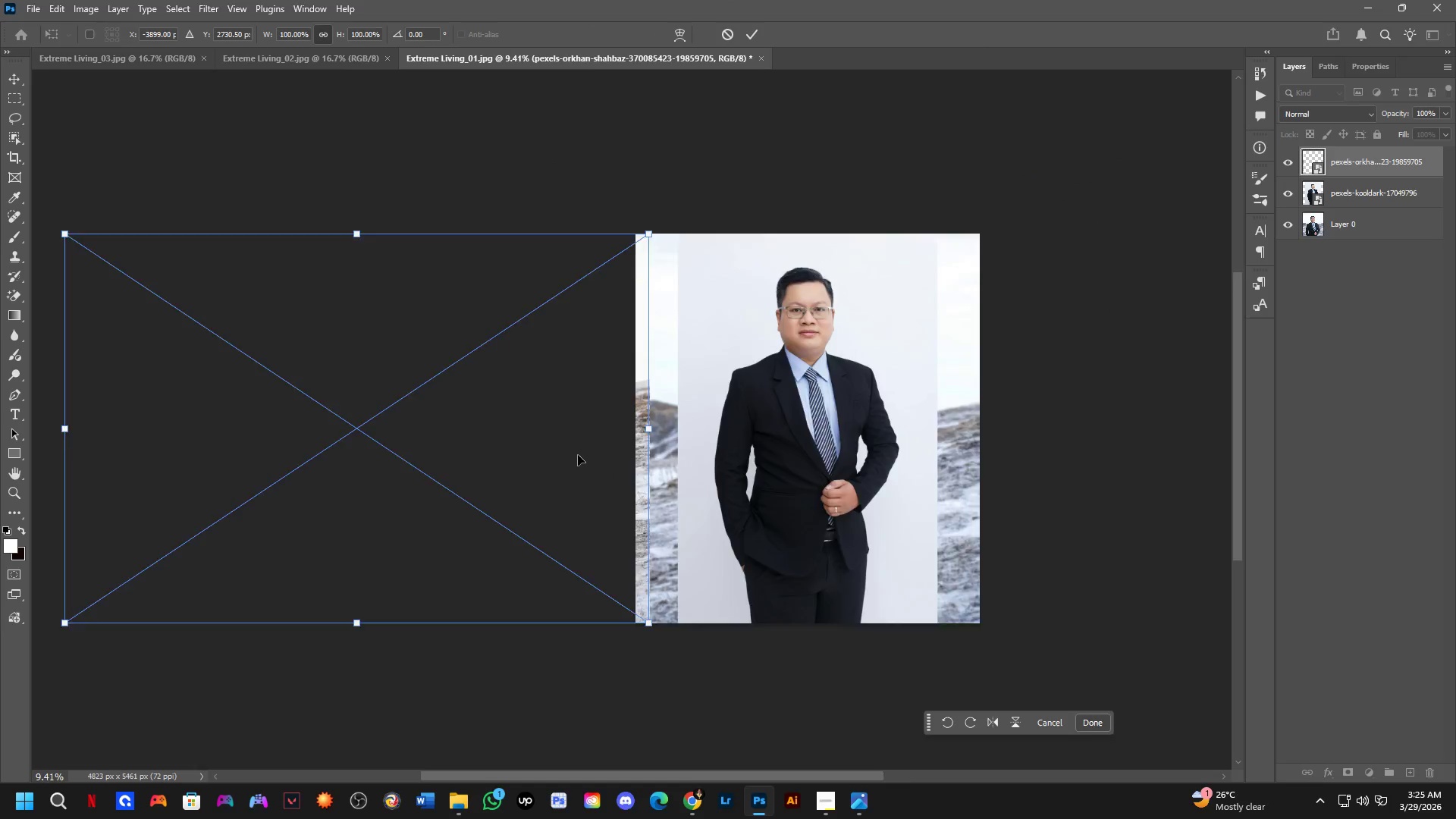 
hold_key(key=Space, duration=0.44)
 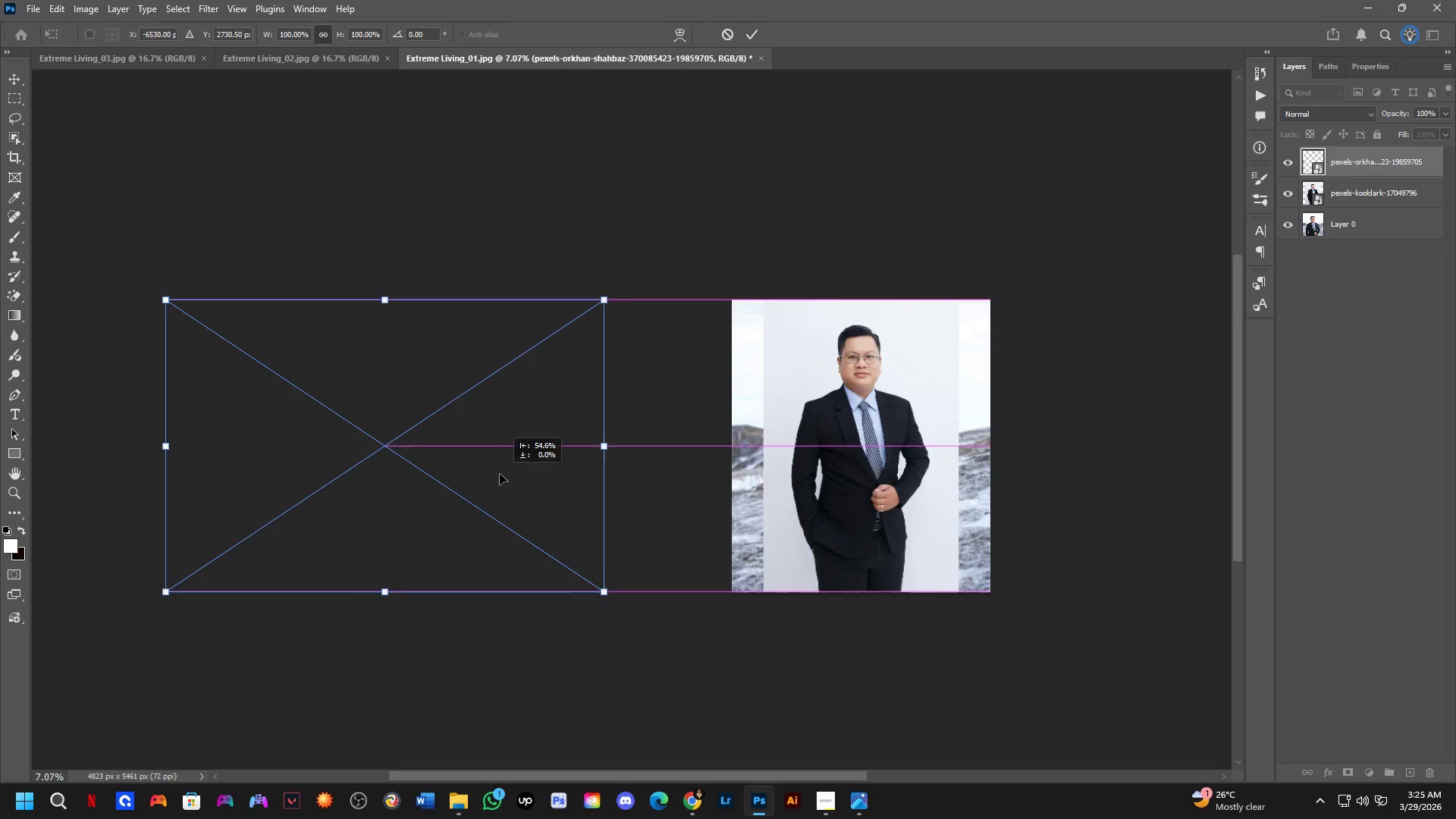 
left_click_drag(start_coordinate=[582, 456], to_coordinate=[678, 475])
 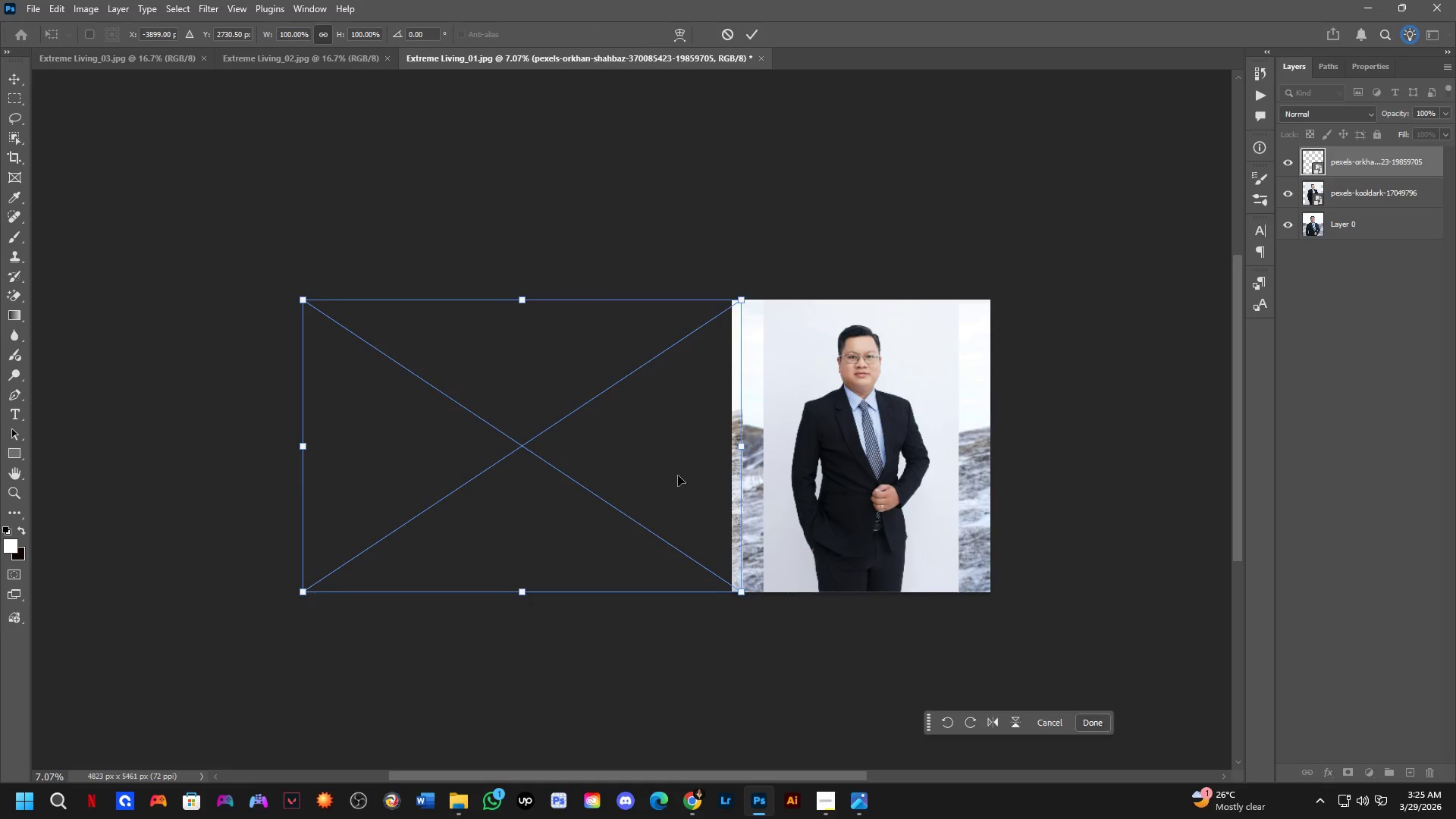 
scroll: coordinate [578, 455], scroll_direction: down, amount: 3.0
 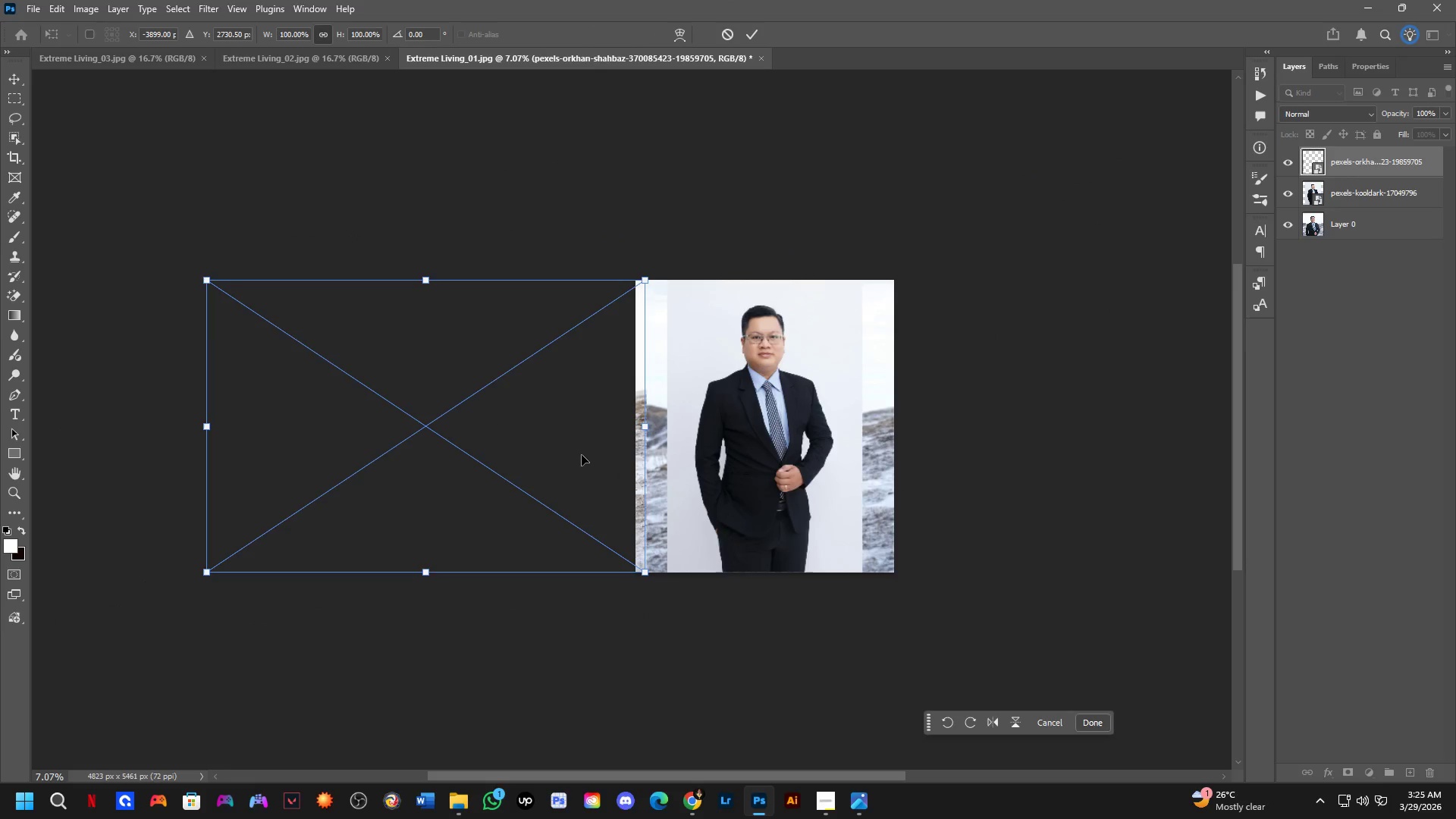 
hold_key(key=ShiftLeft, duration=1.51)
left_click_drag(start_coordinate=[643, 465], to_coordinate=[439, 478])
 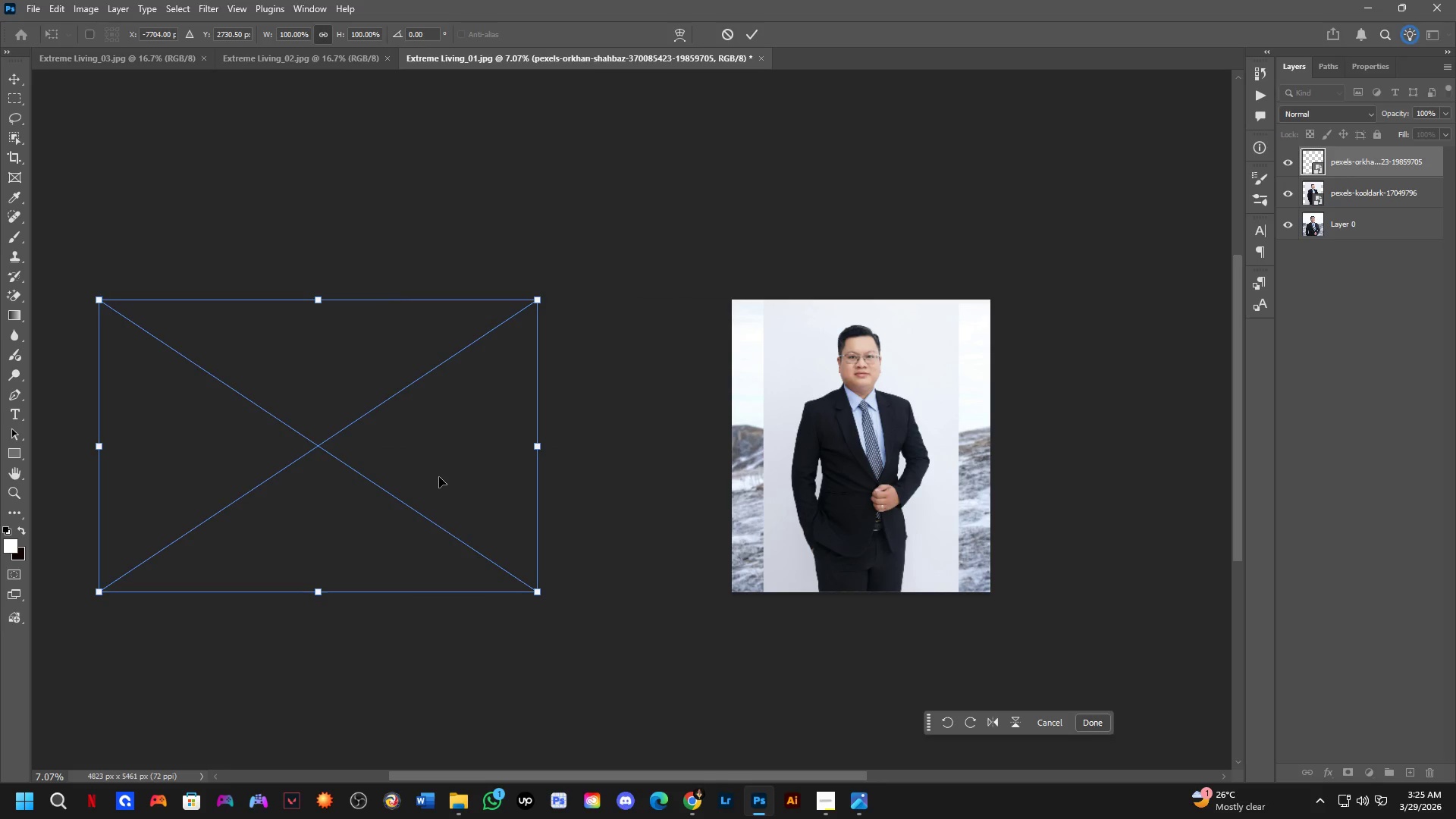 
key(Shift+ShiftLeft)
 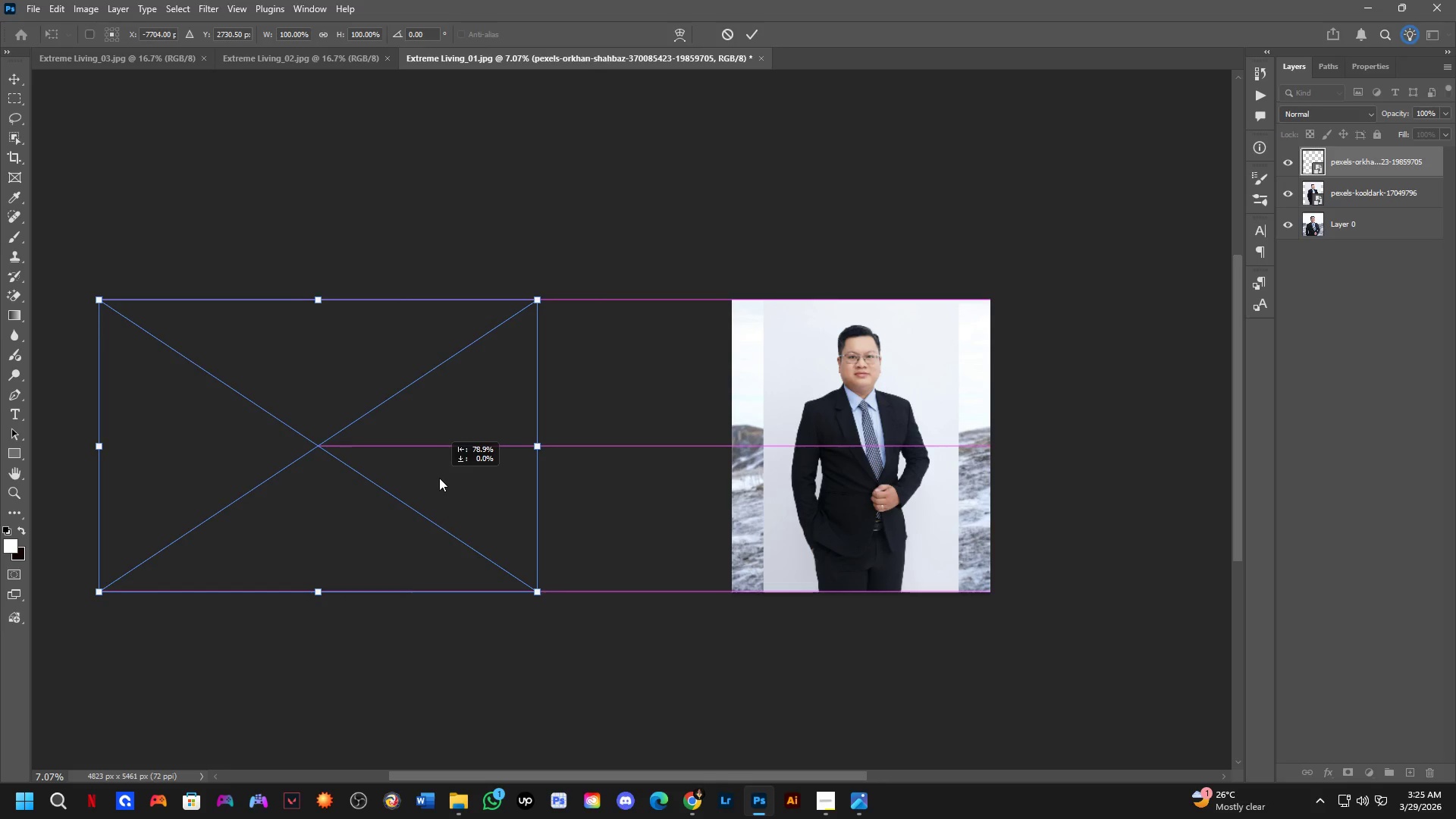 
key(Shift+ShiftLeft)
 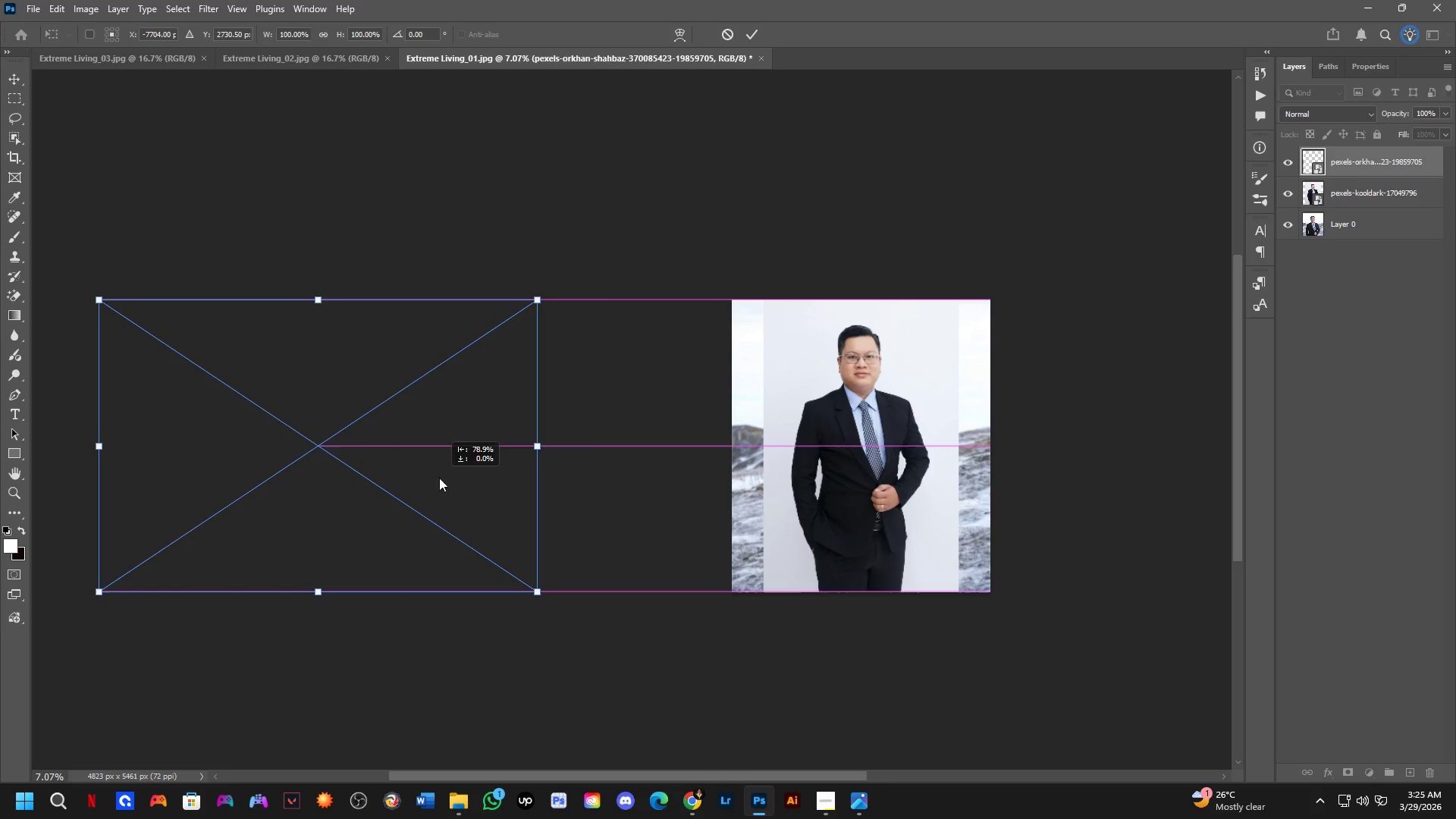 
key(Shift+ShiftLeft)
 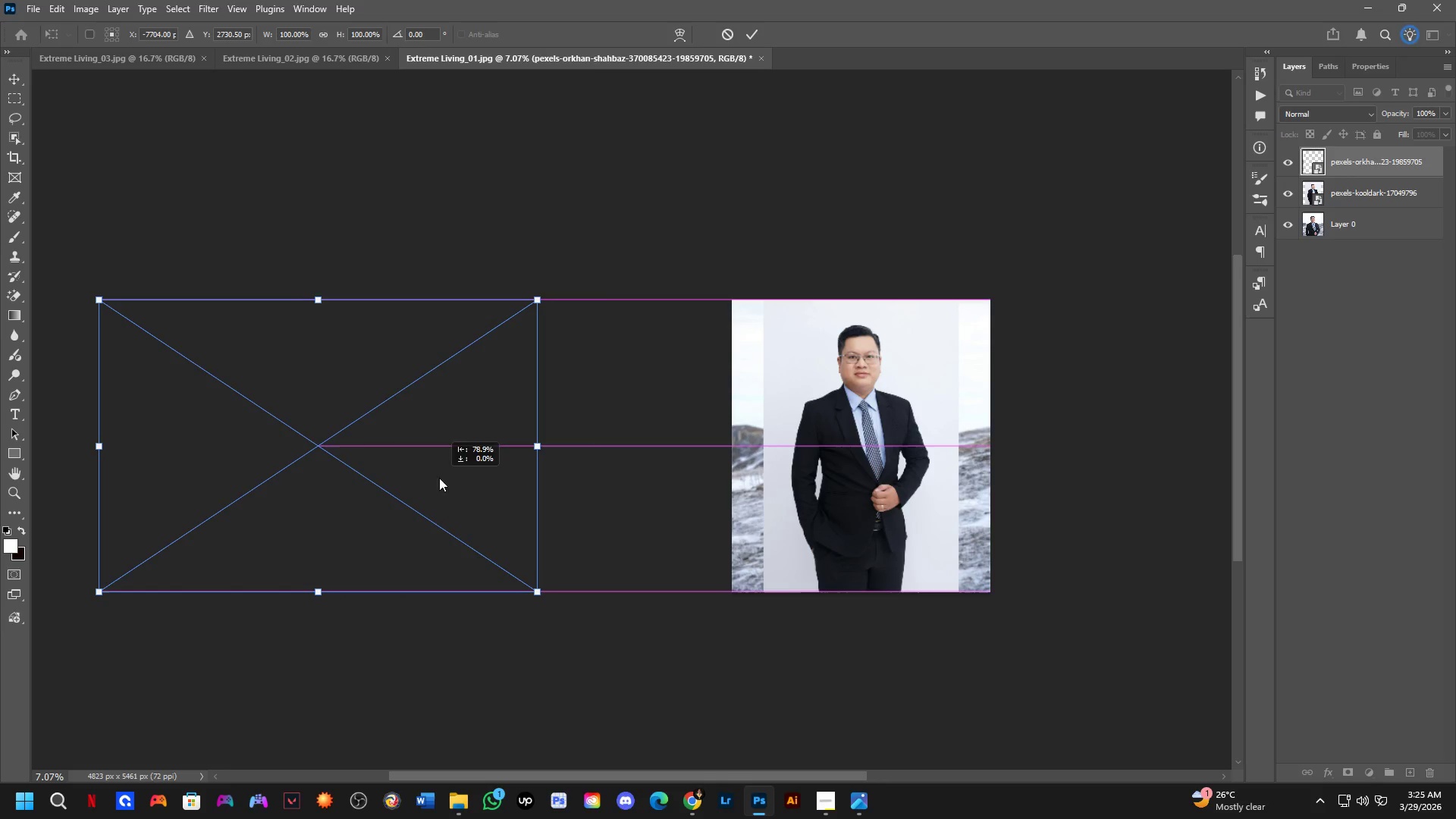 
key(Shift+ShiftLeft)
 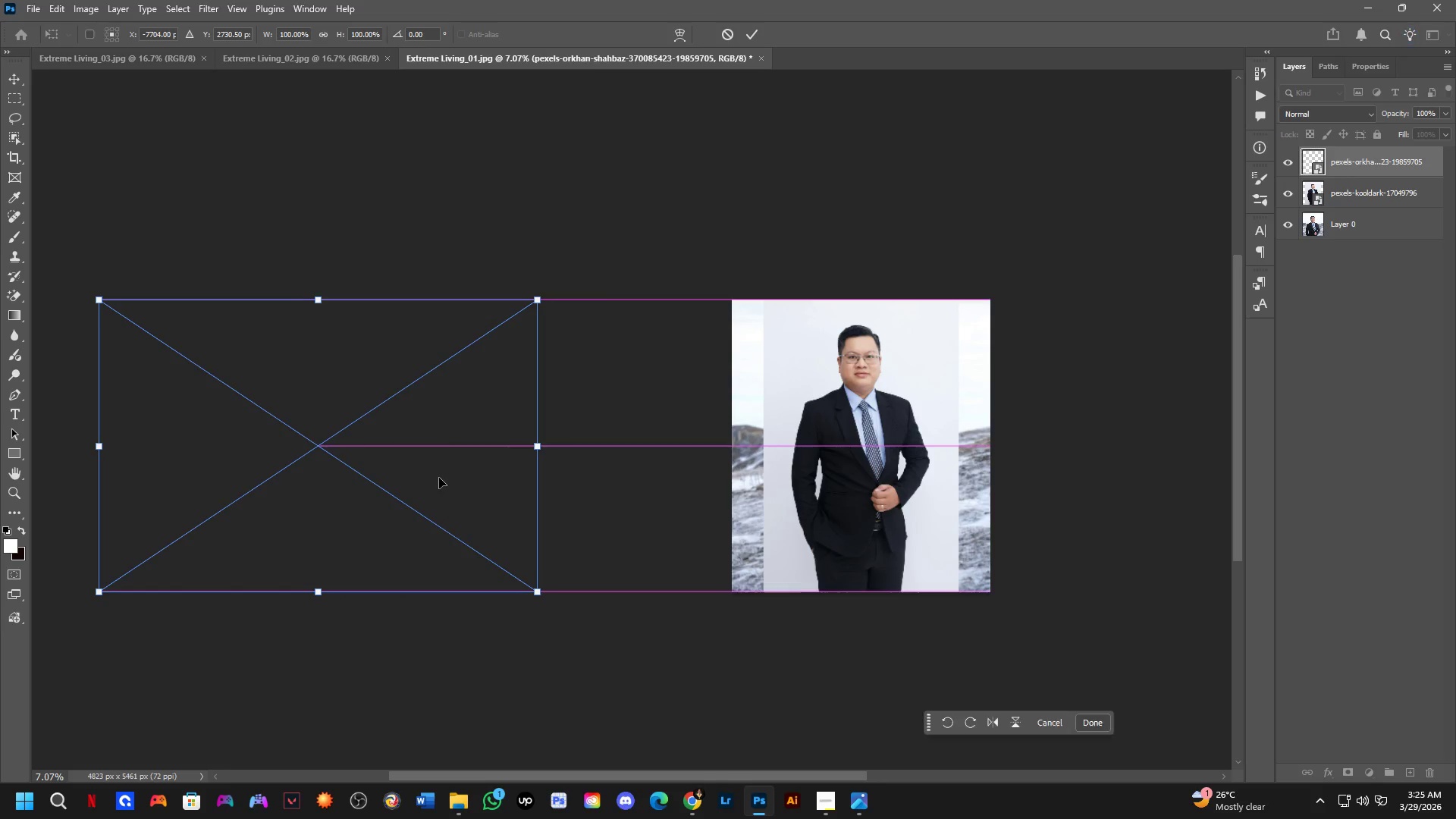 
key(Shift+ShiftLeft)
 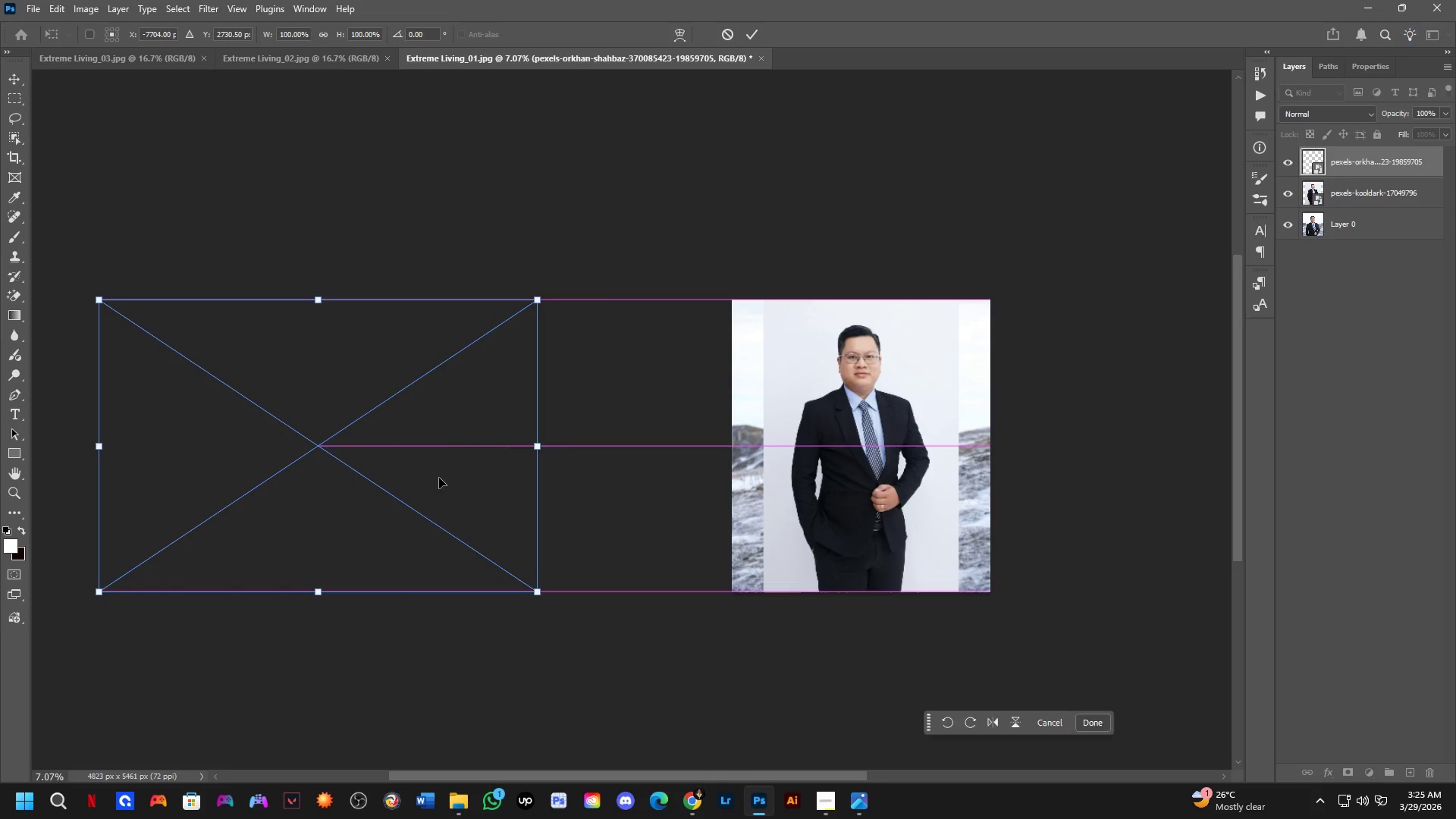 
hold_key(key=ShiftLeft, duration=16.84)
 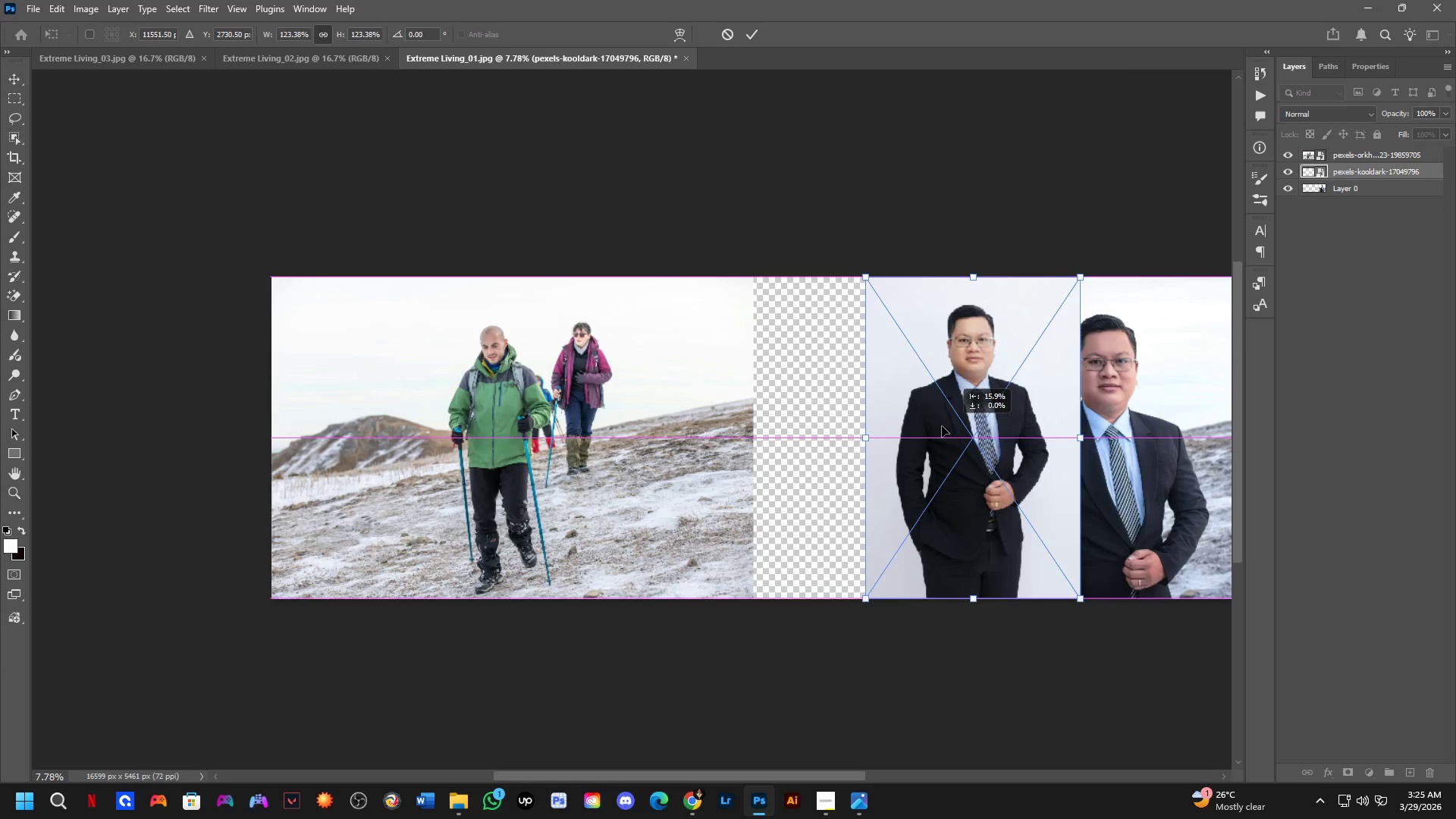 
key(NumpadEnter)
 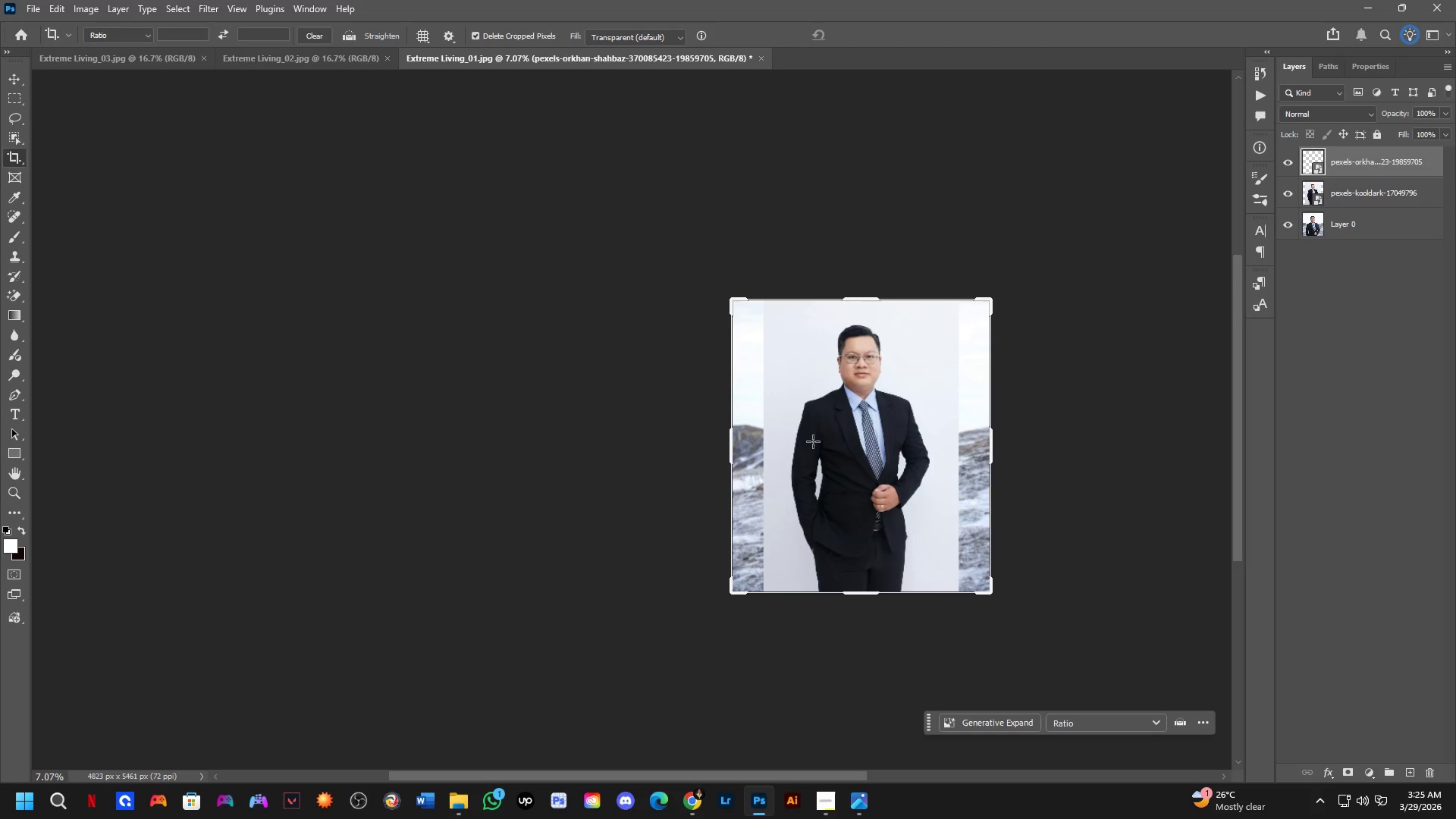 
key(C)
 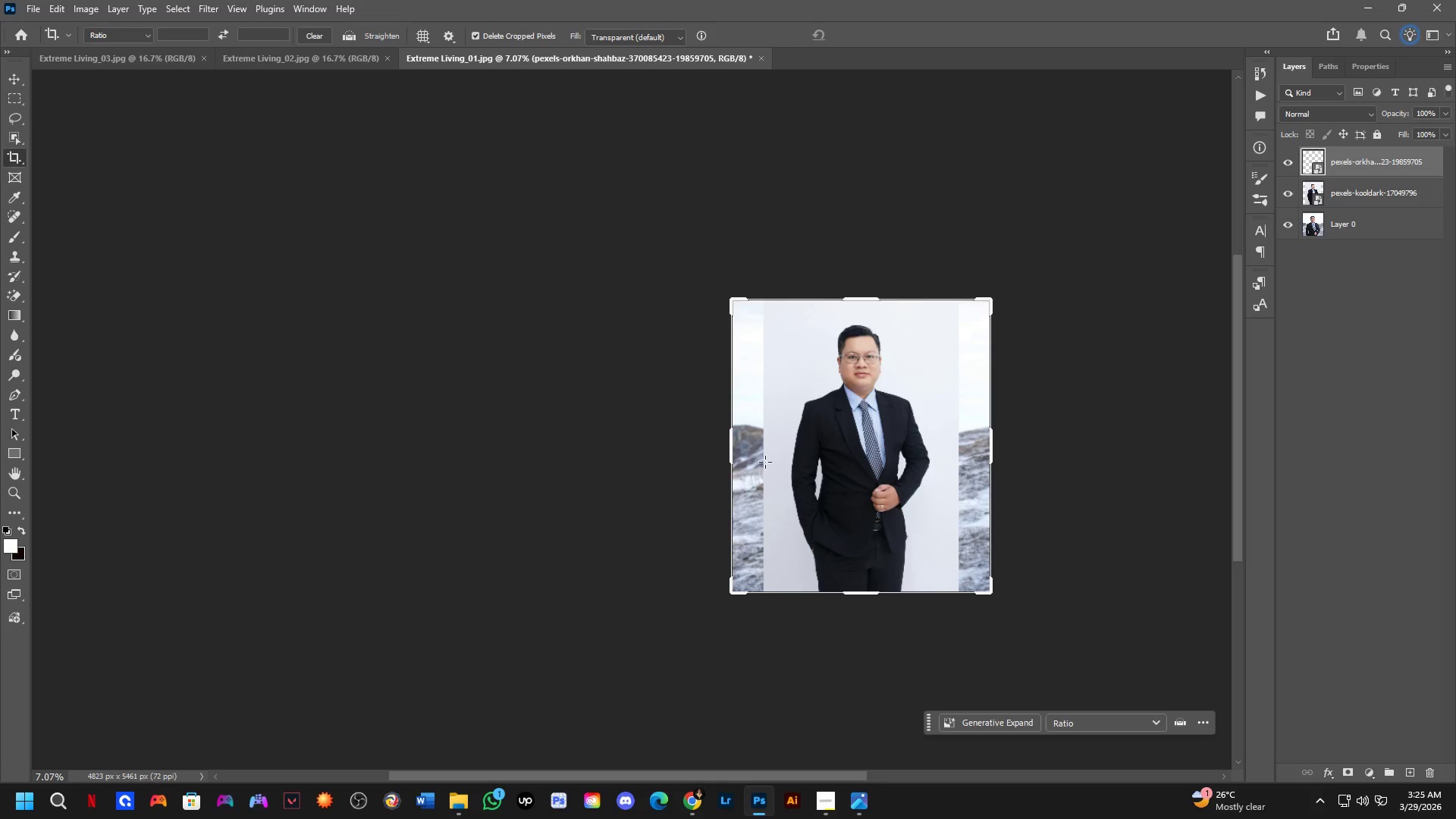 
left_click_drag(start_coordinate=[730, 450], to_coordinate=[418, 494])
 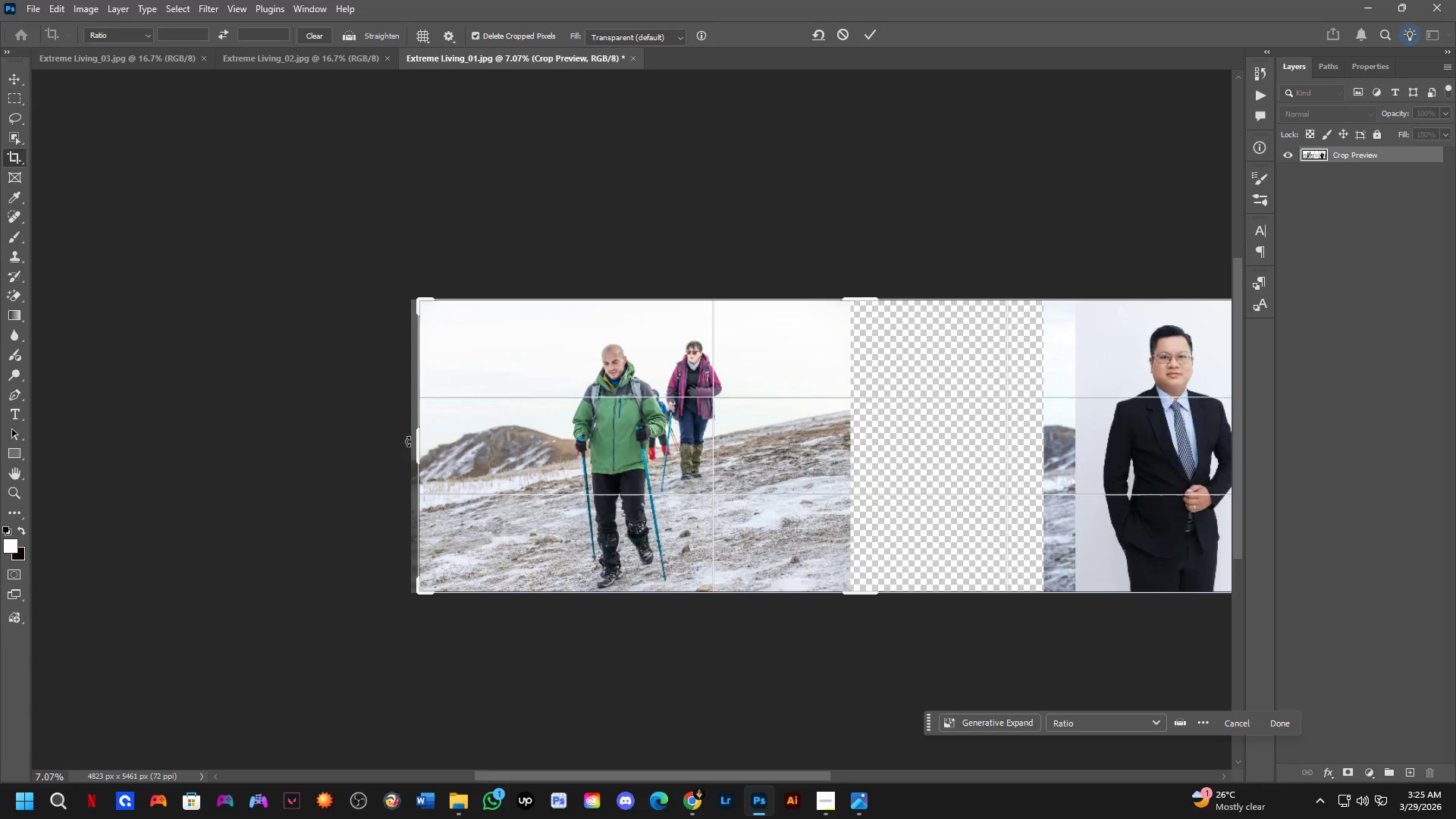 
scroll: coordinate [406, 441], scroll_direction: up, amount: 3.0
 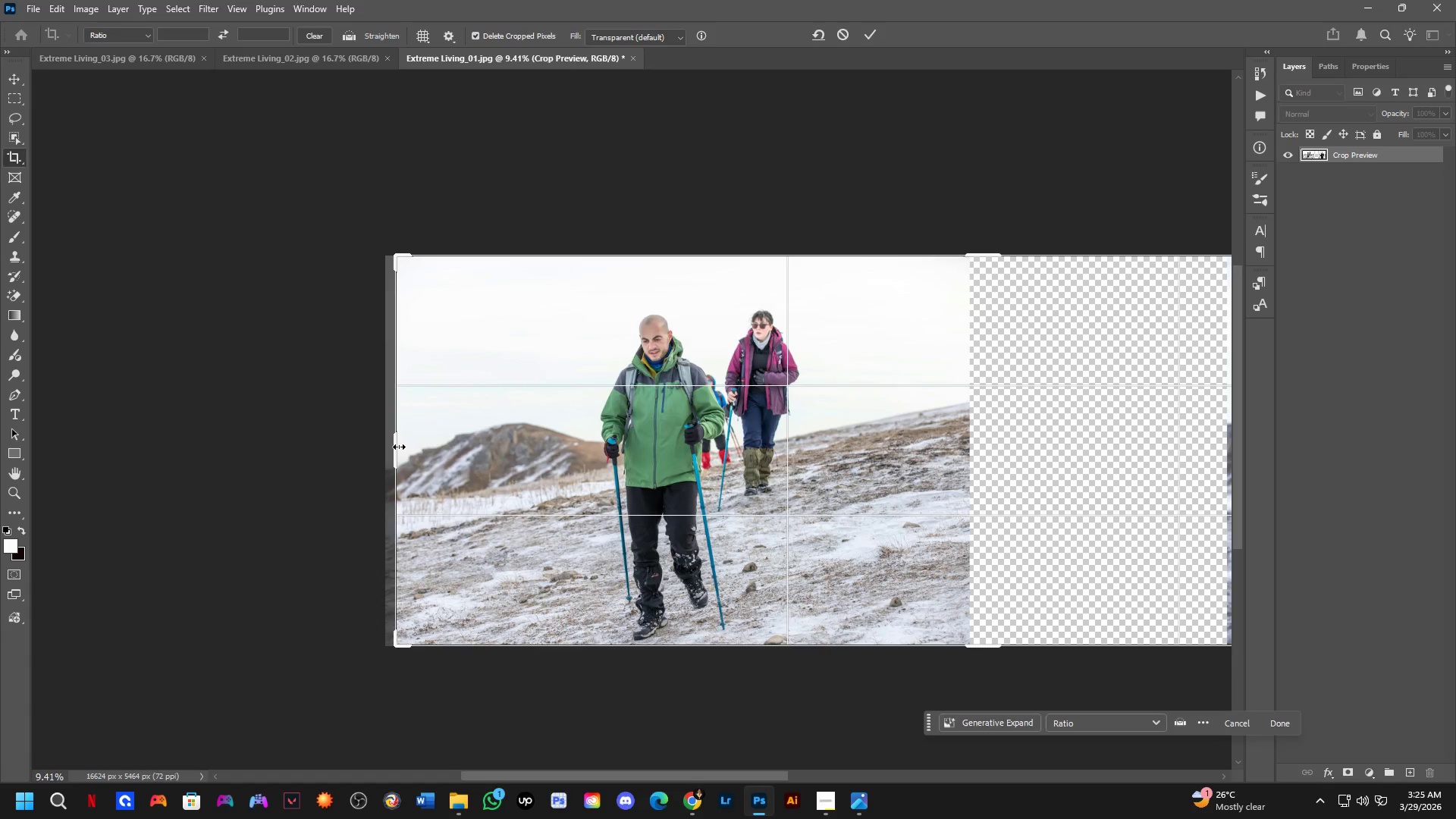 
left_click_drag(start_coordinate=[399, 449], to_coordinate=[394, 478])
 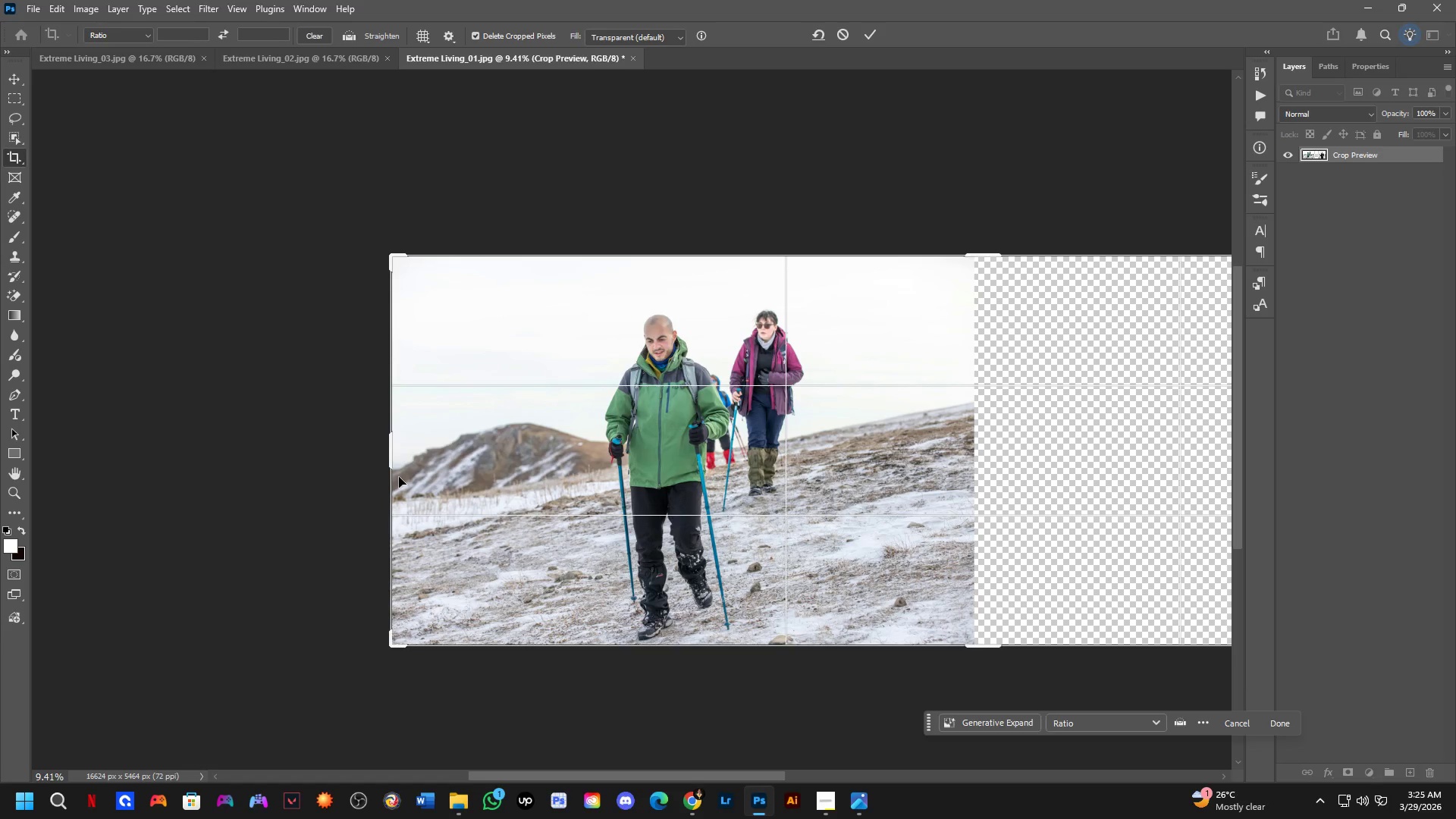 
key(NumpadEnter)
 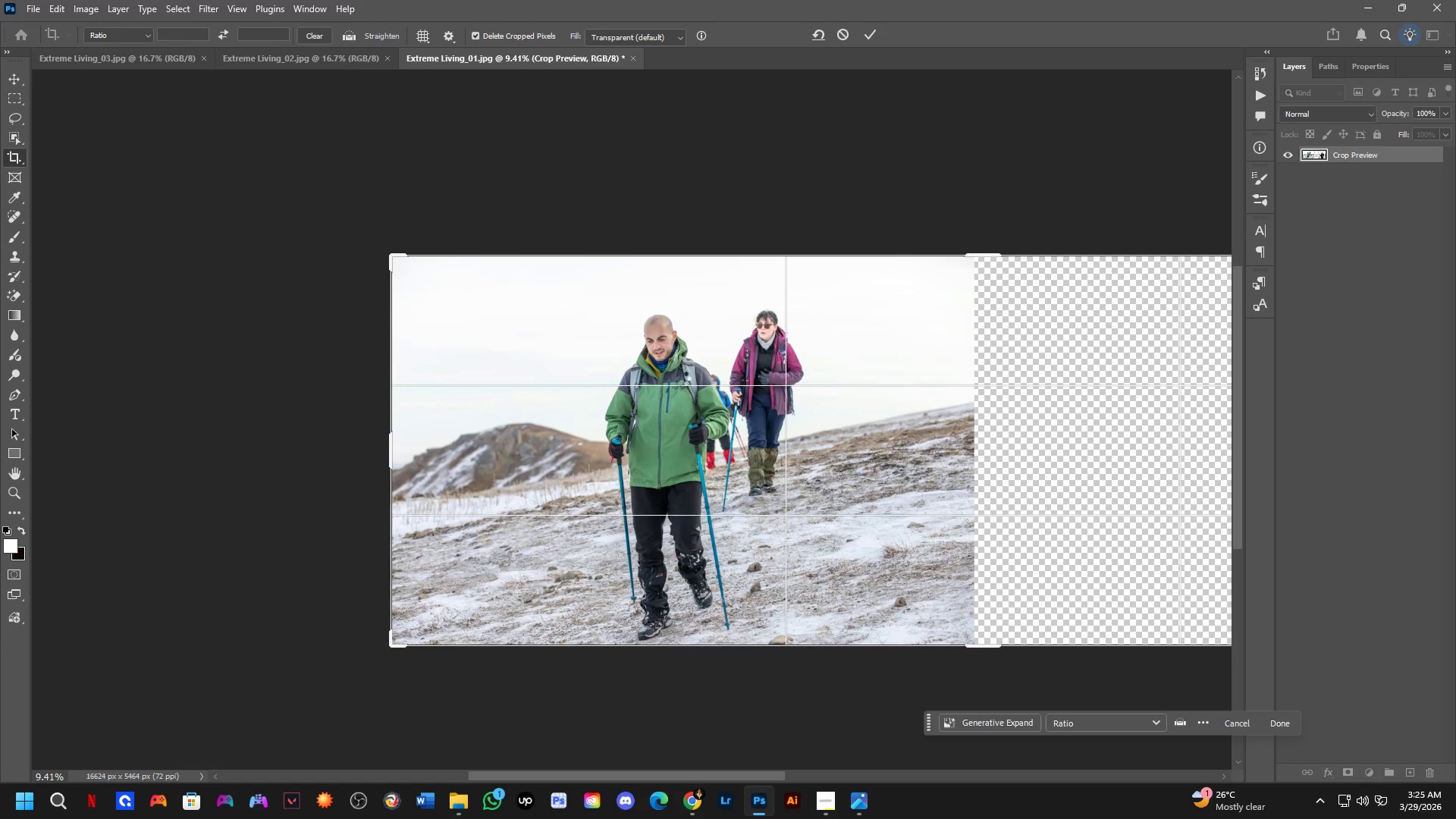 
scroll: coordinate [751, 391], scroll_direction: down, amount: 4.0
 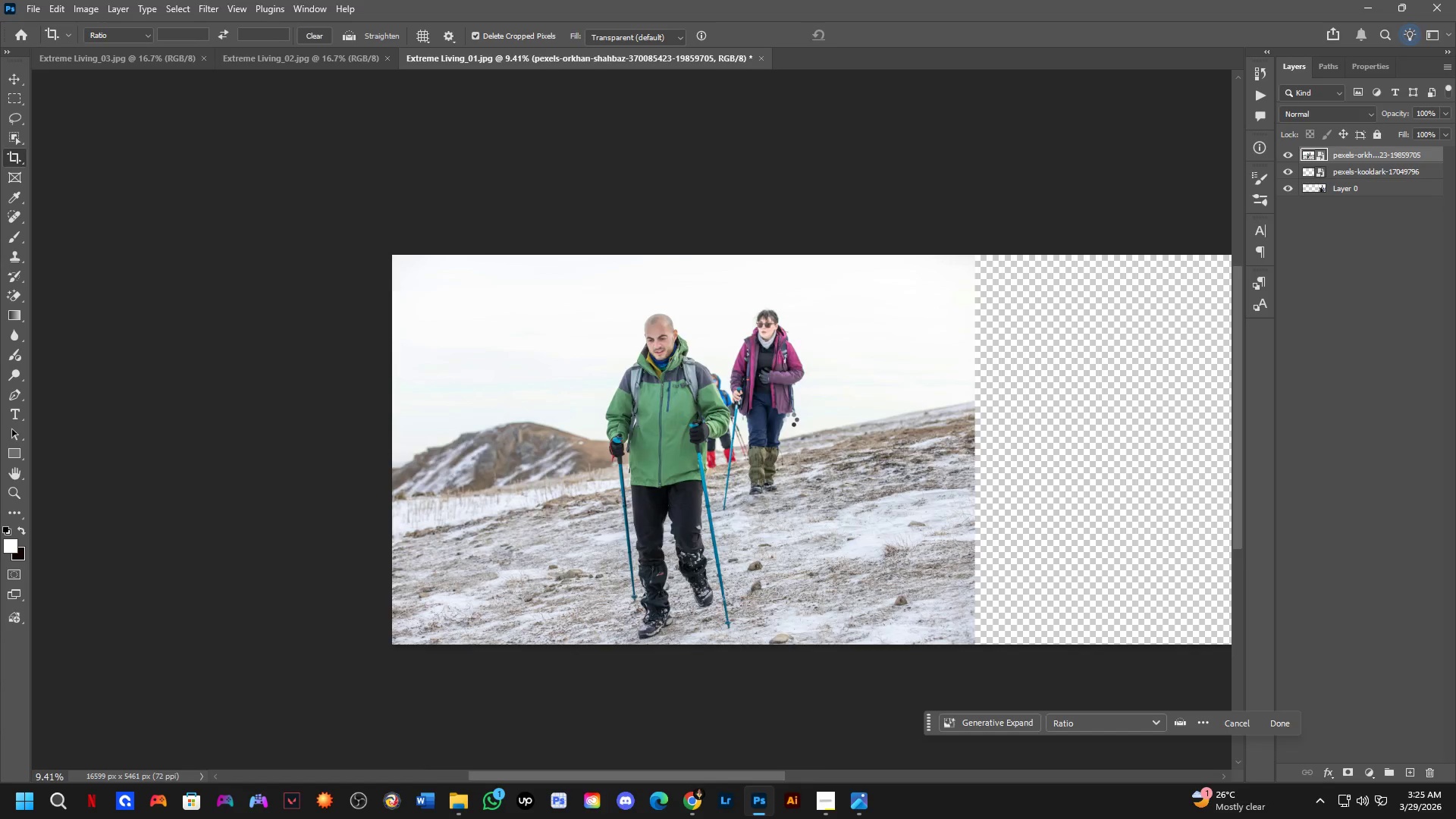 
hold_key(key=Space, duration=0.47)
 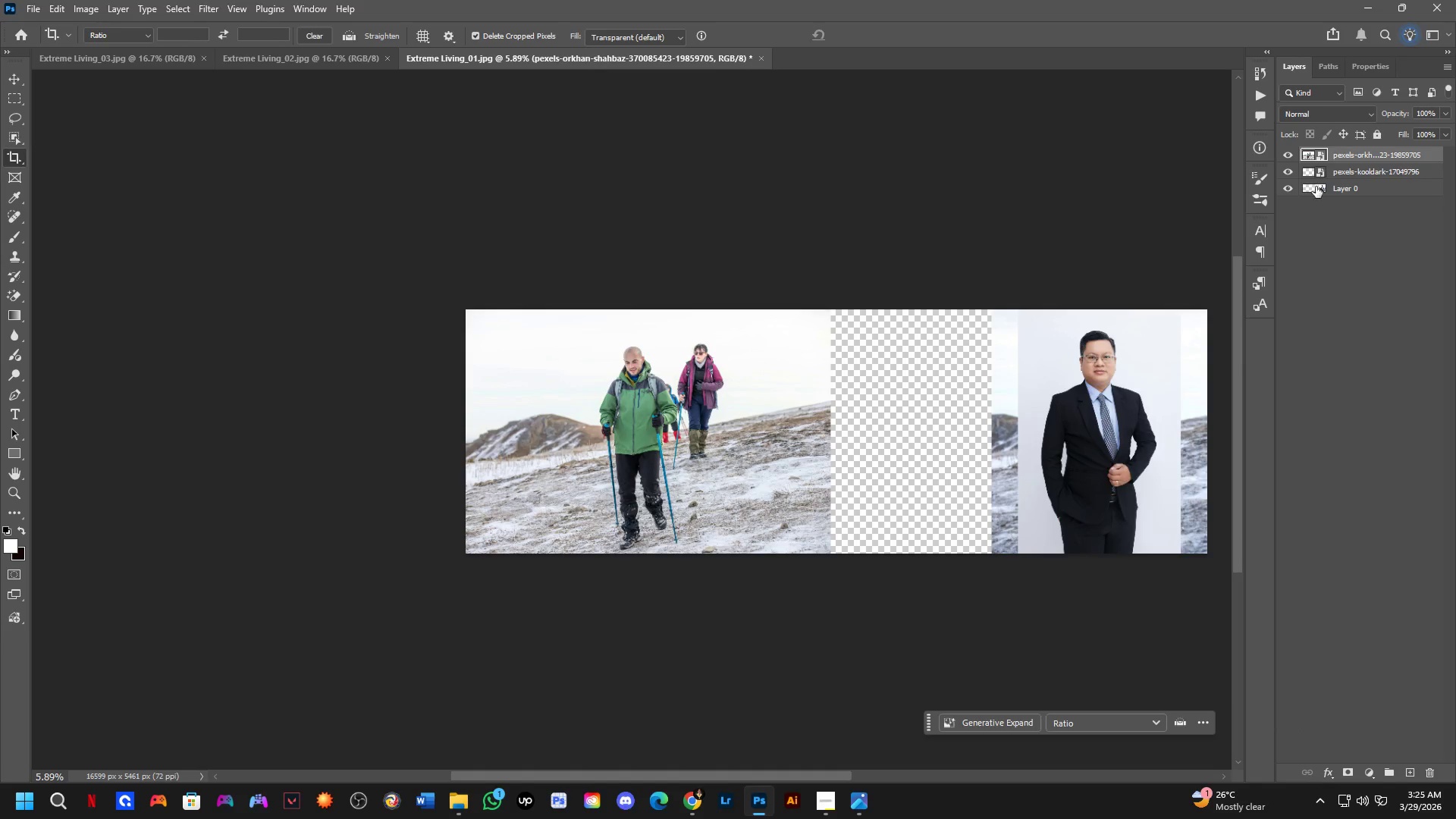 
left_click_drag(start_coordinate=[846, 415], to_coordinate=[788, 419])
 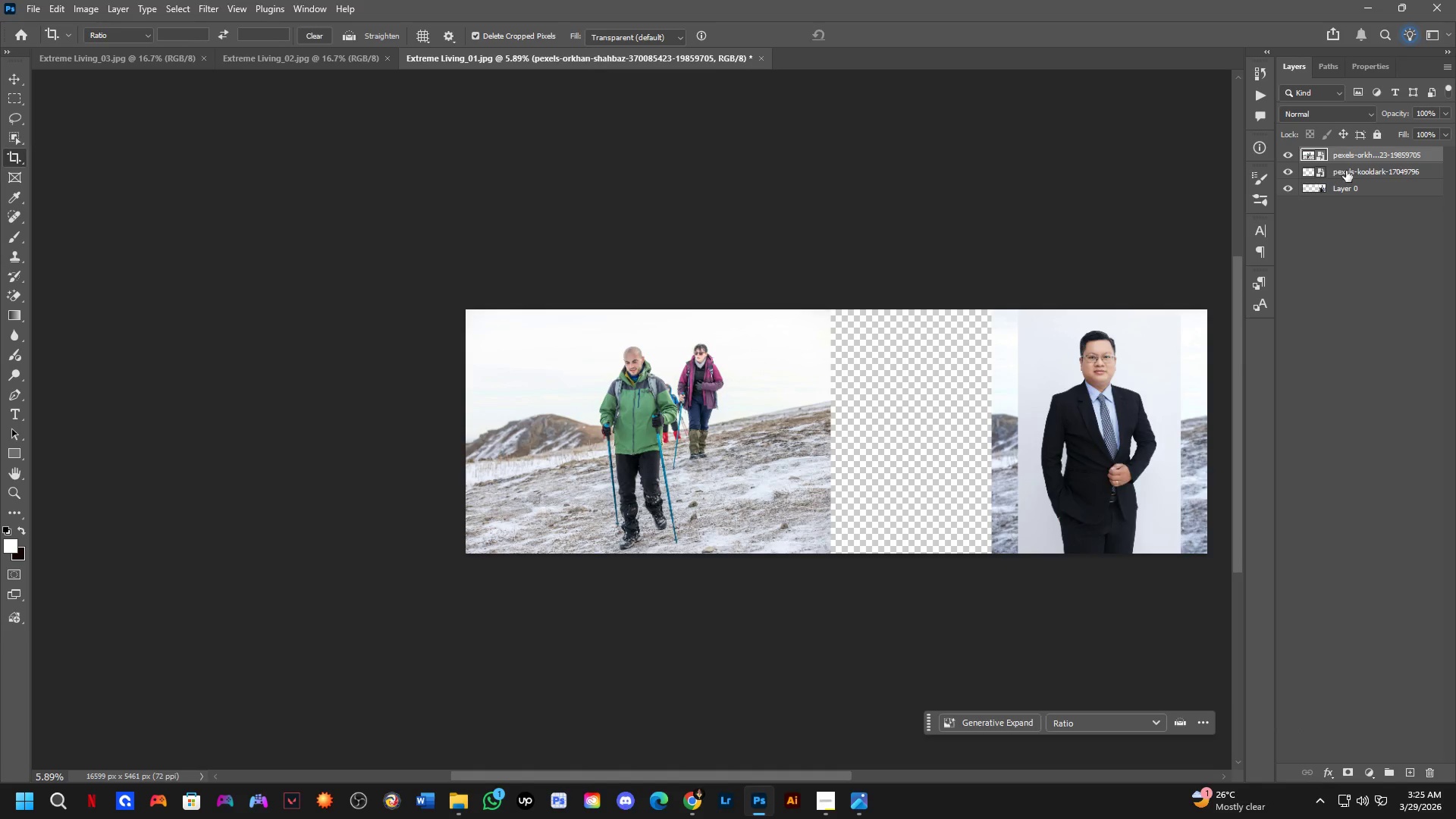 
scroll: coordinate [774, 418], scroll_direction: down, amount: 1.0
 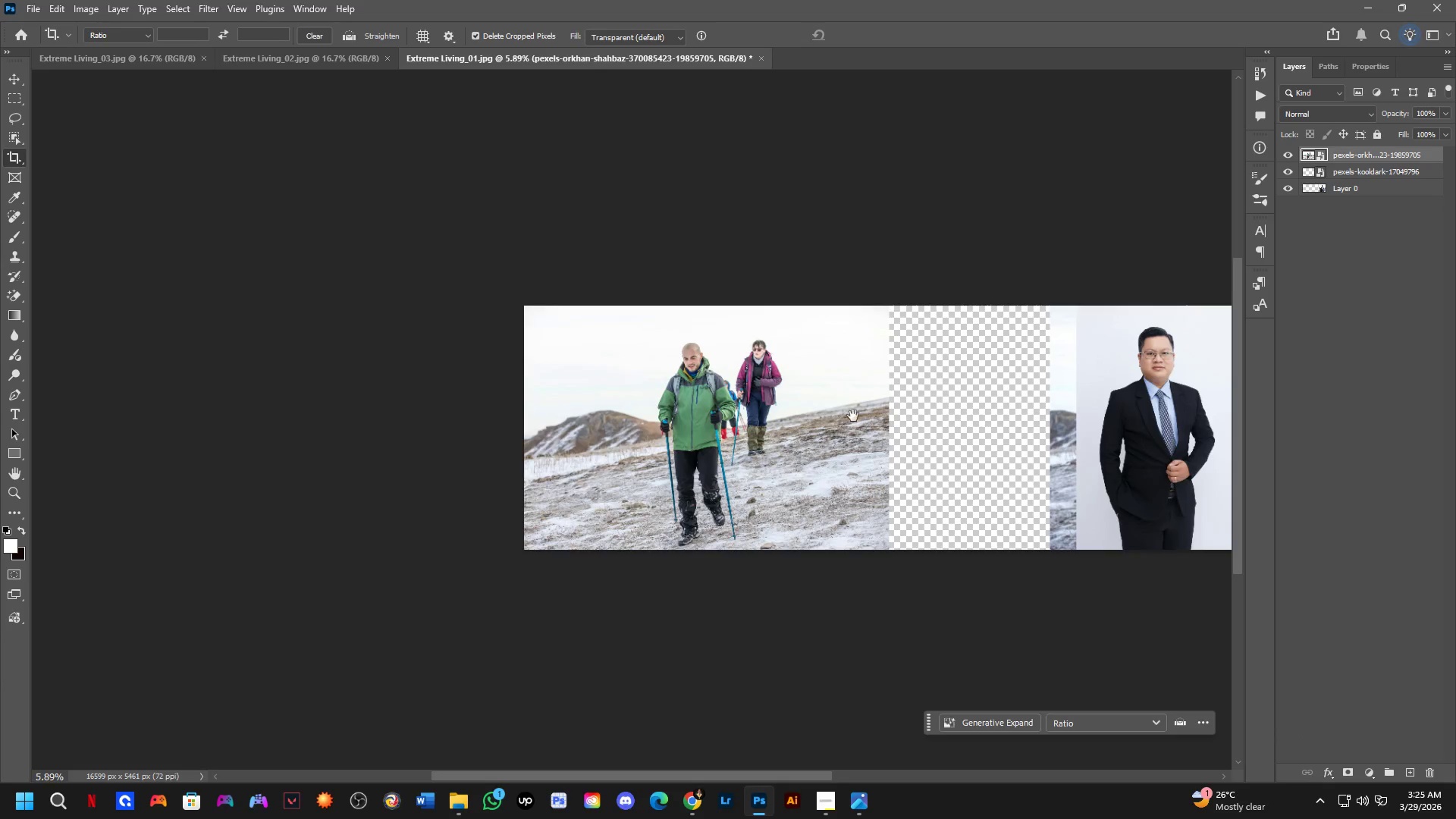 
hold_key(key=ControlLeft, duration=0.52)
 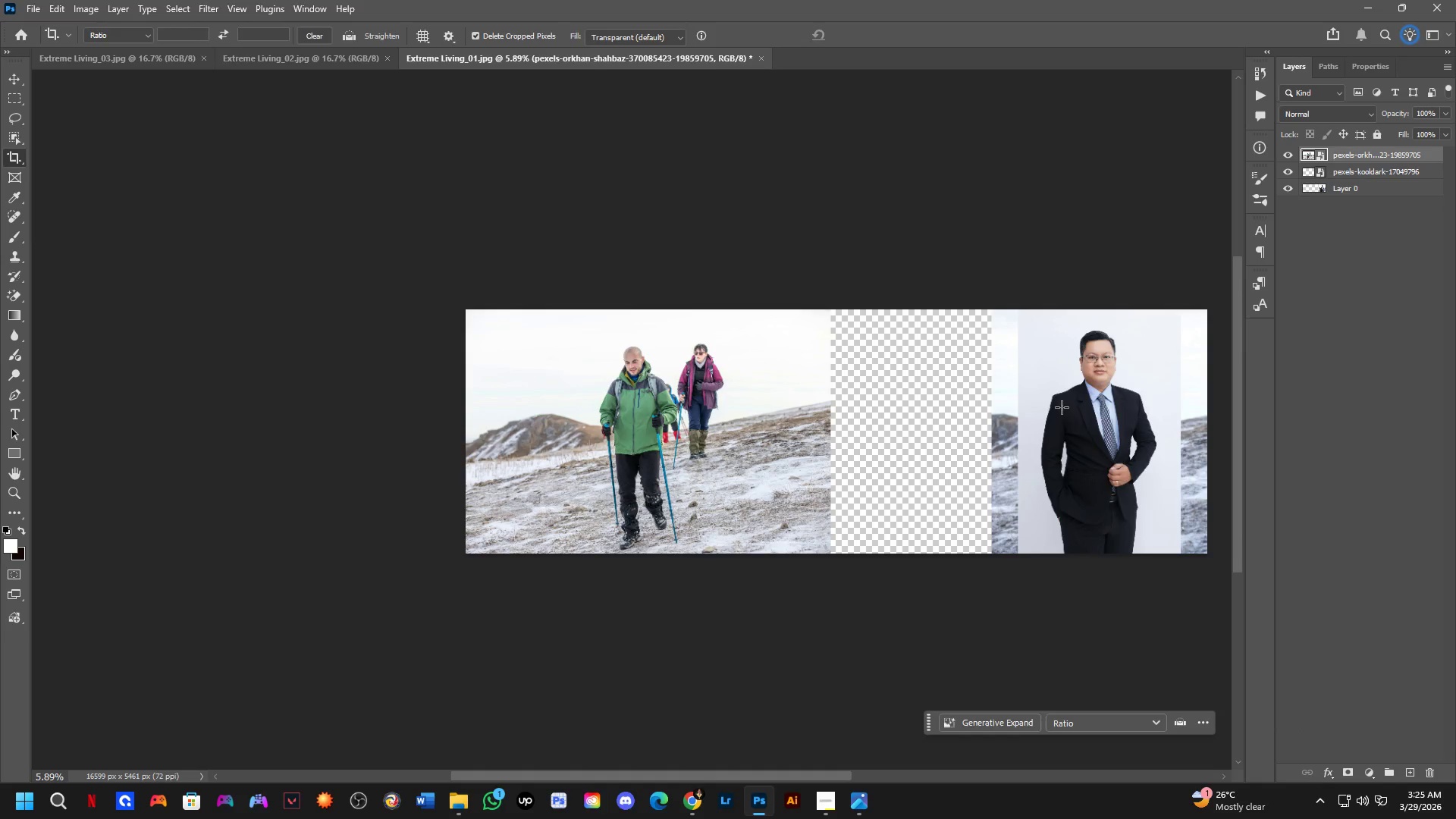 
key(B)
 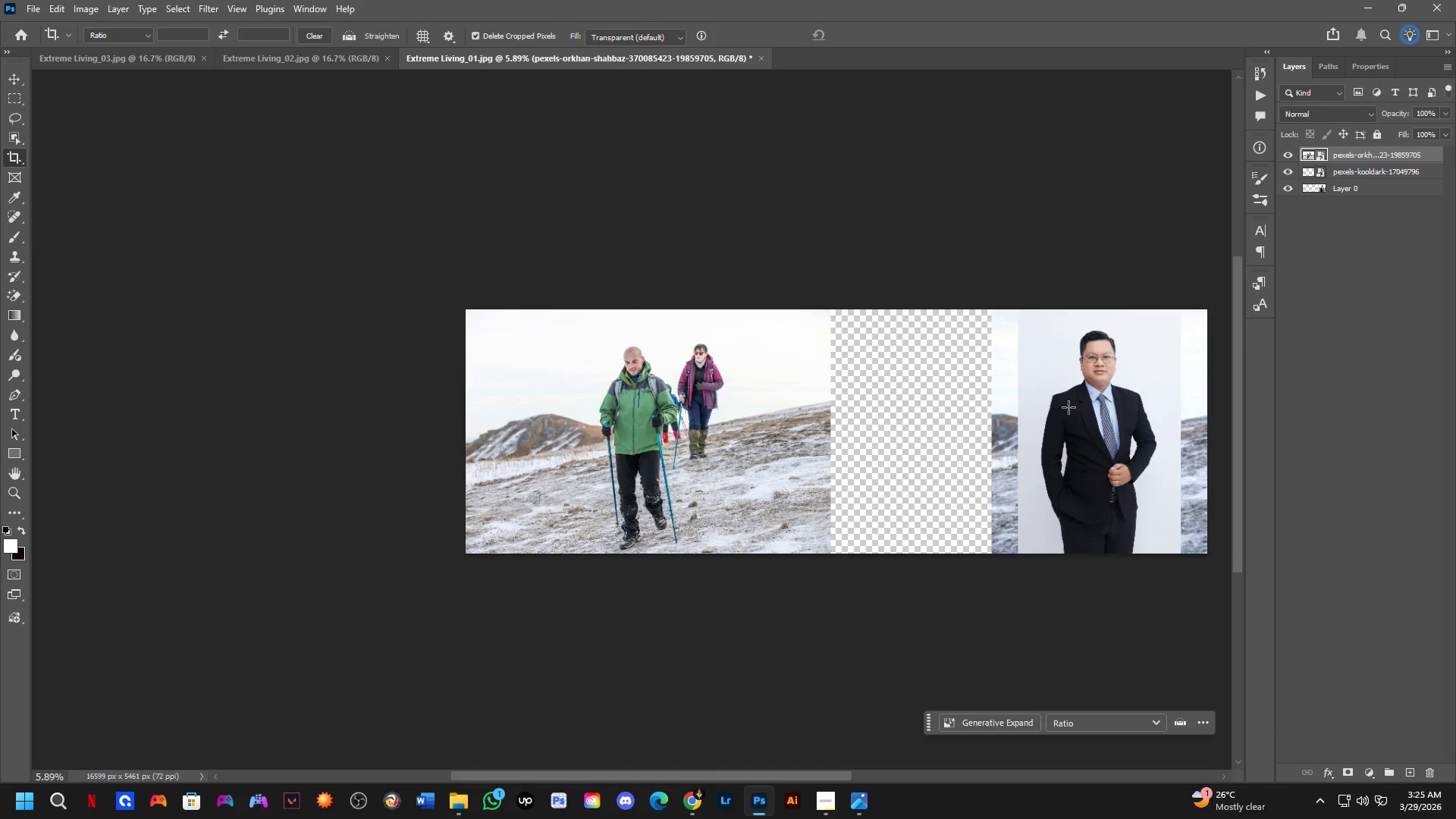 
left_click([1082, 400])
 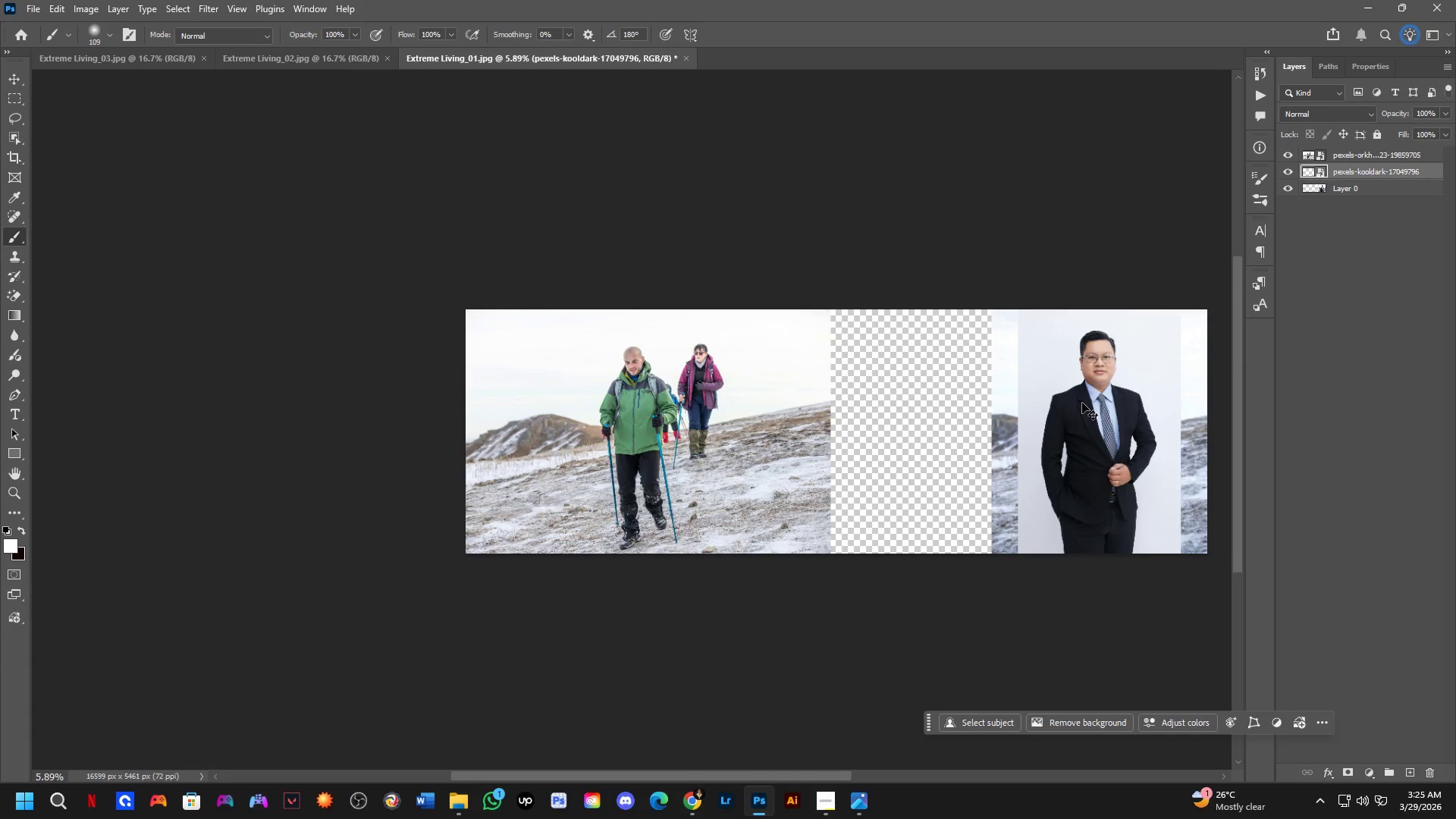 
key(Control+T)
 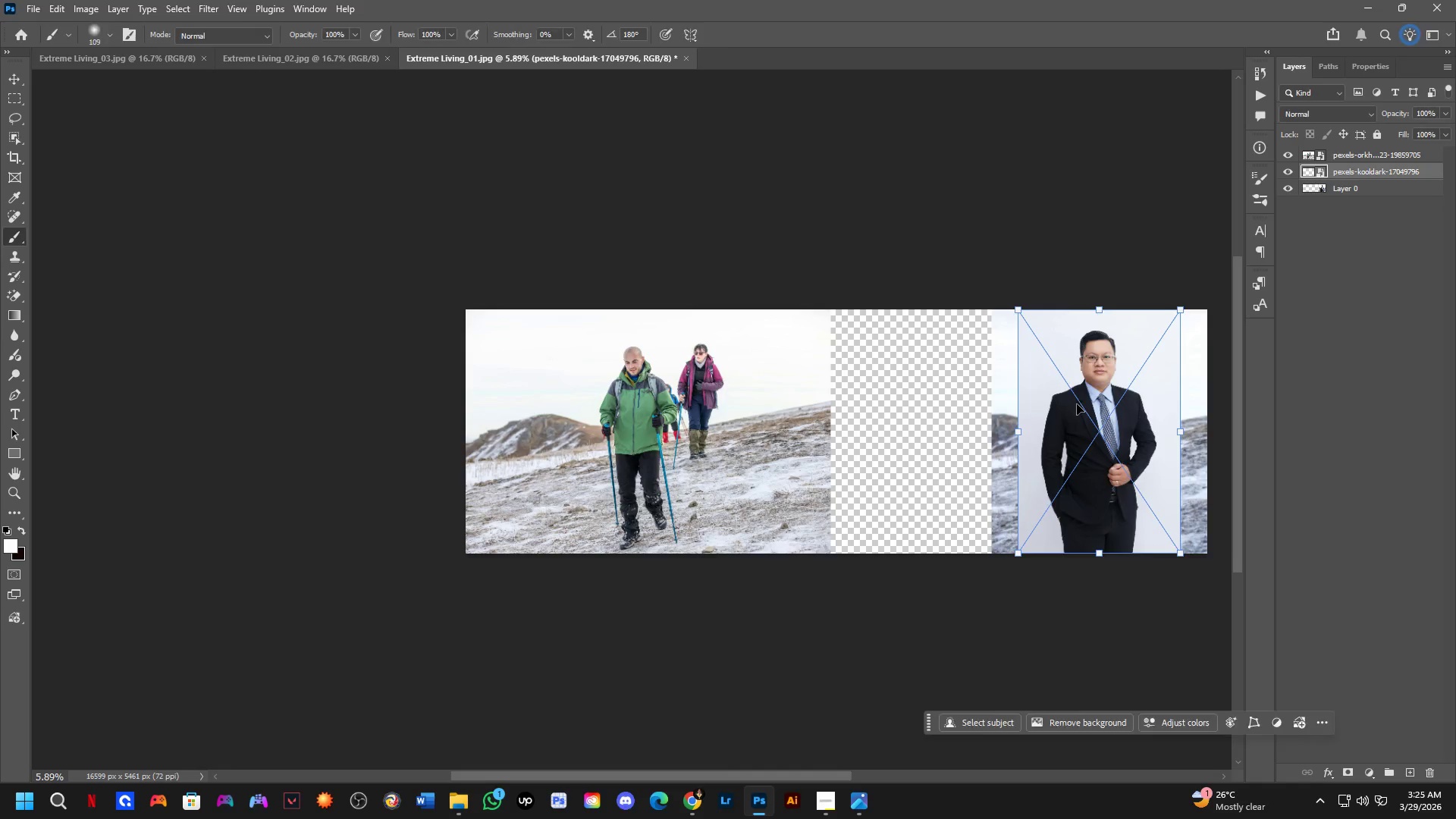 
hold_key(key=ShiftLeft, duration=1.5)
left_click_drag(start_coordinate=[1111, 414], to_coordinate=[869, 433])
 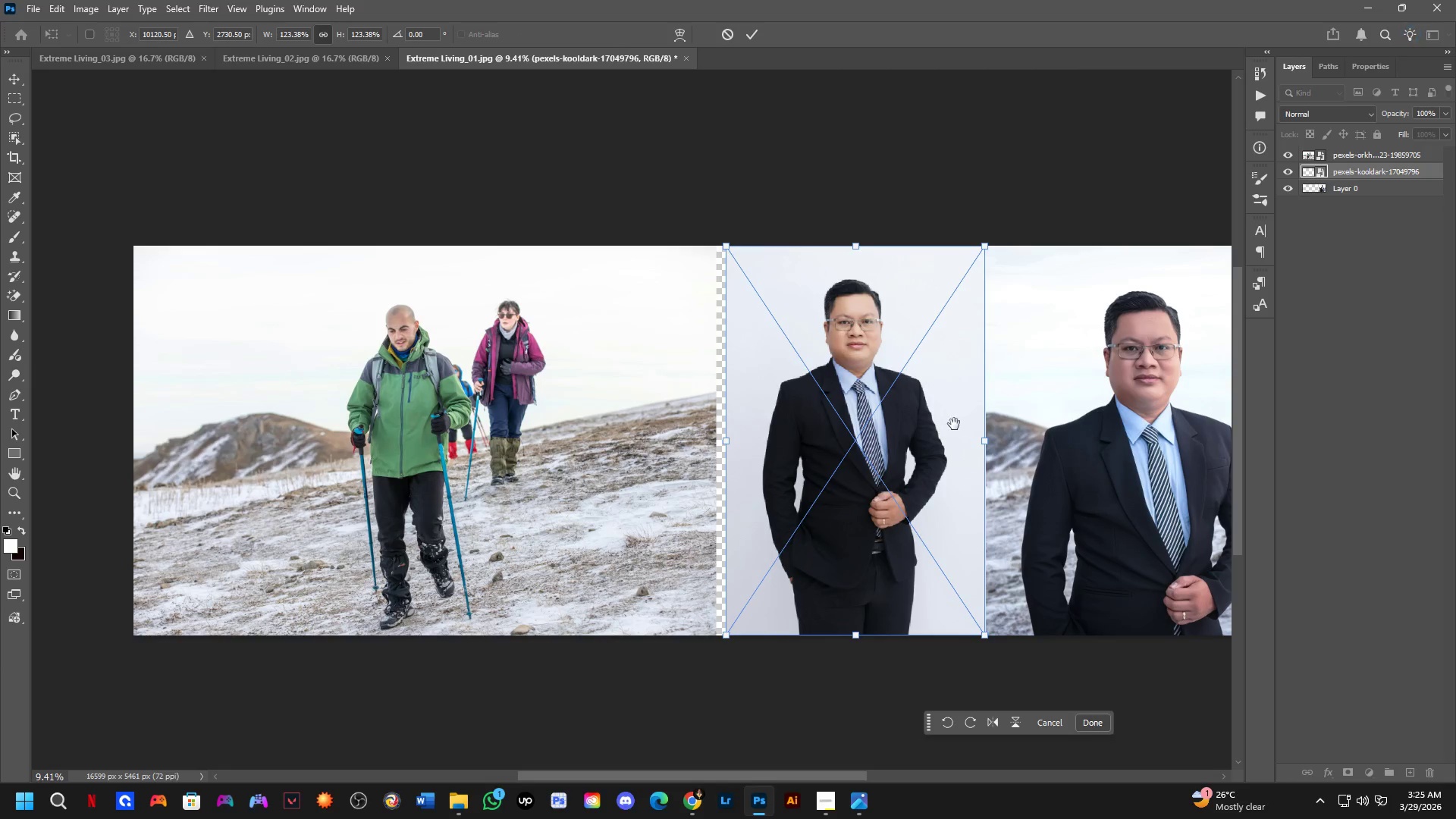 
scroll: coordinate [1071, 413], scroll_direction: up, amount: 3.0
 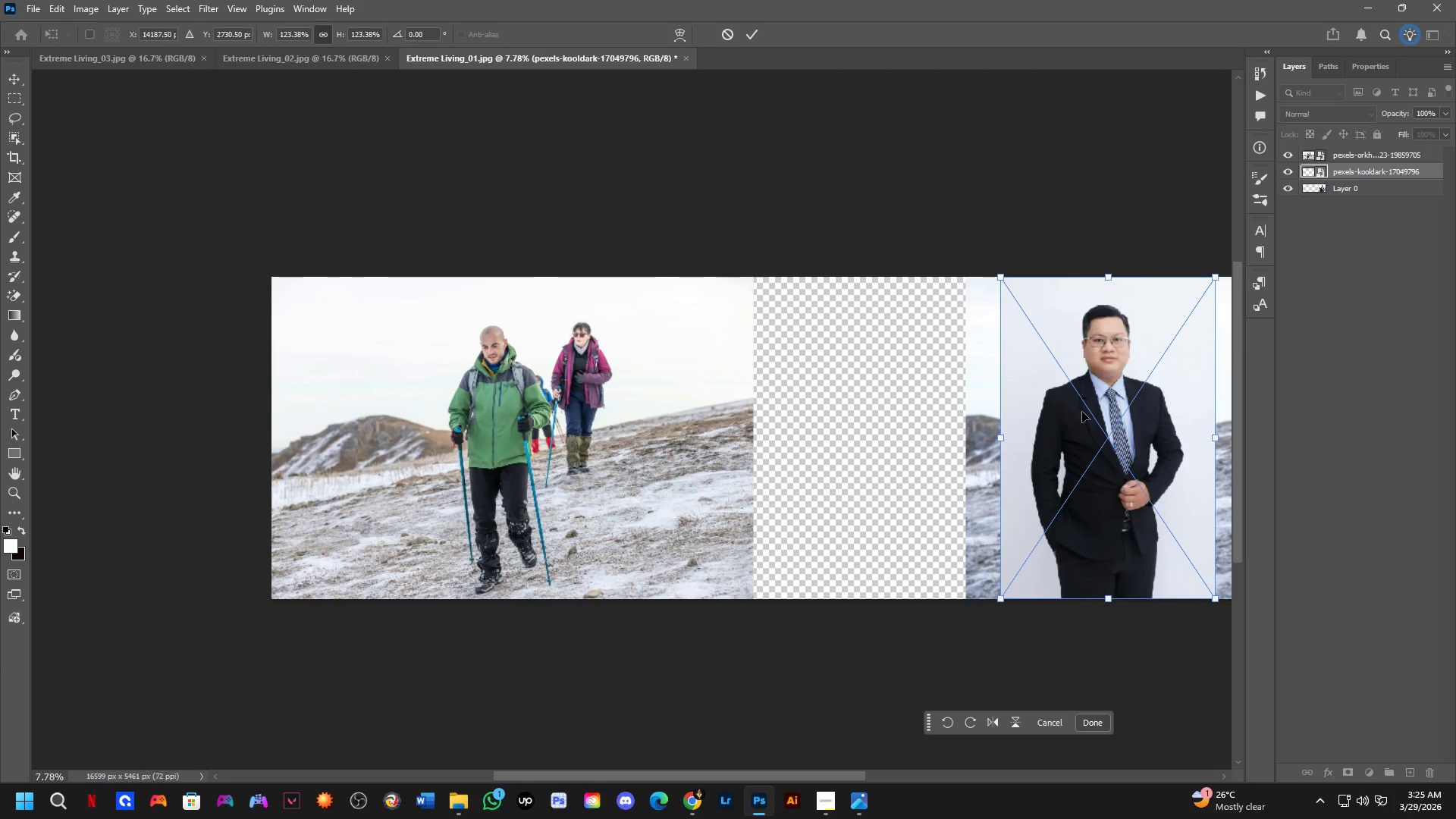 
key(Shift+ShiftLeft)
 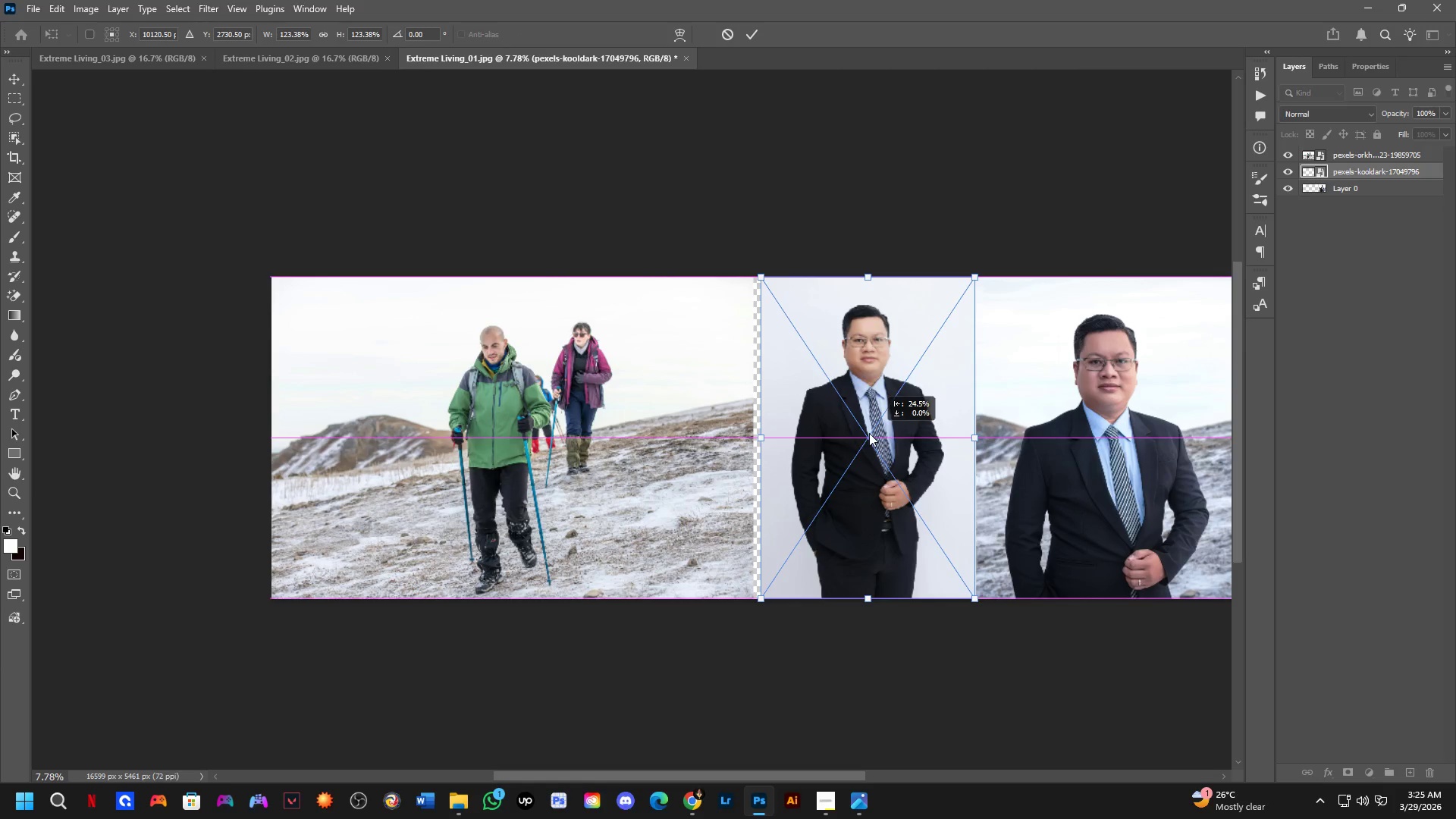 
key(Shift+ShiftLeft)
 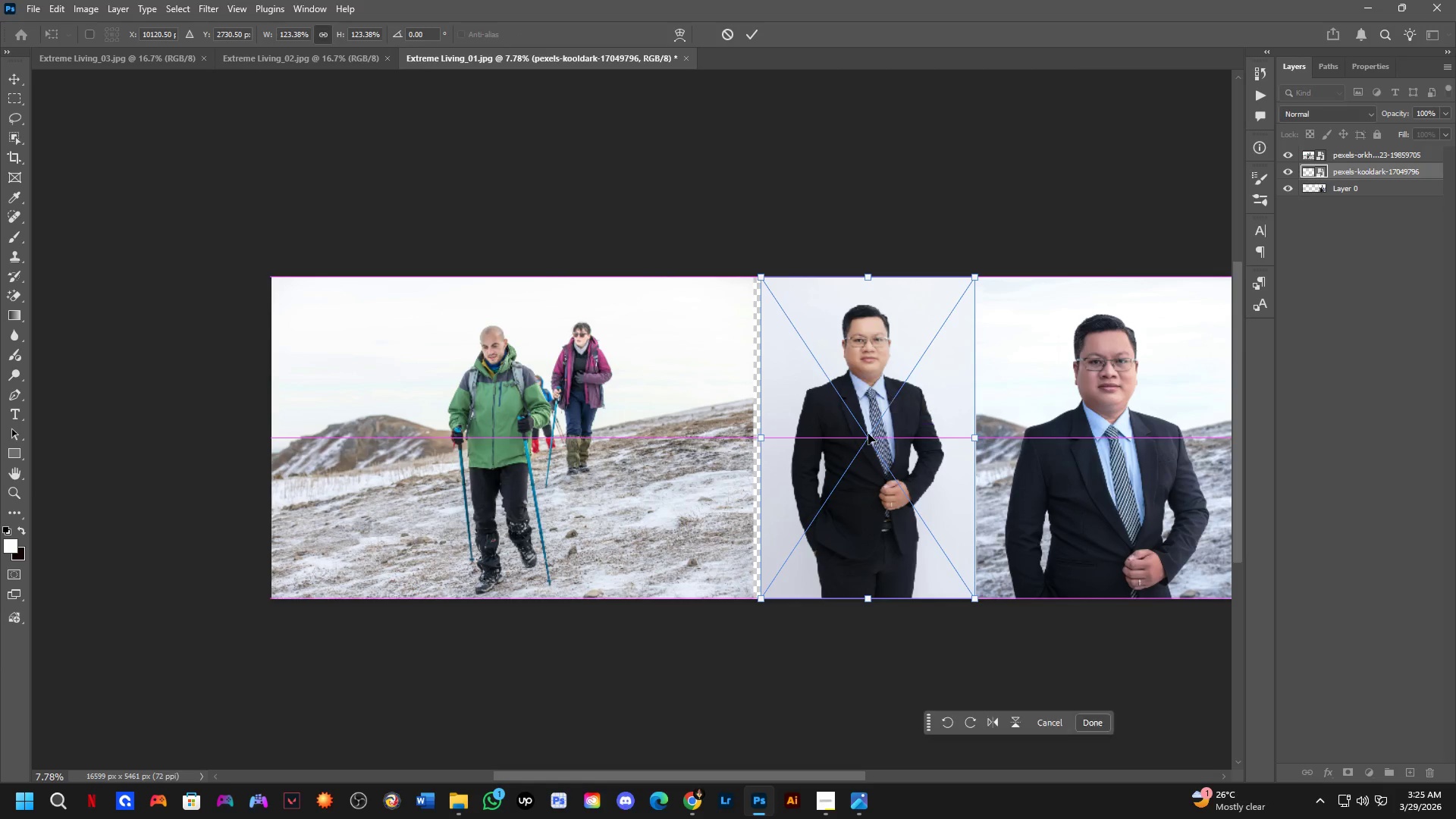 
key(Shift+ShiftLeft)
 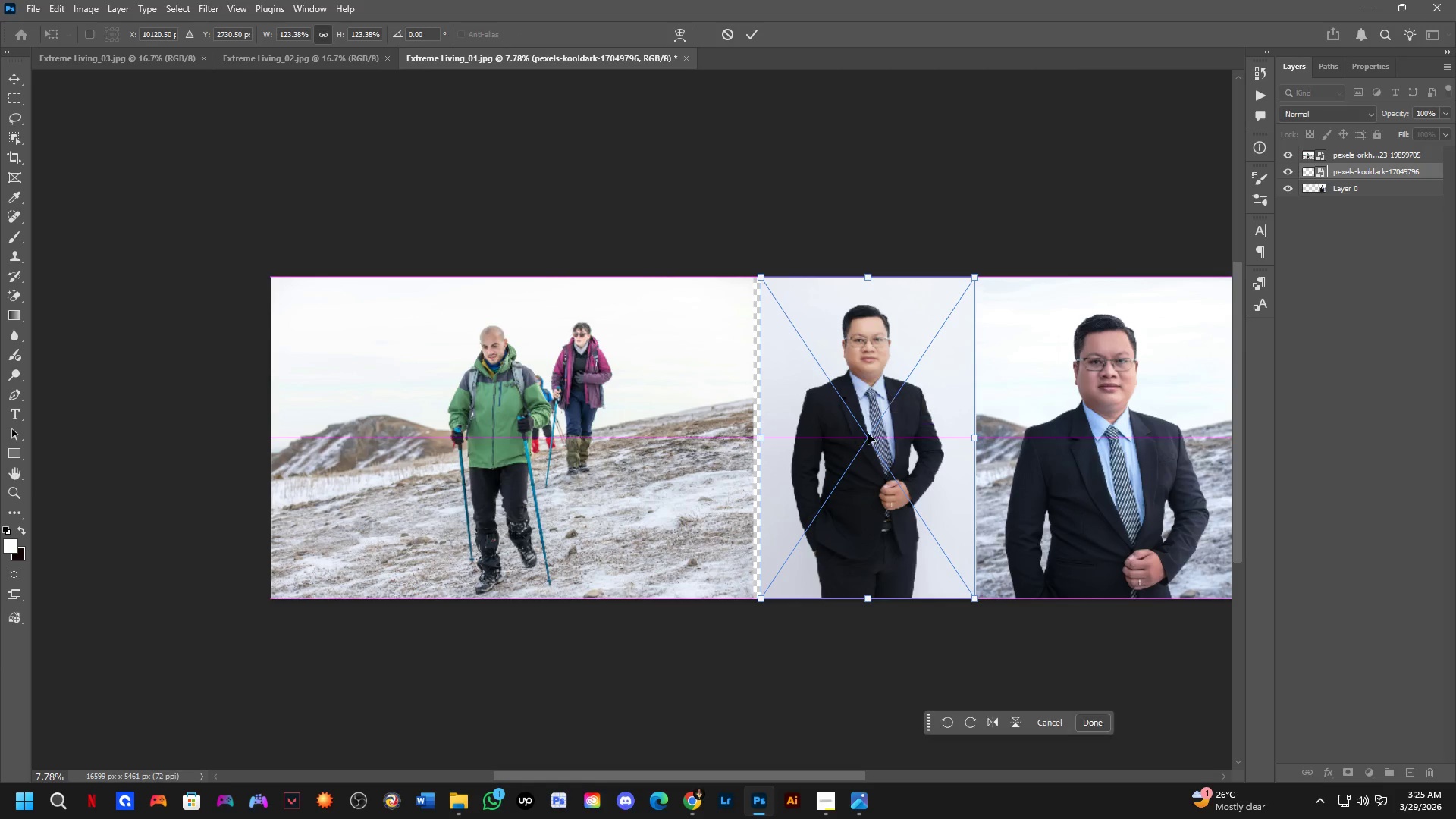 
key(Shift+ShiftLeft)
 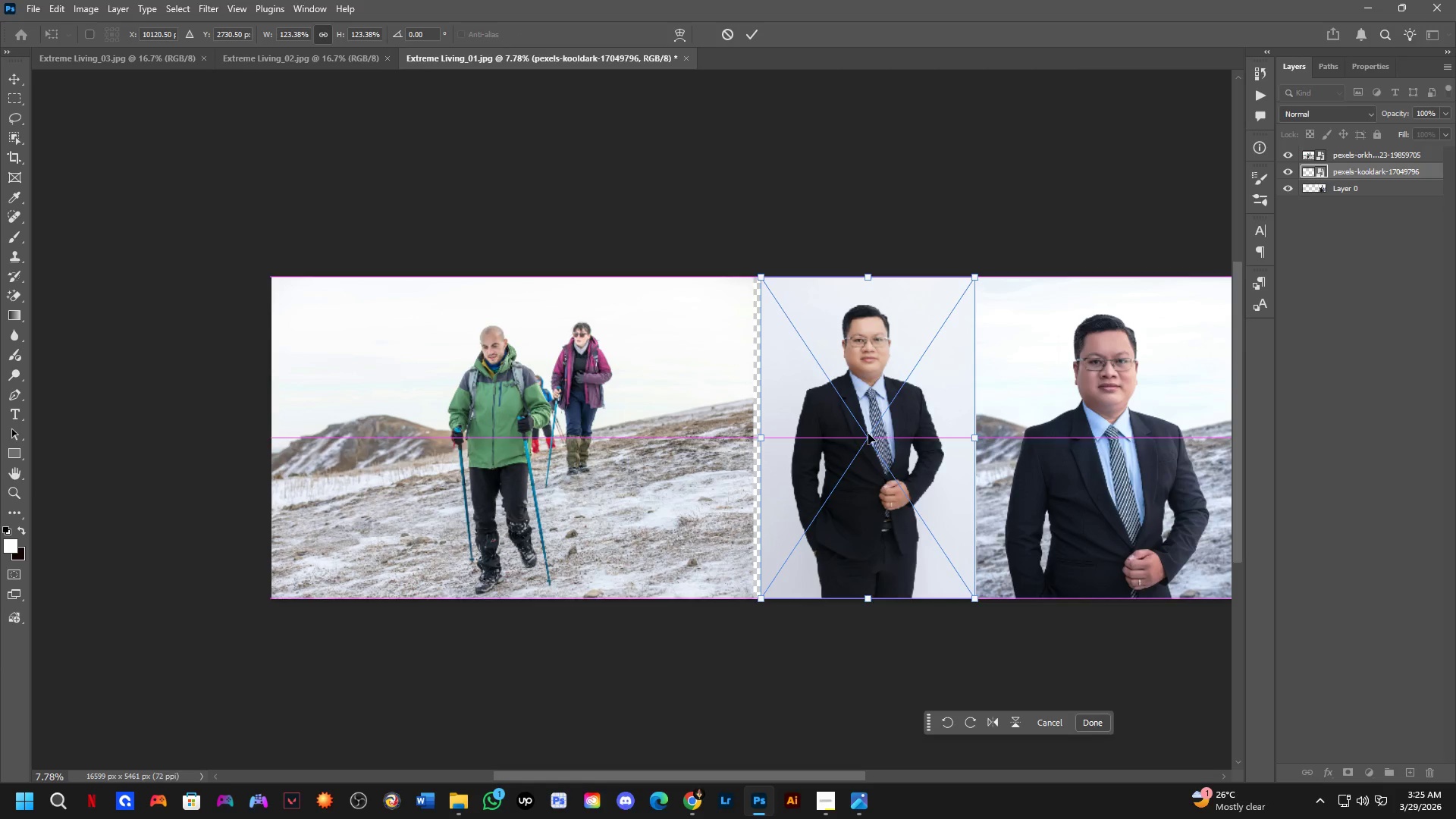 
key(Shift+ShiftLeft)
 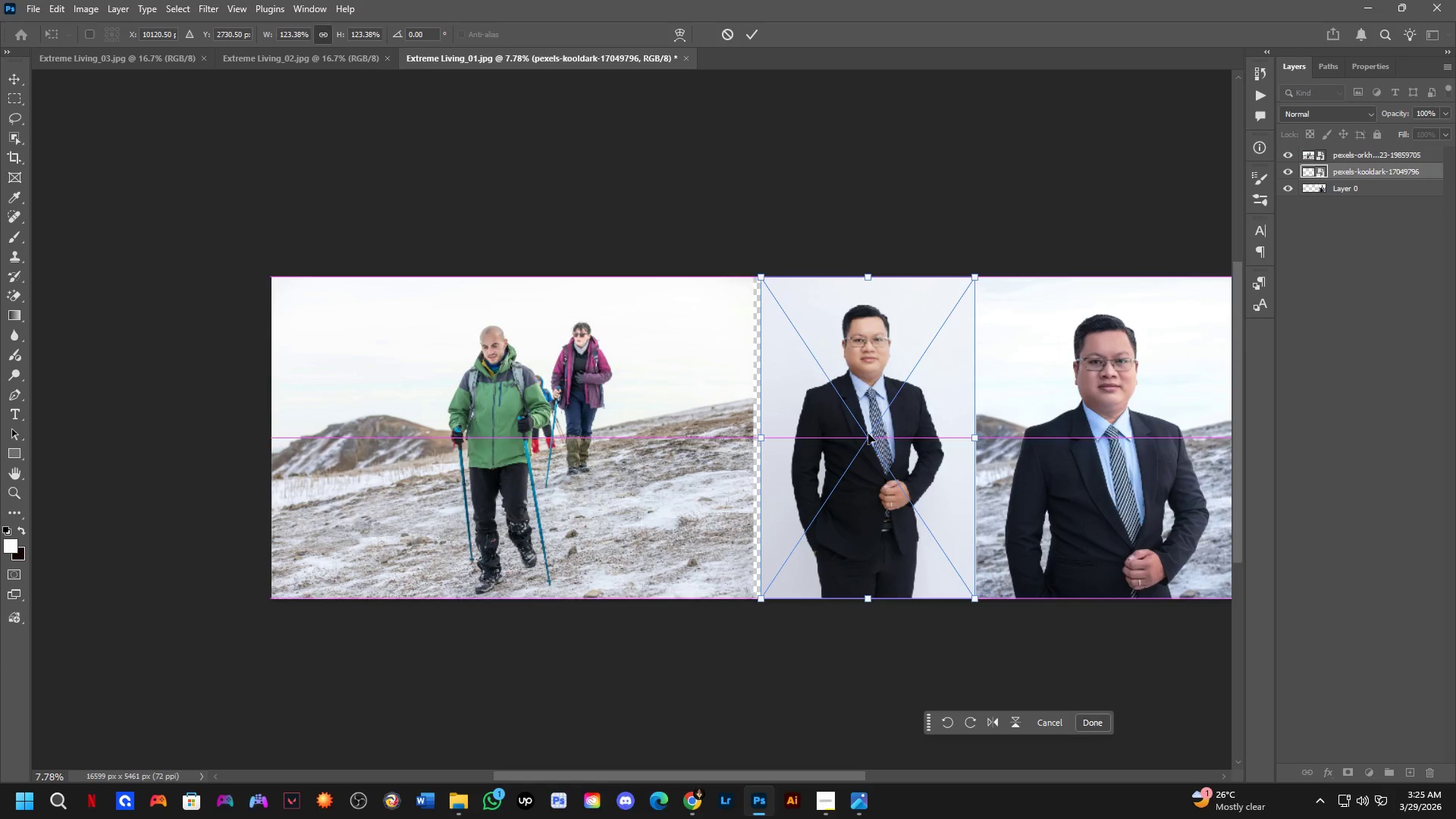 
key(Shift+ShiftLeft)
 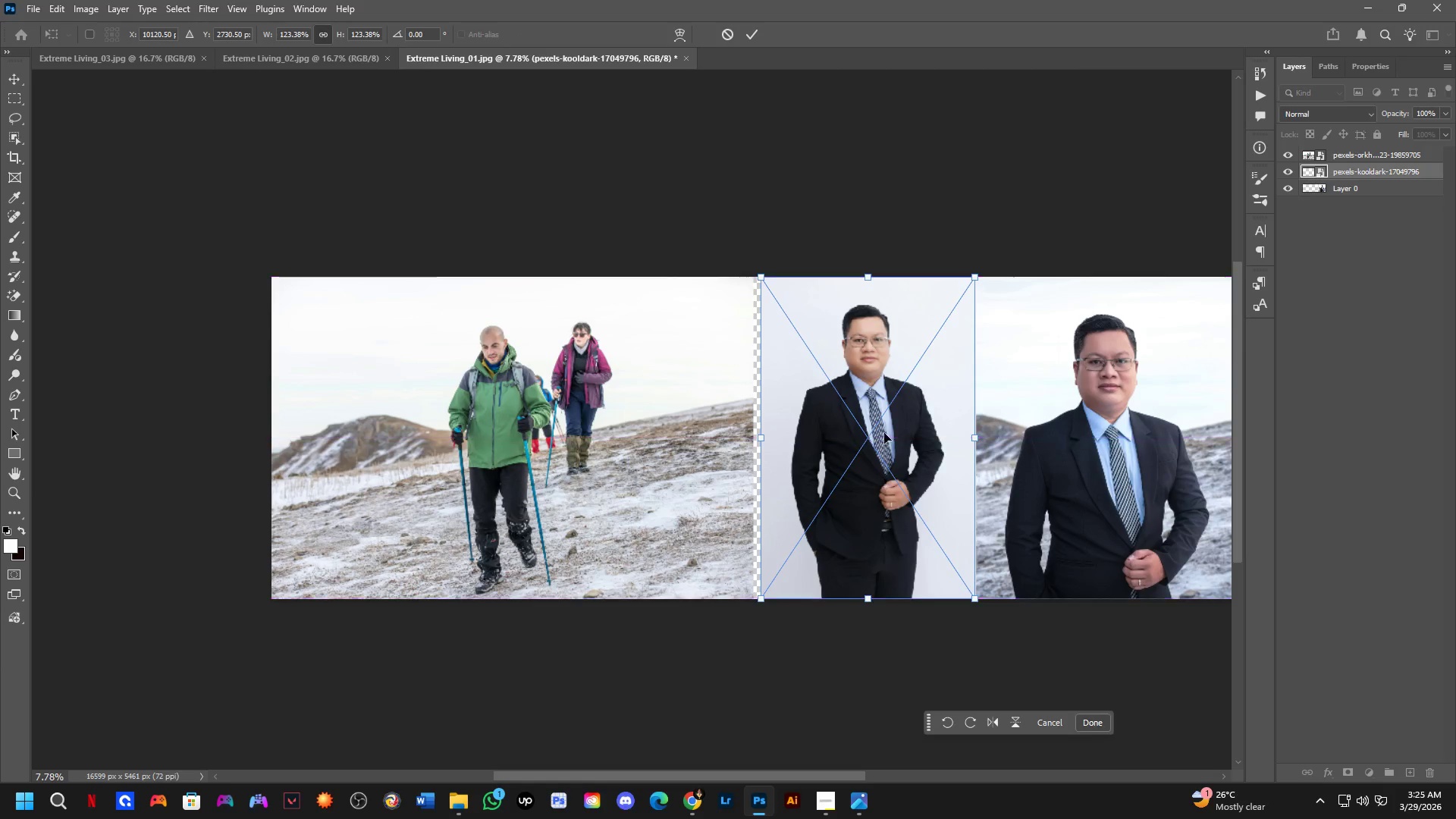 
key(Shift+ShiftLeft)
 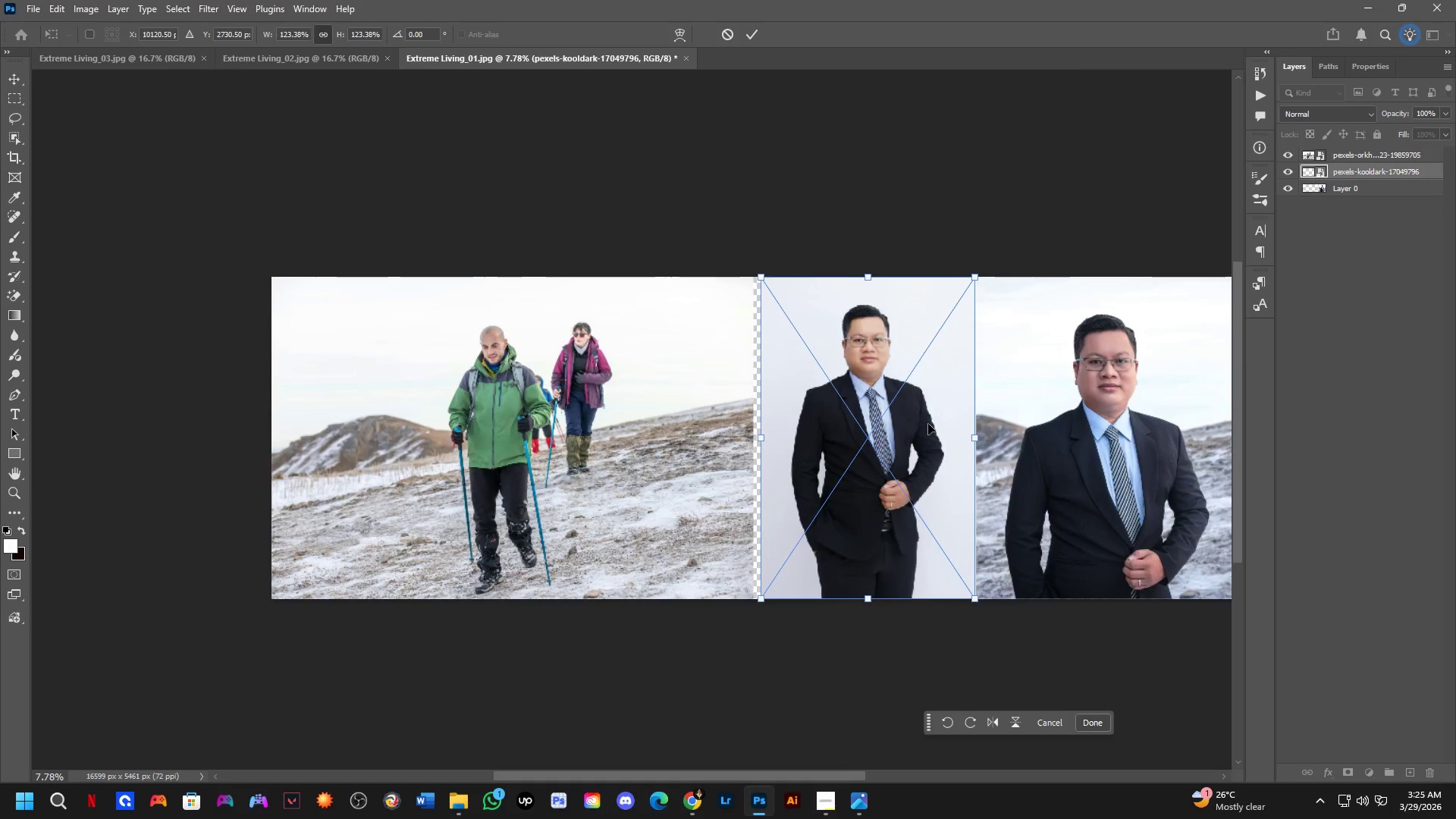 
hold_key(key=Space, duration=0.59)
 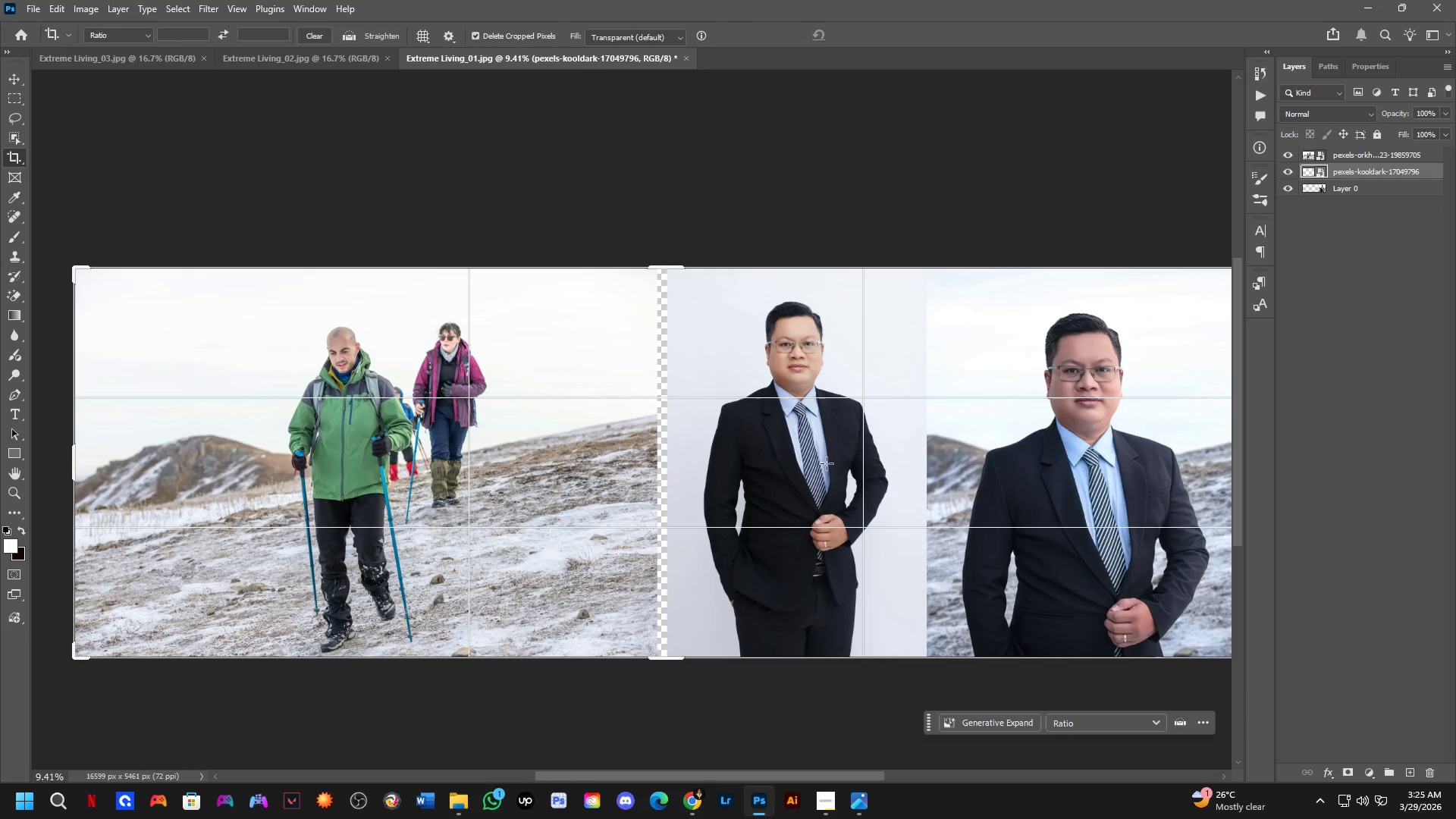 
left_click_drag(start_coordinate=[948, 427], to_coordinate=[889, 449])
 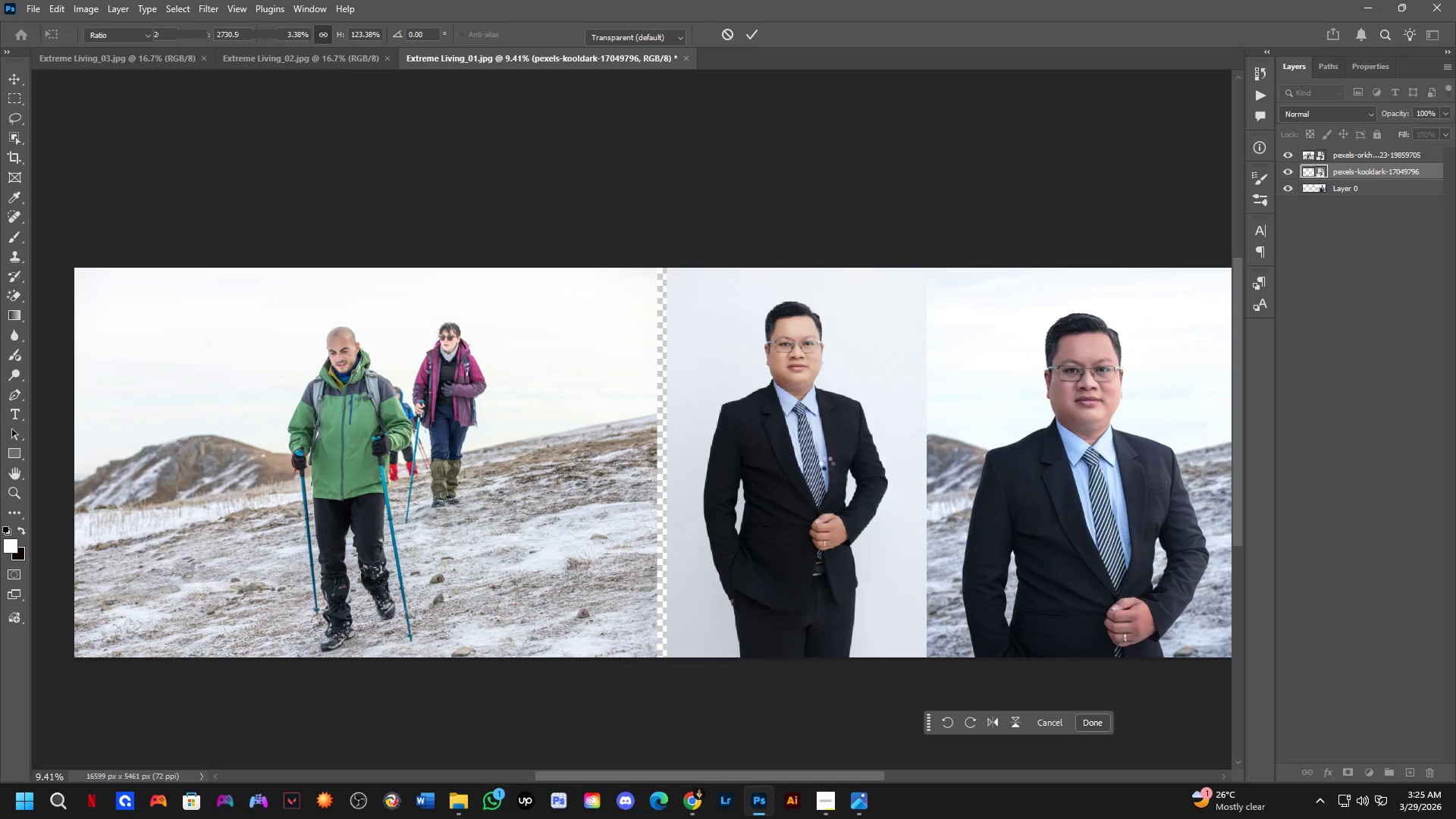 
scroll: coordinate [928, 424], scroll_direction: up, amount: 2.0
 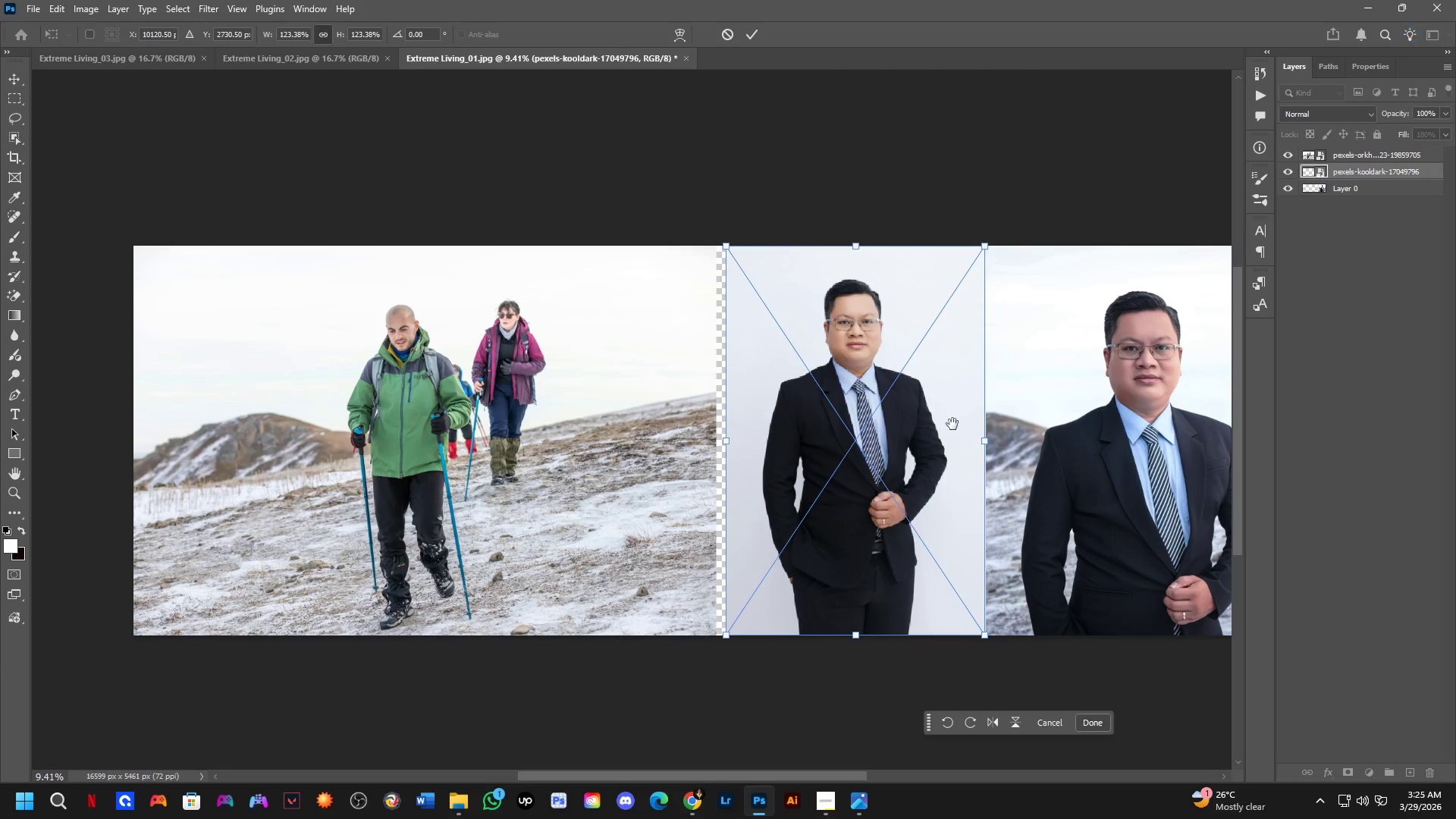 
key(NumpadEnter)
 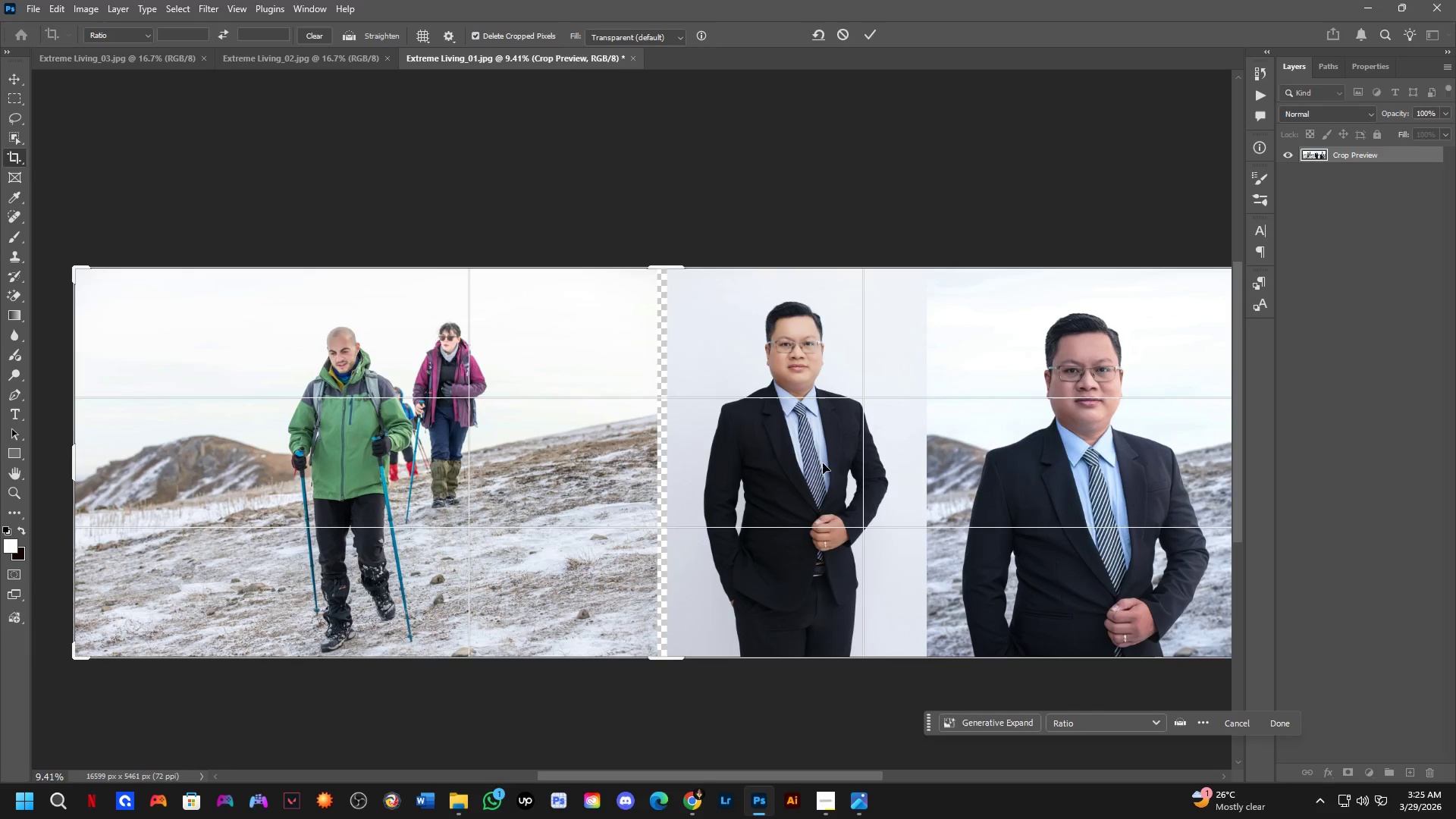 
hold_key(key=ControlLeft, duration=0.56)
 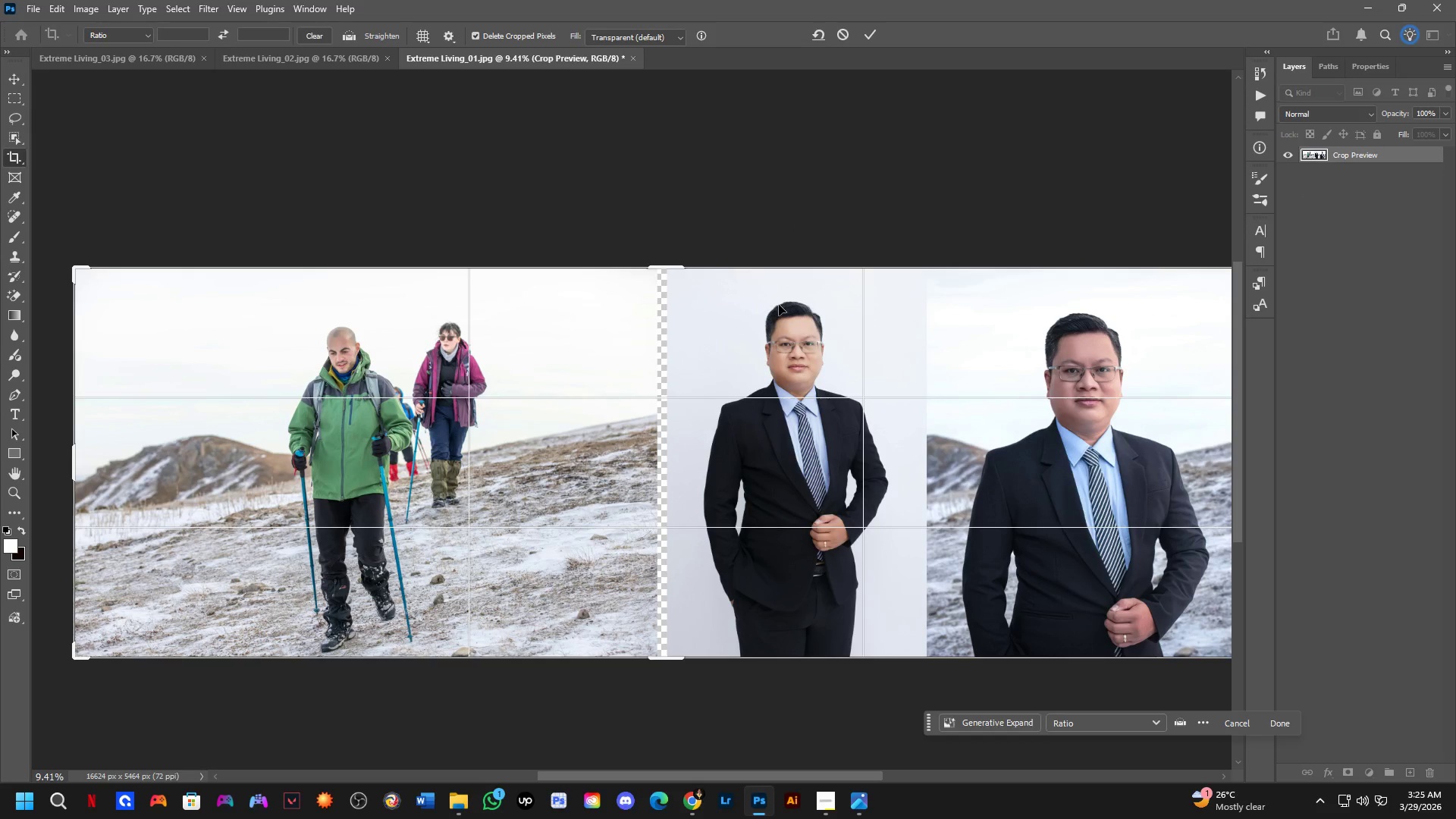 
wait(5.42)
 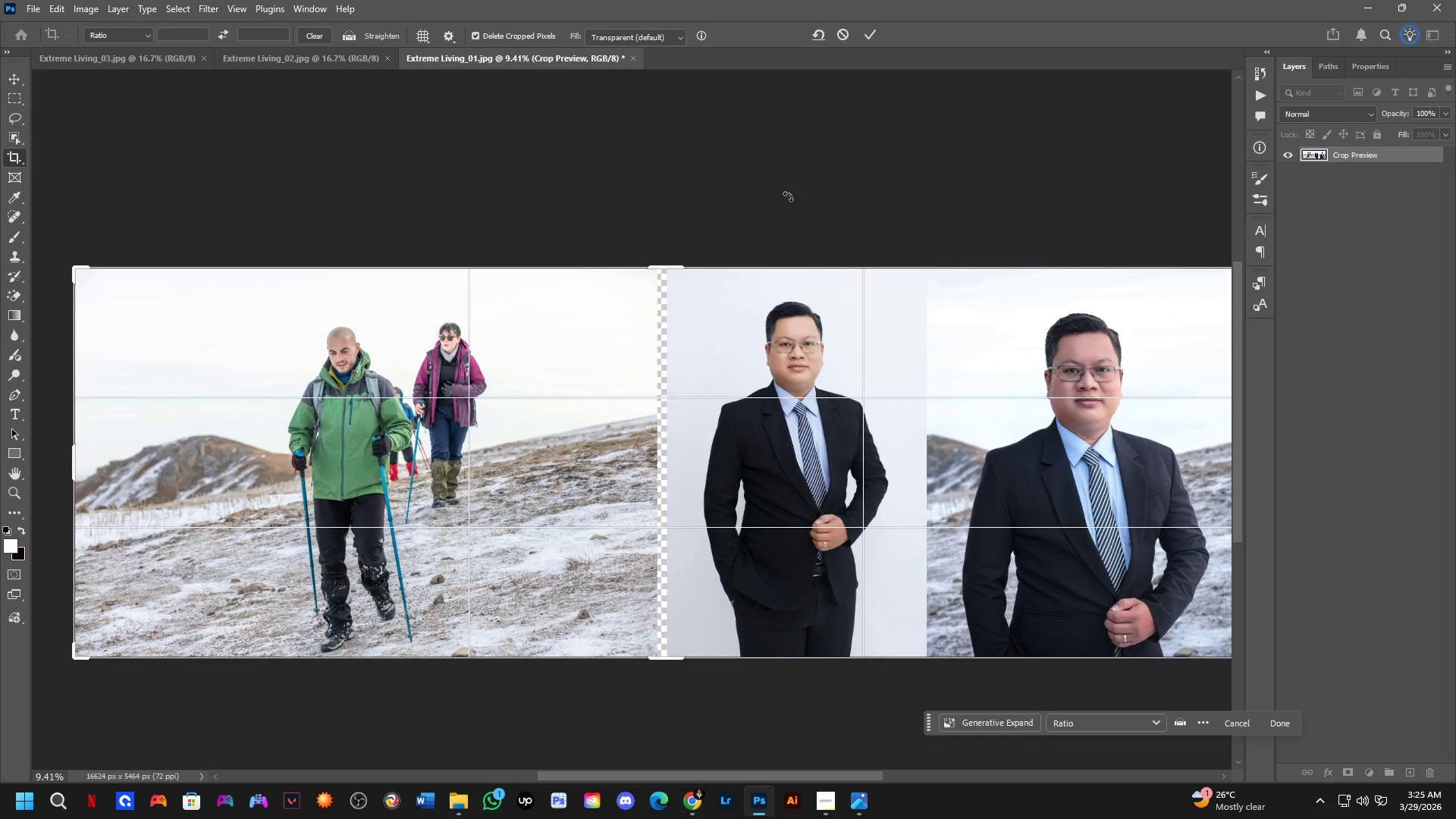 
left_click([869, 38])
 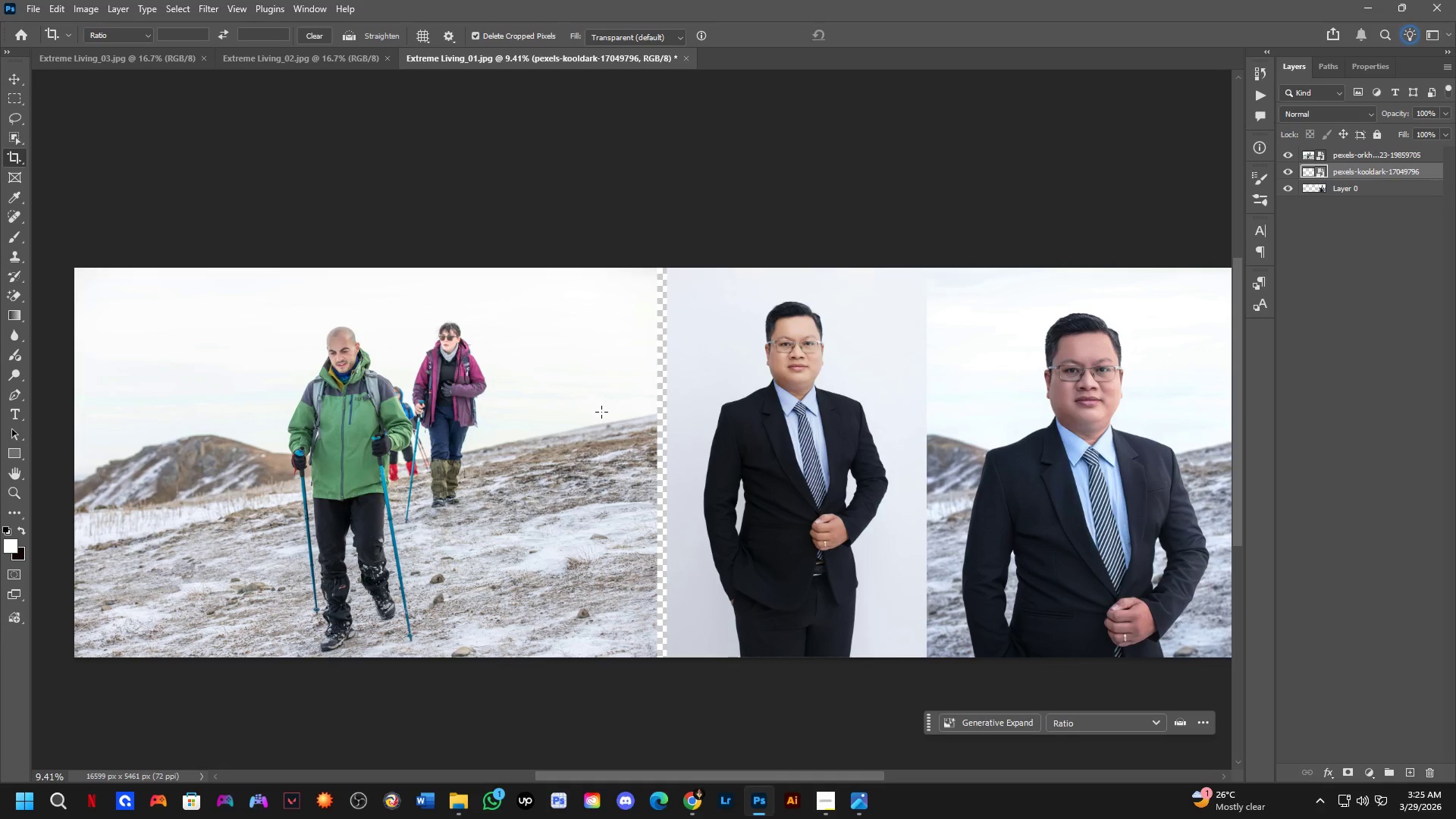 
hold_key(key=ControlLeft, duration=0.47)
 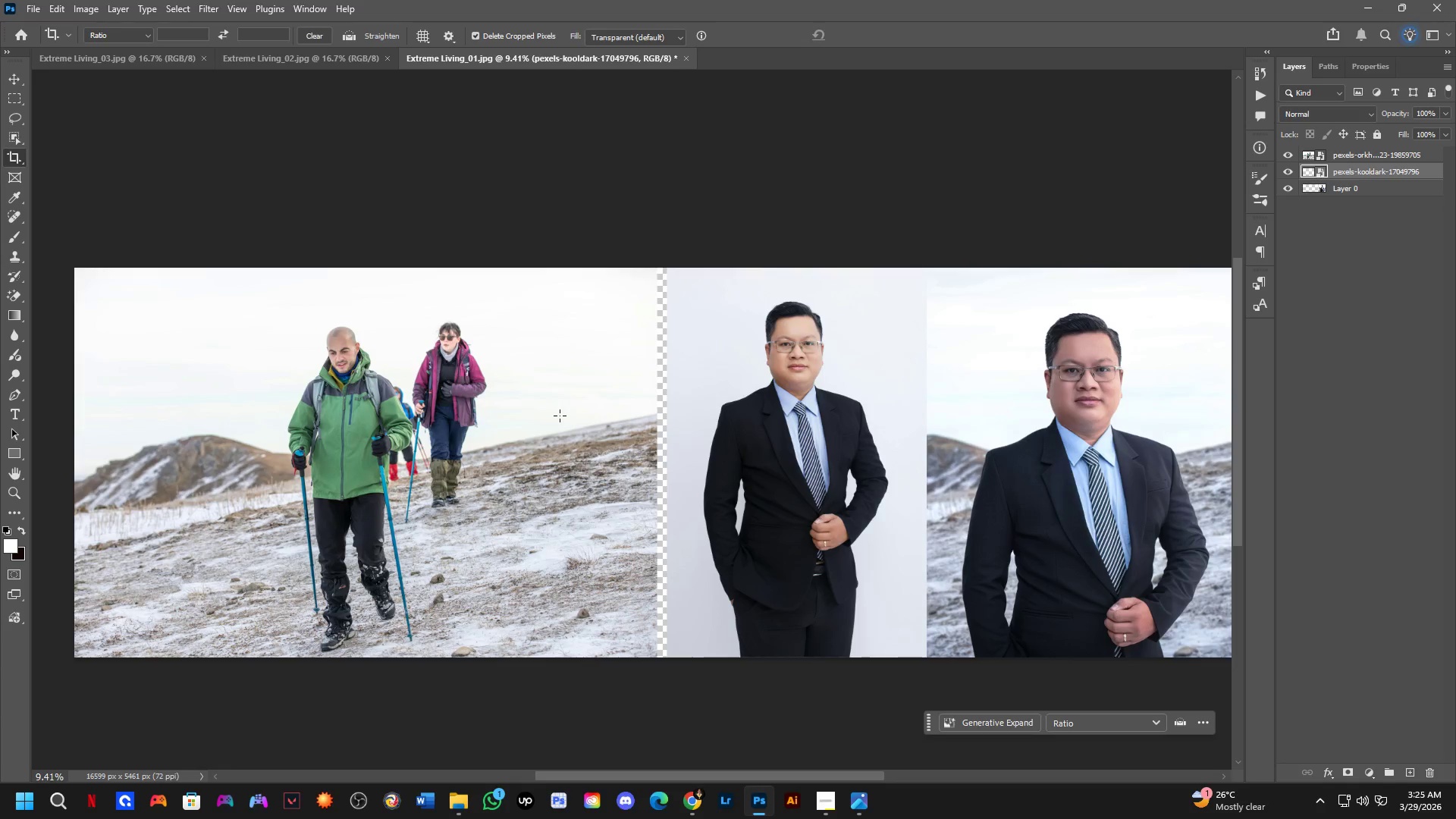 
key(B)
 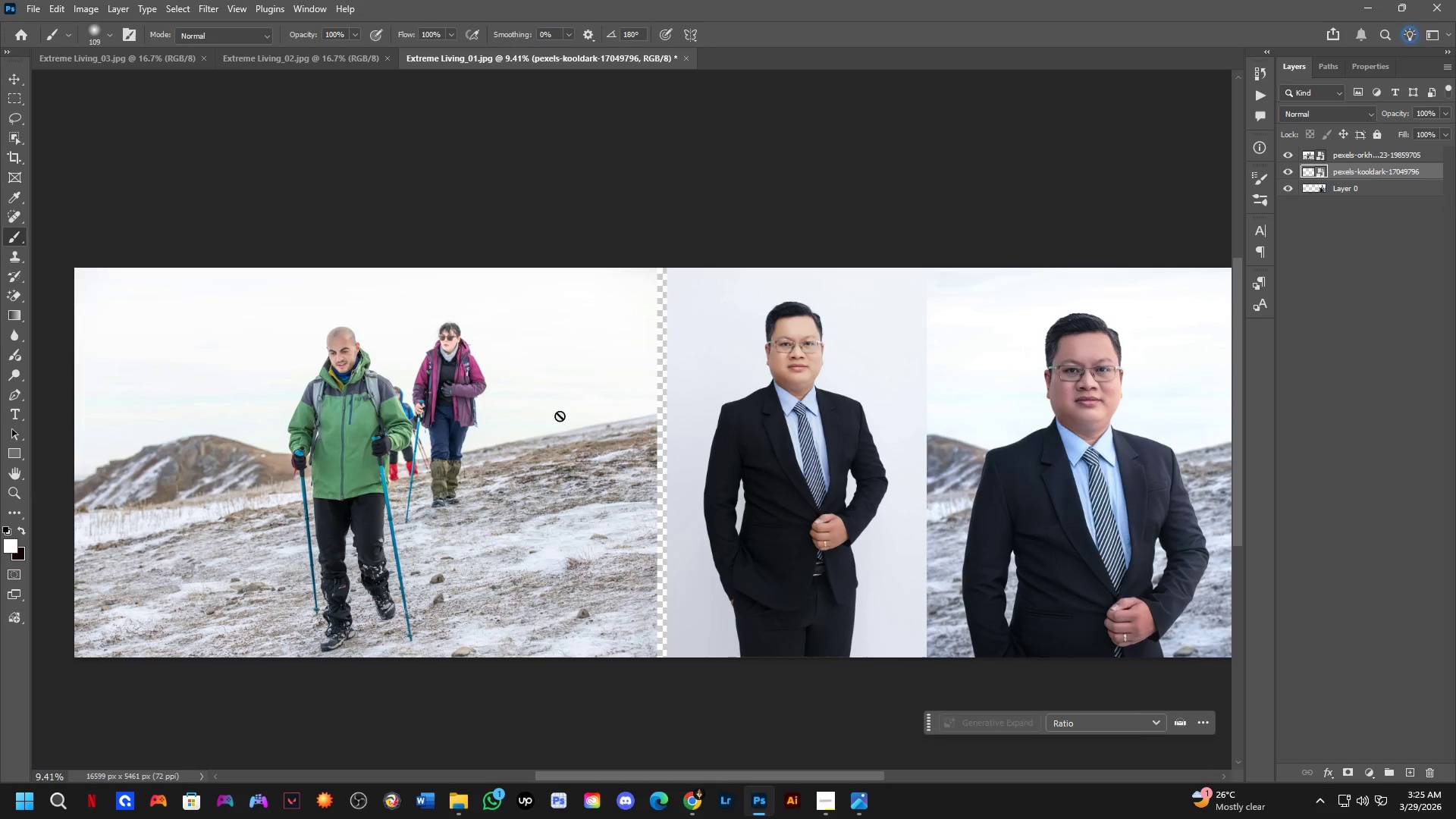 
hold_key(key=ControlLeft, duration=1.5)
left_click_drag(start_coordinate=[562, 422], to_coordinate=[573, 420])
 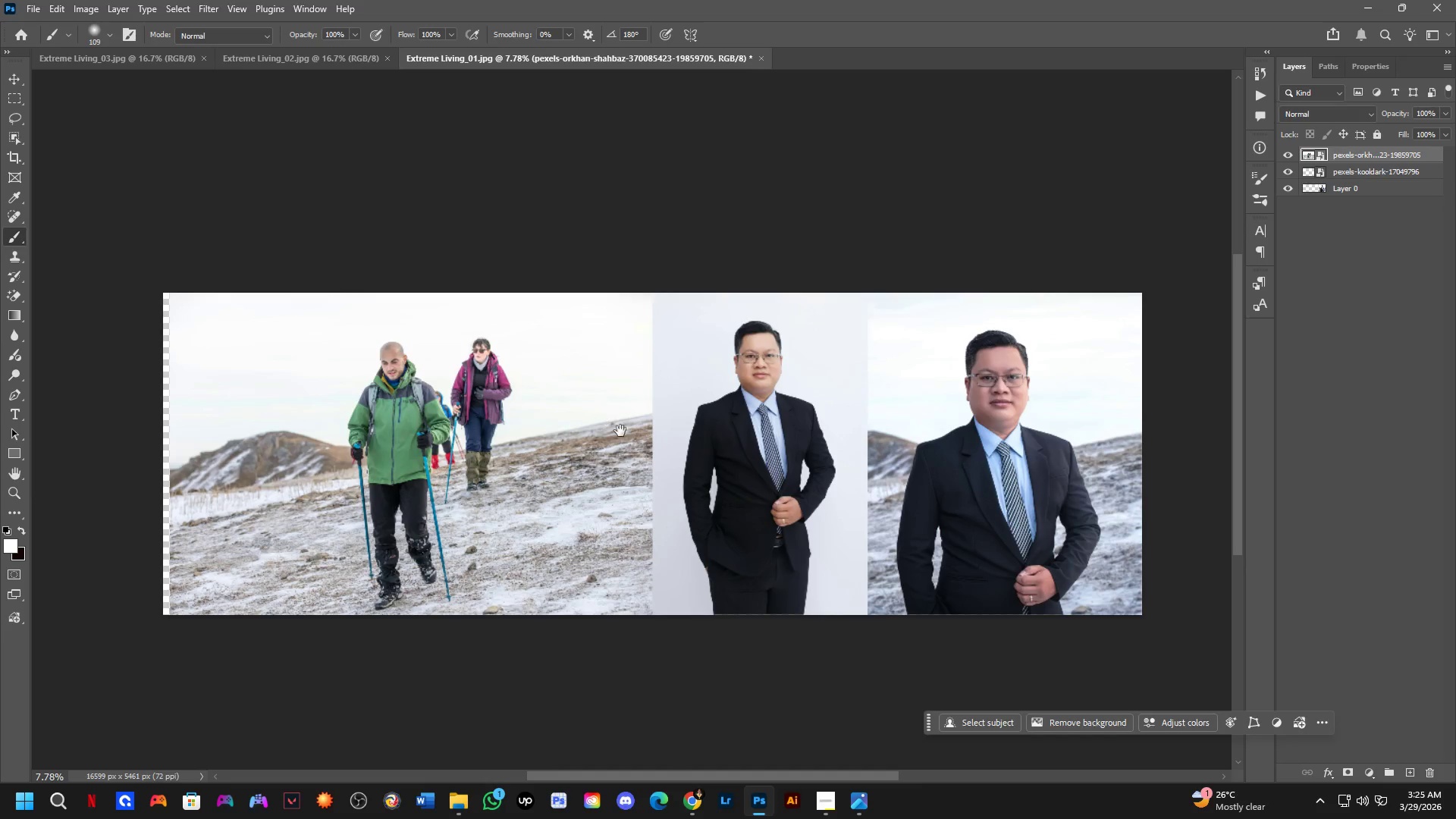 
hold_key(key=ControlLeft, duration=0.33)
 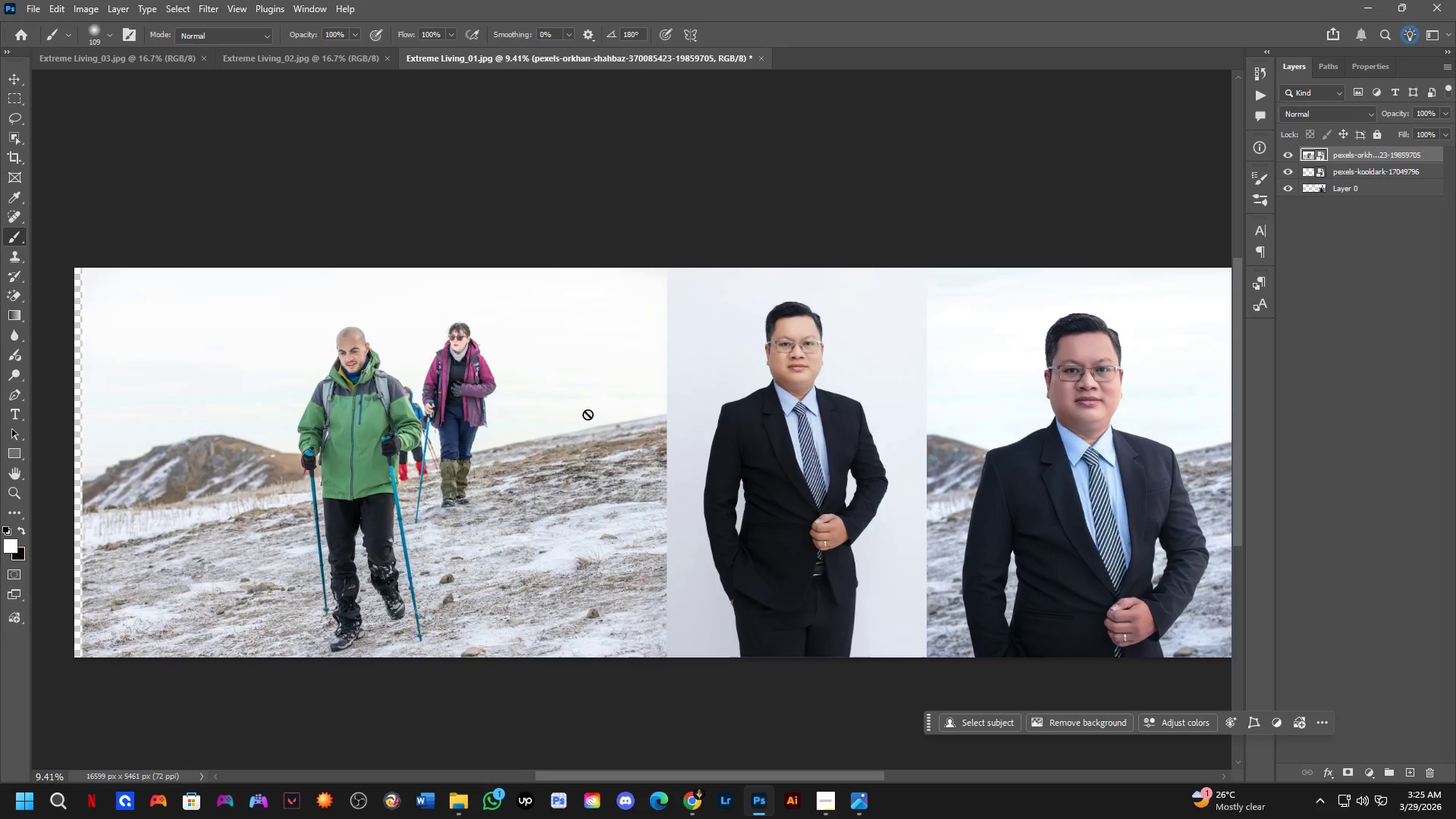 
hold_key(key=Space, duration=0.55)
 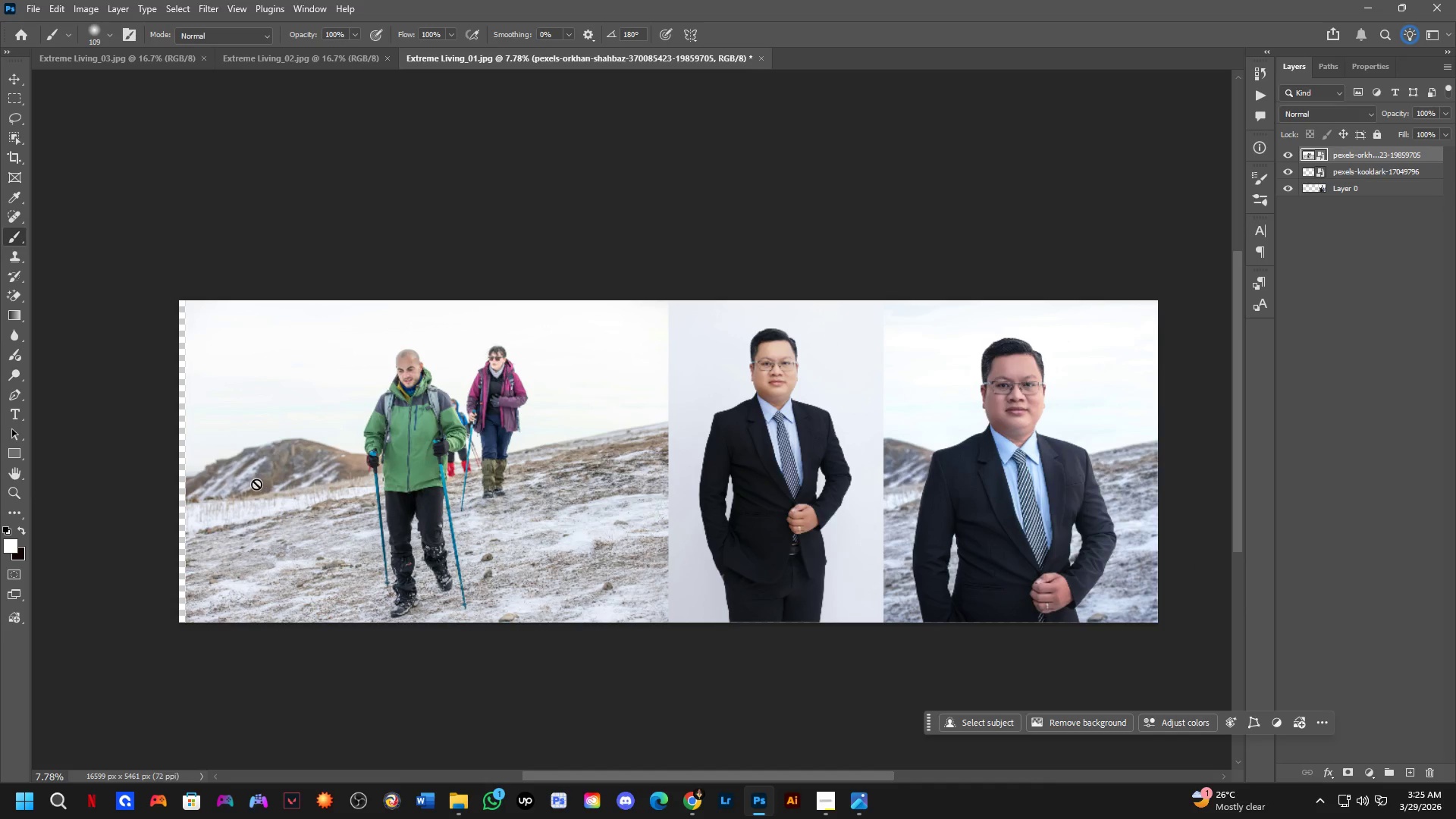 
left_click_drag(start_coordinate=[623, 433], to_coordinate=[639, 441])
 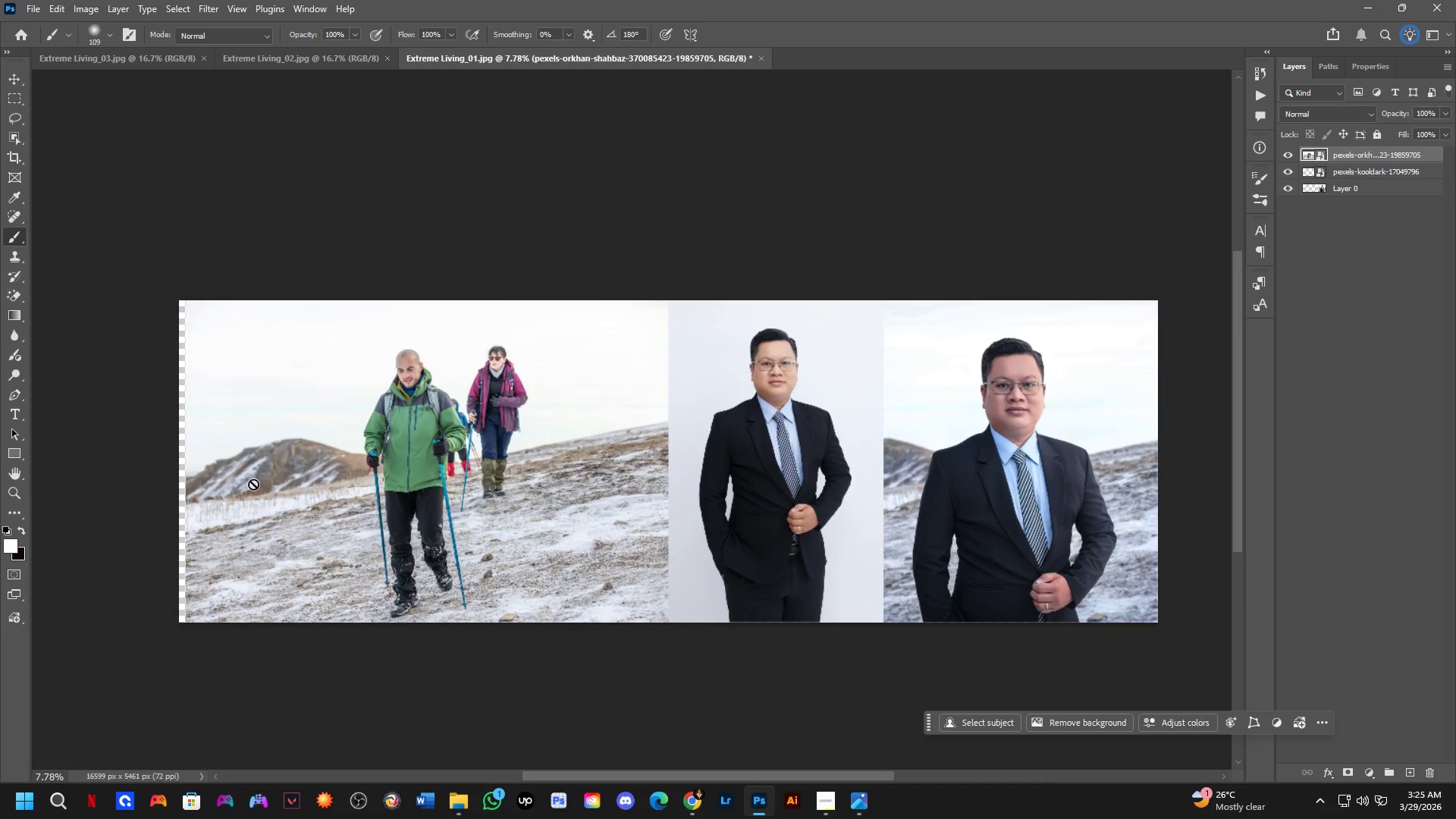 
scroll: coordinate [588, 414], scroll_direction: down, amount: 2.0
 